 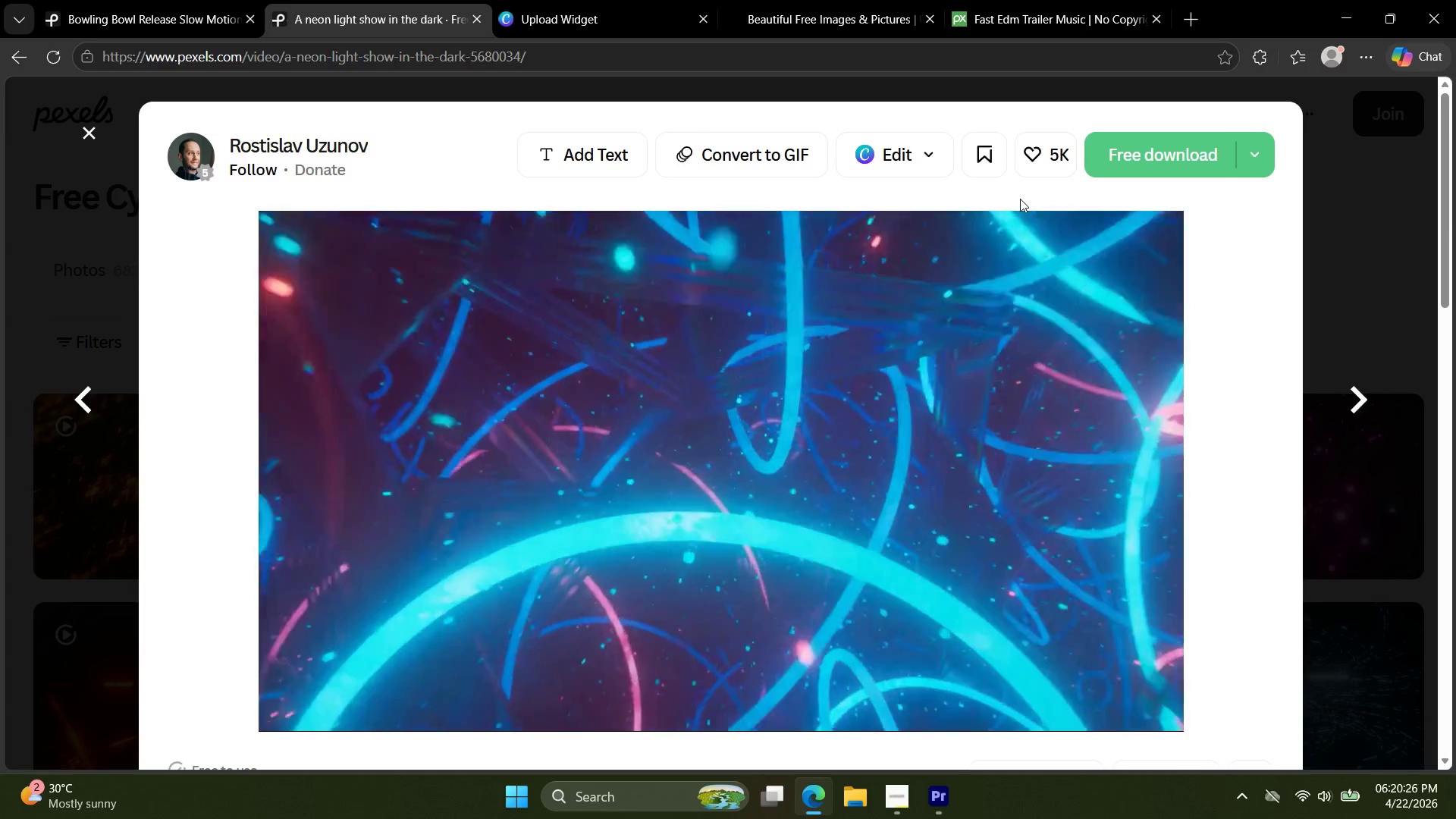 
left_click([1138, 146])
 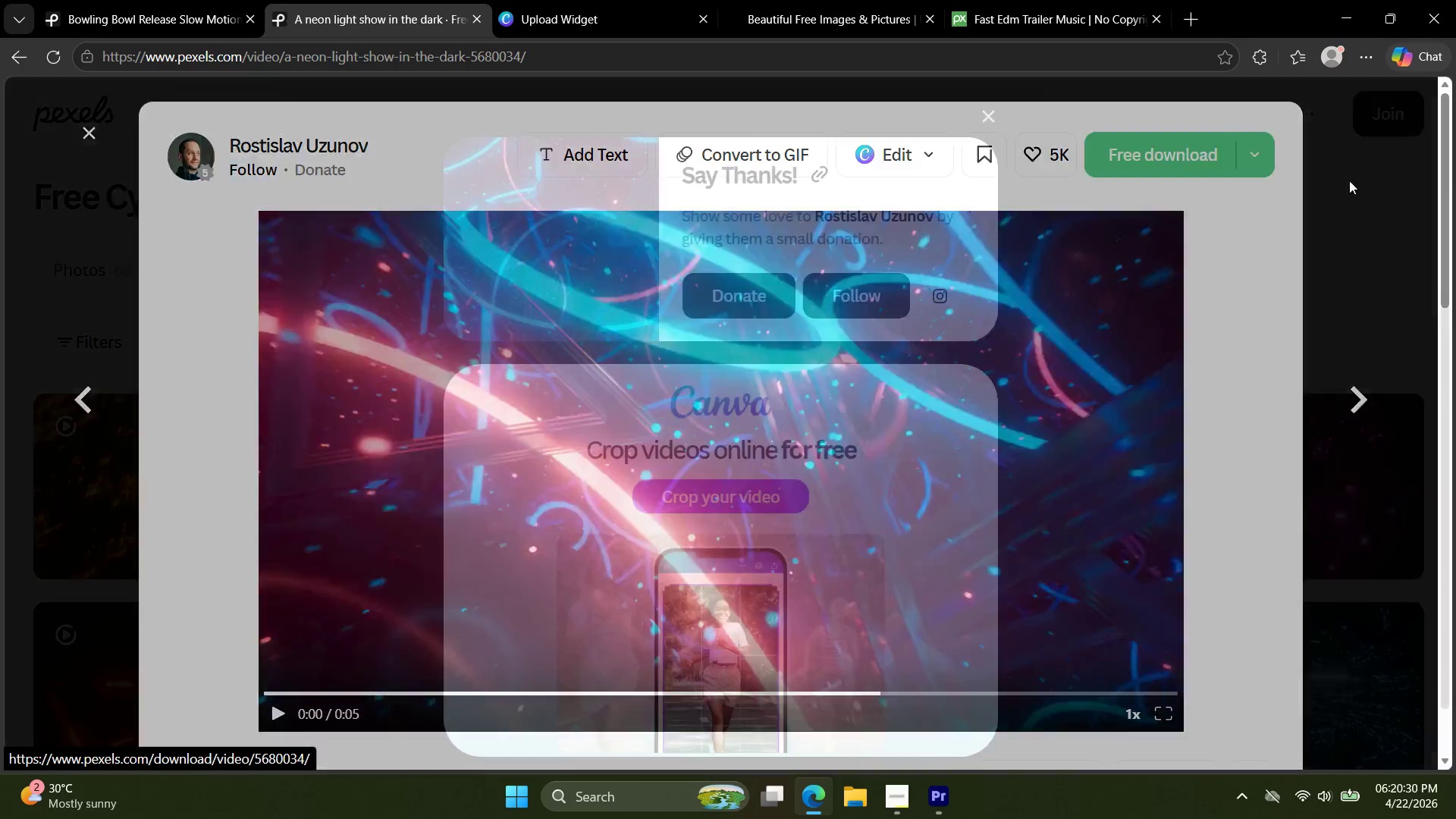 
mouse_move([1339, 188])
 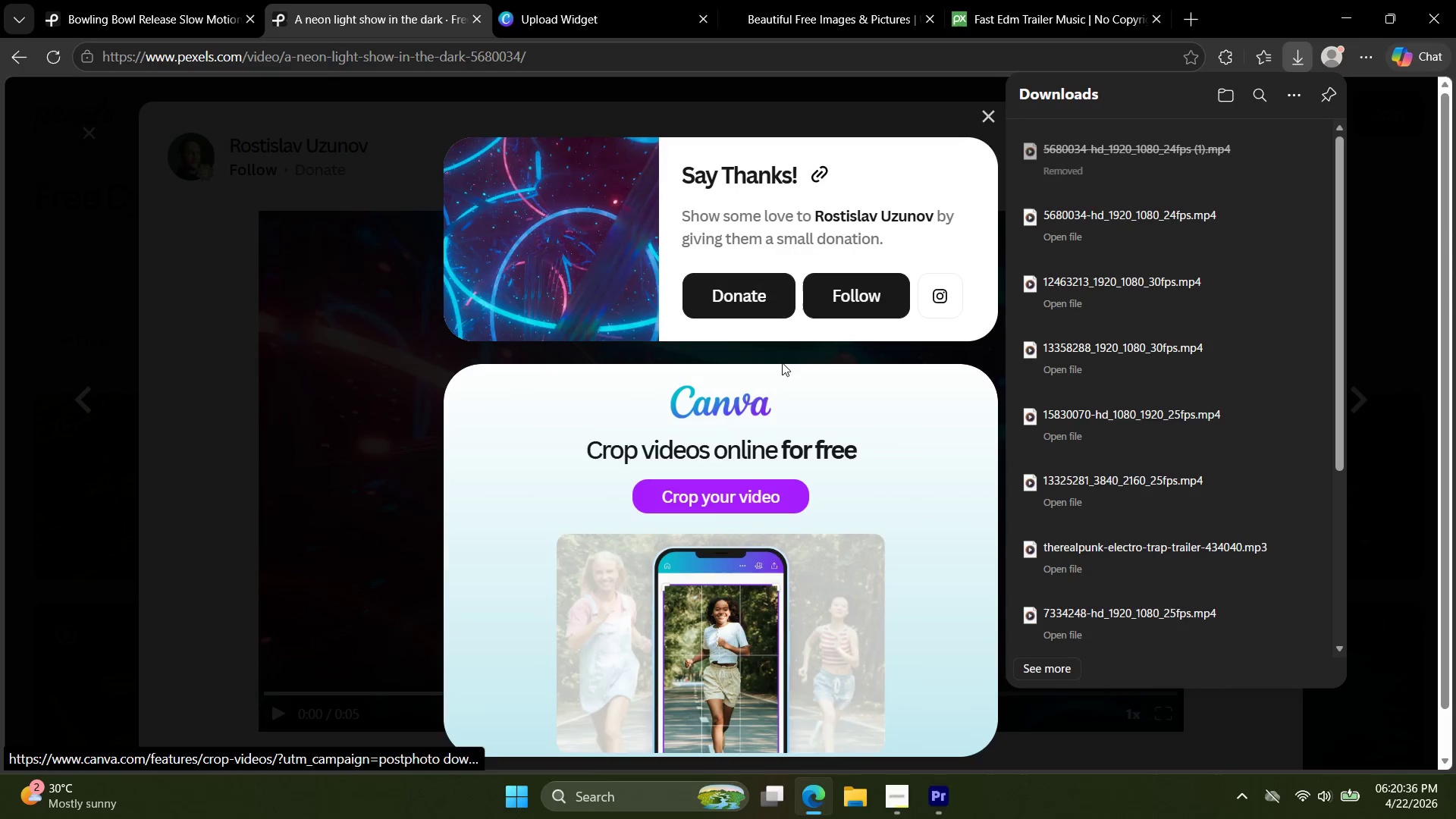 
left_click([146, 499])
 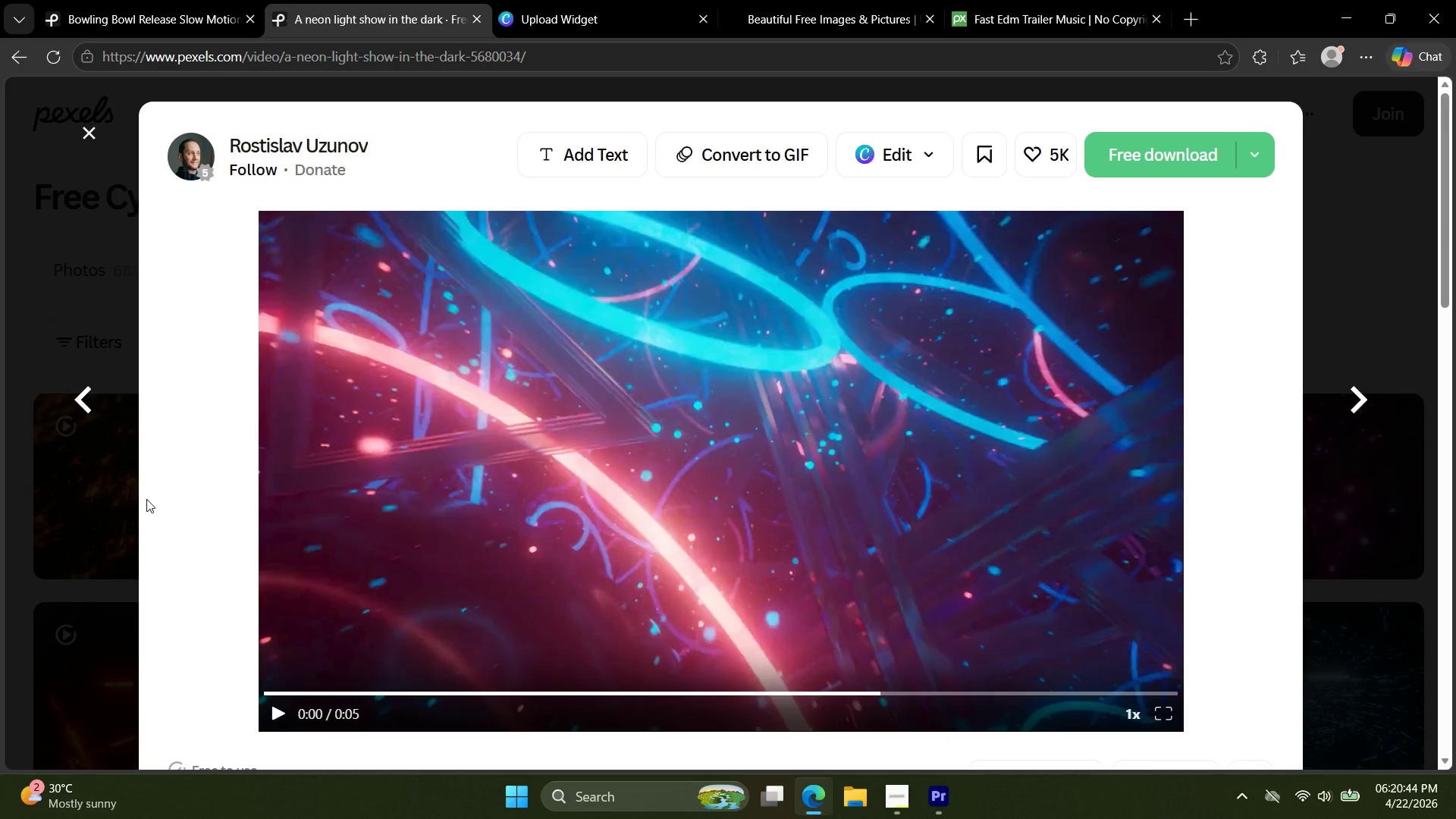 
wait(11.58)
 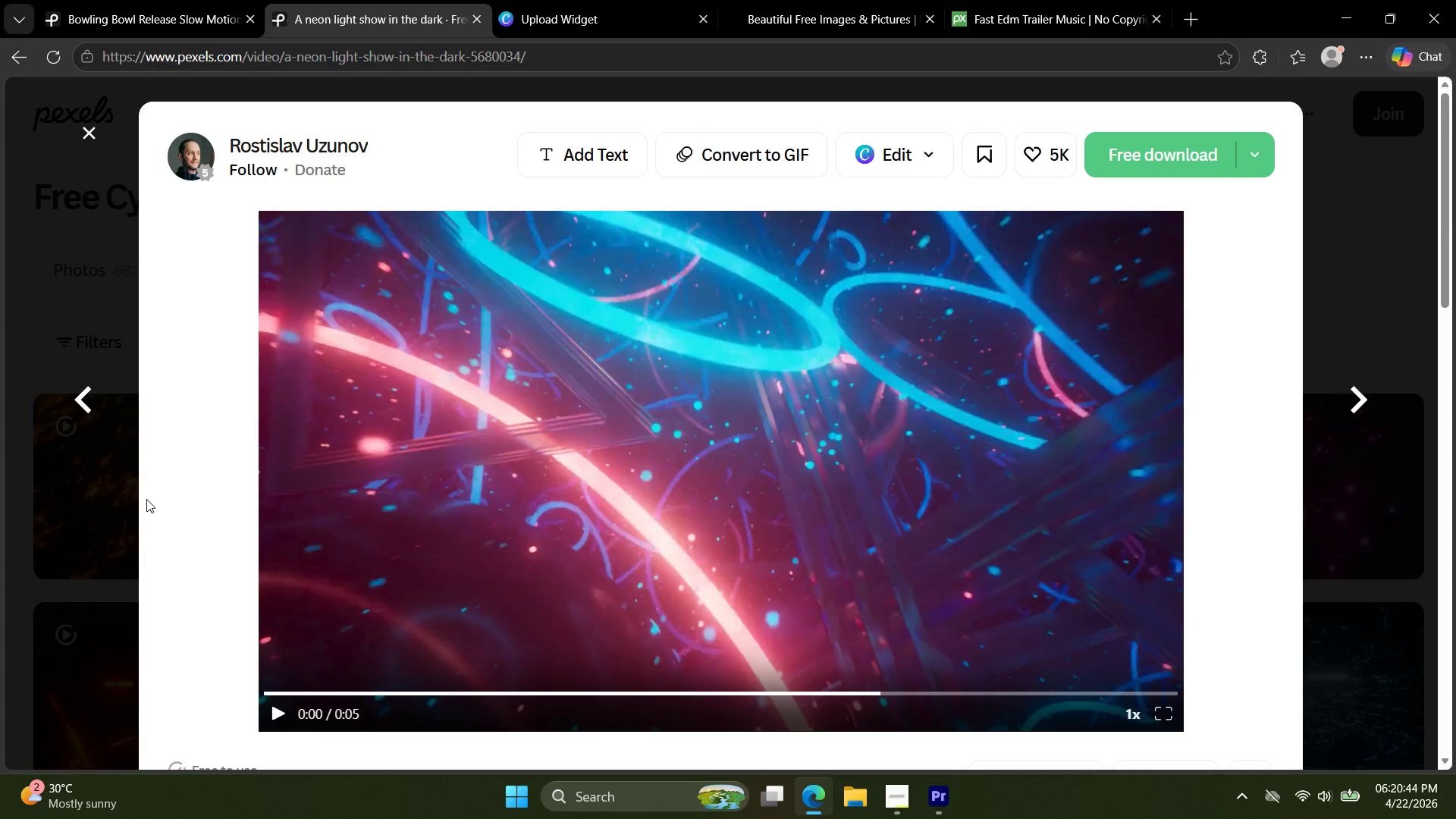 
left_click([280, 713])
 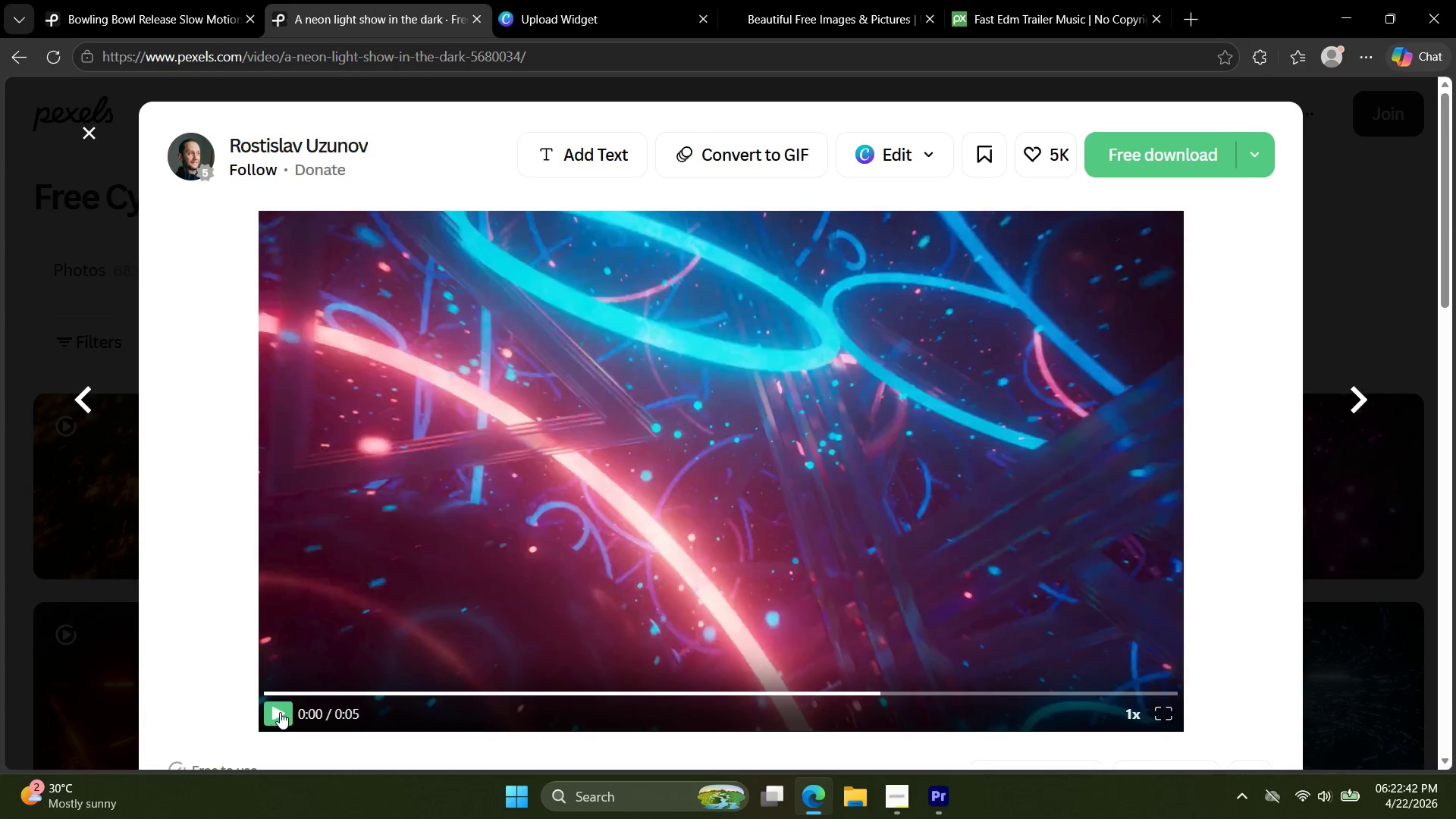 
wait(118.02)
 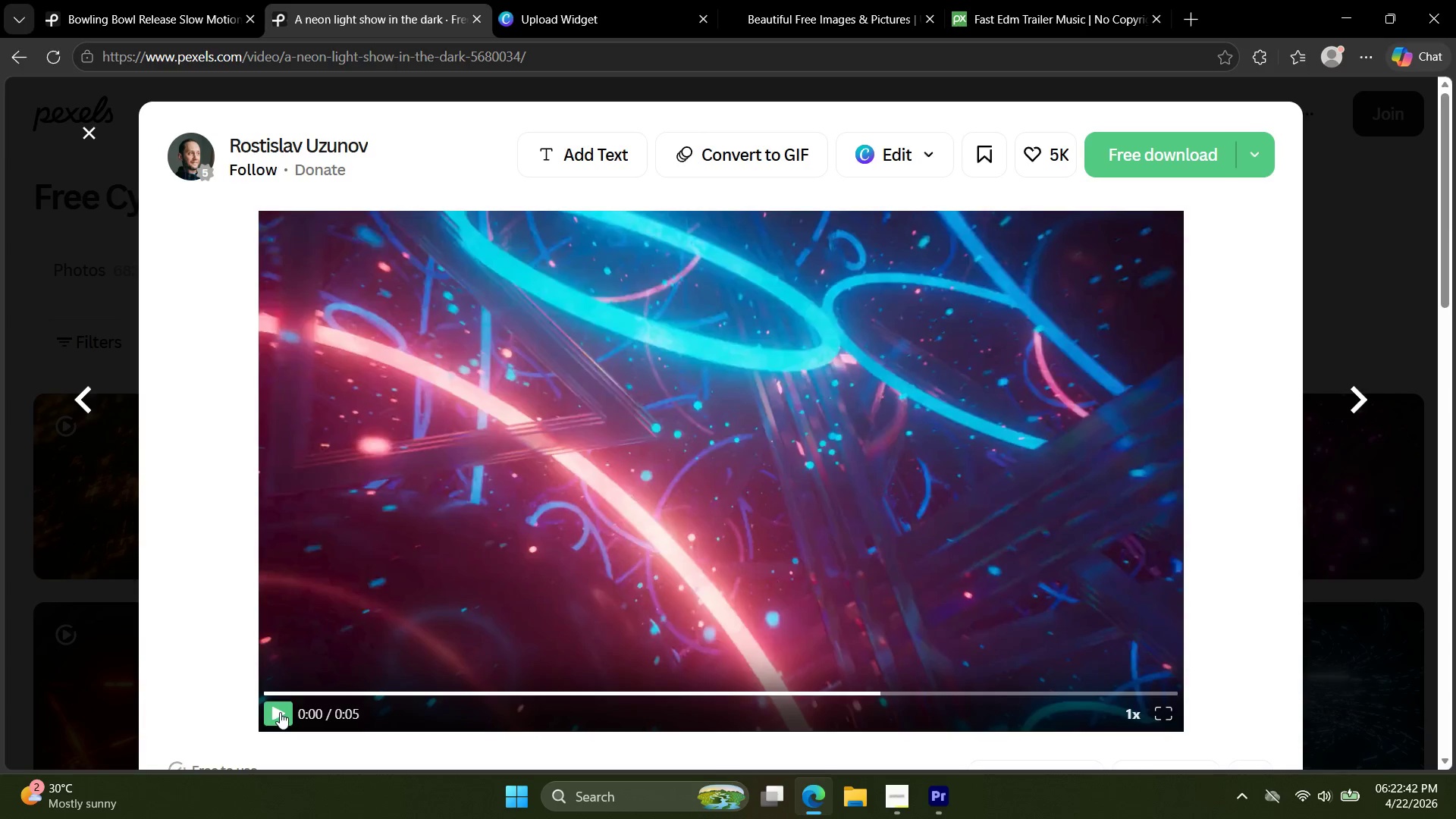 
key(Escape)
 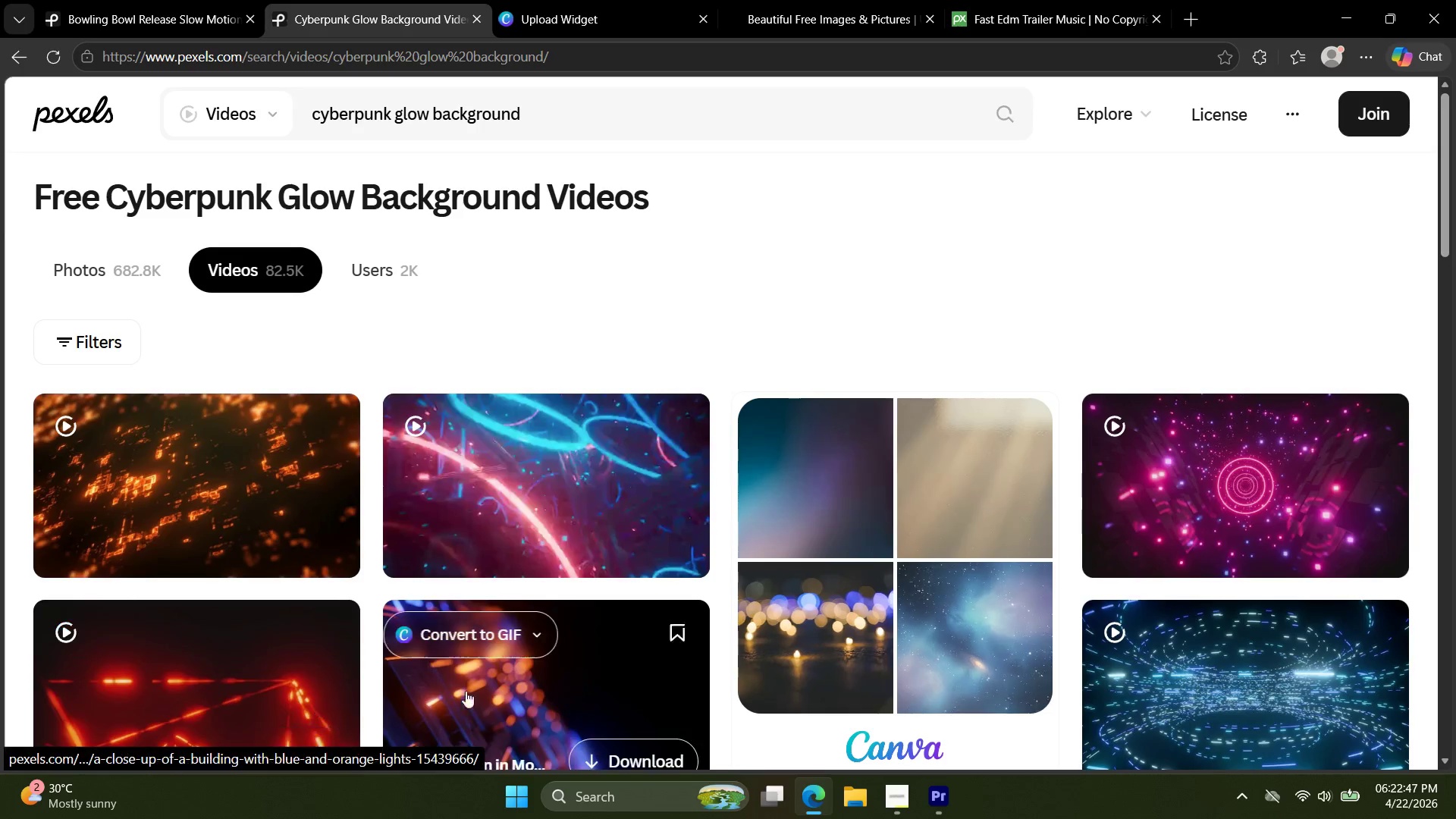 
scroll: coordinate [766, 570], scroll_direction: down, amount: 6.0
 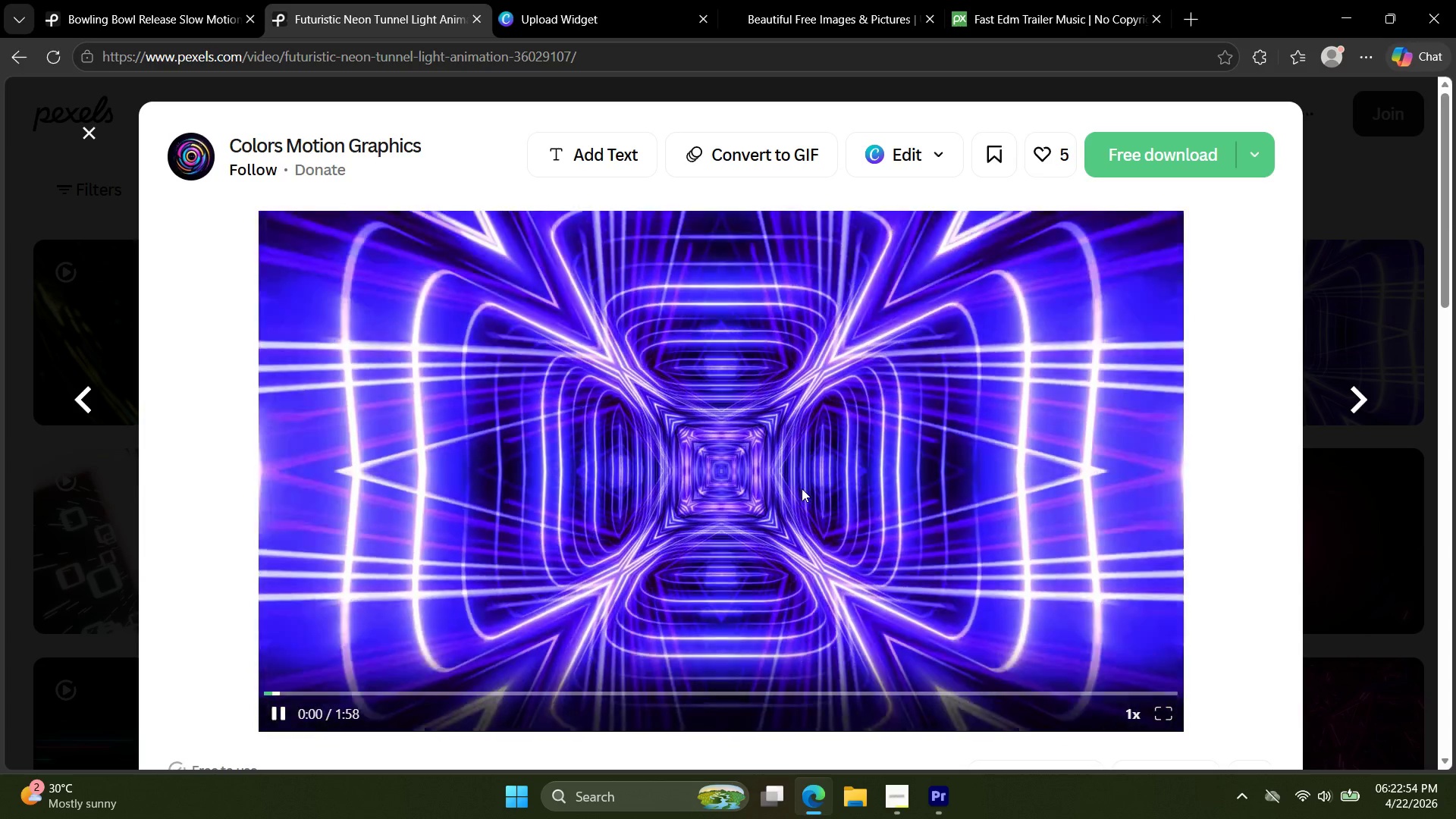 
wait(7.37)
 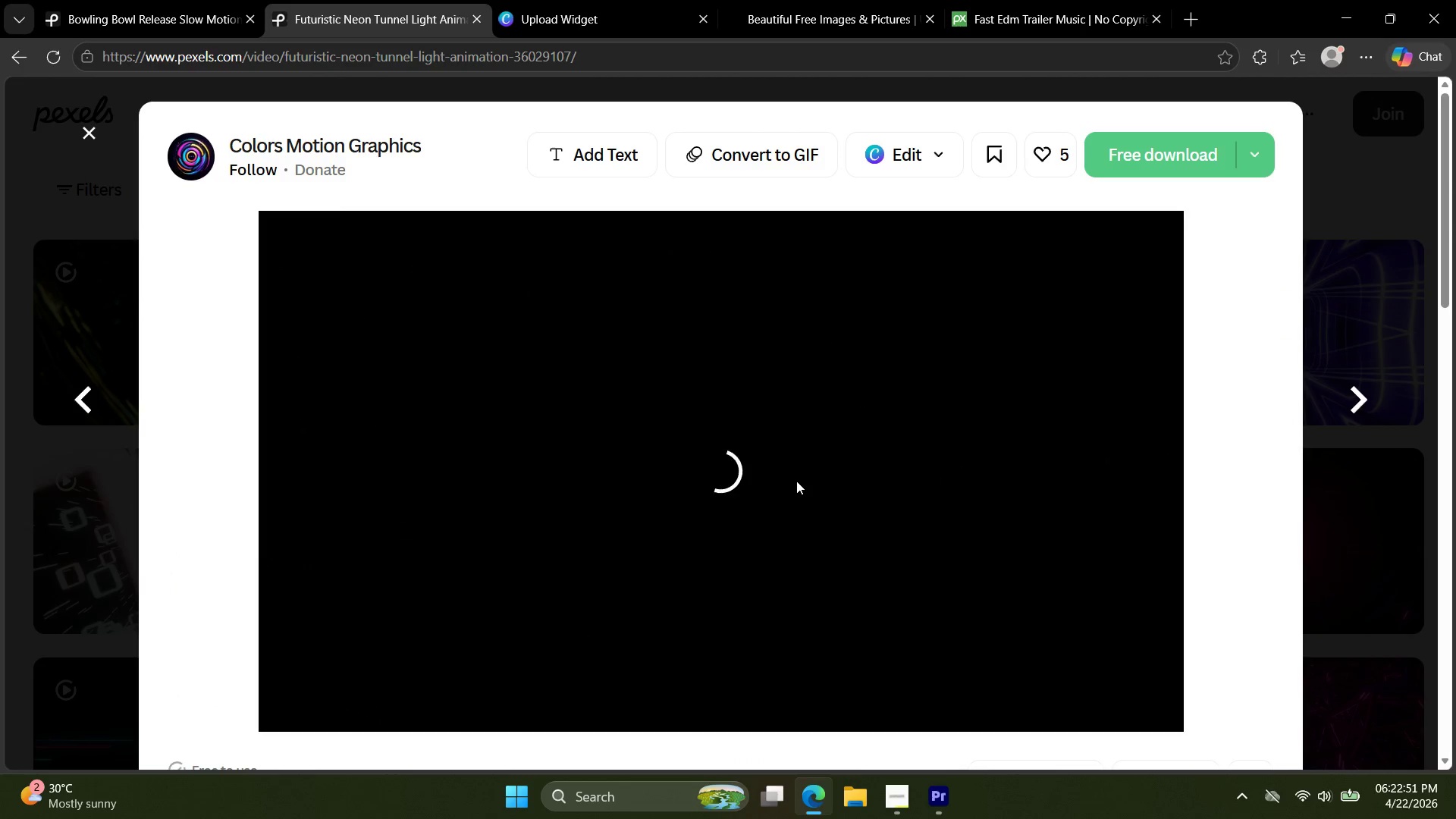 
left_click([1345, 196])
 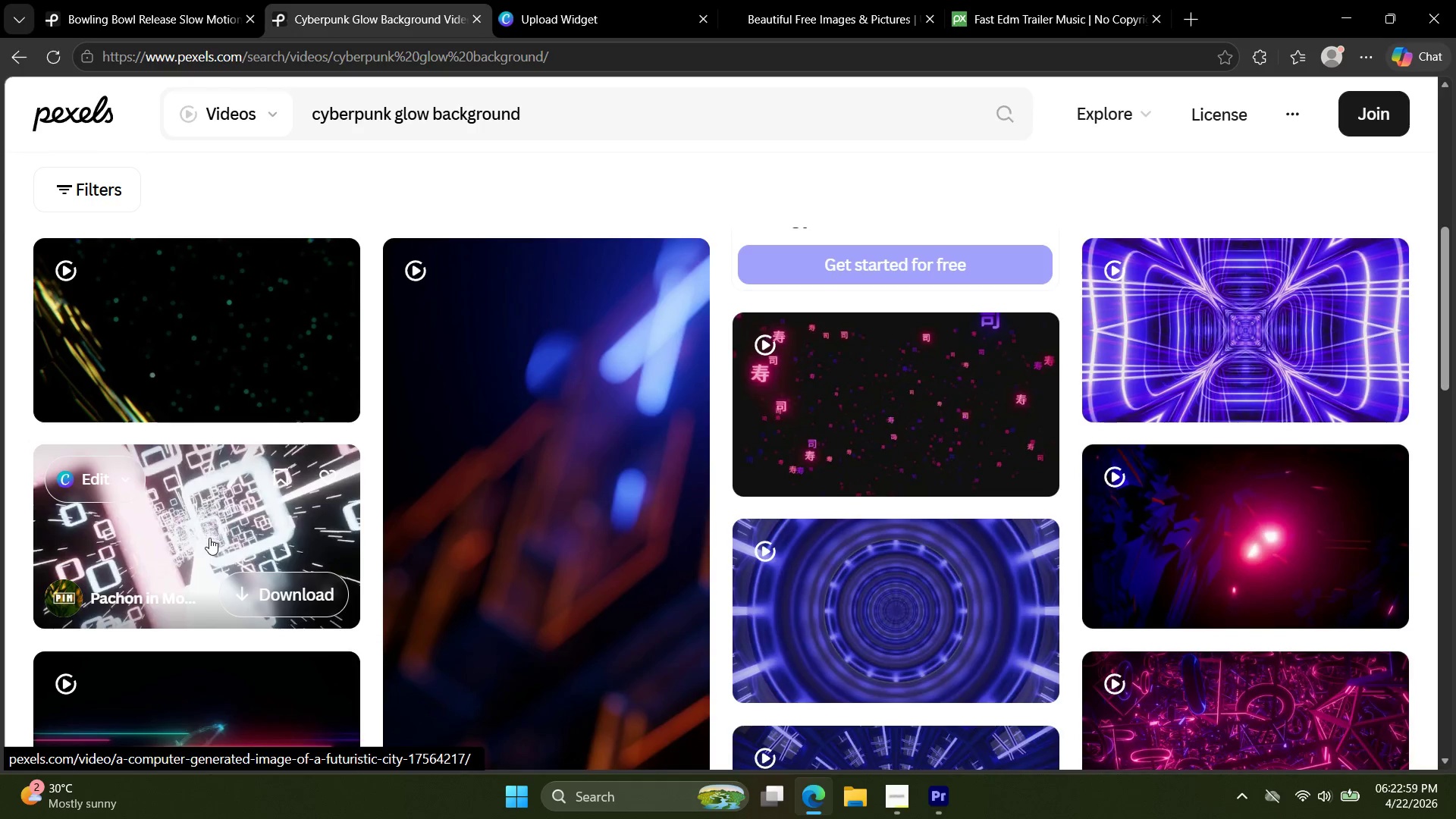 
left_click([212, 538])
 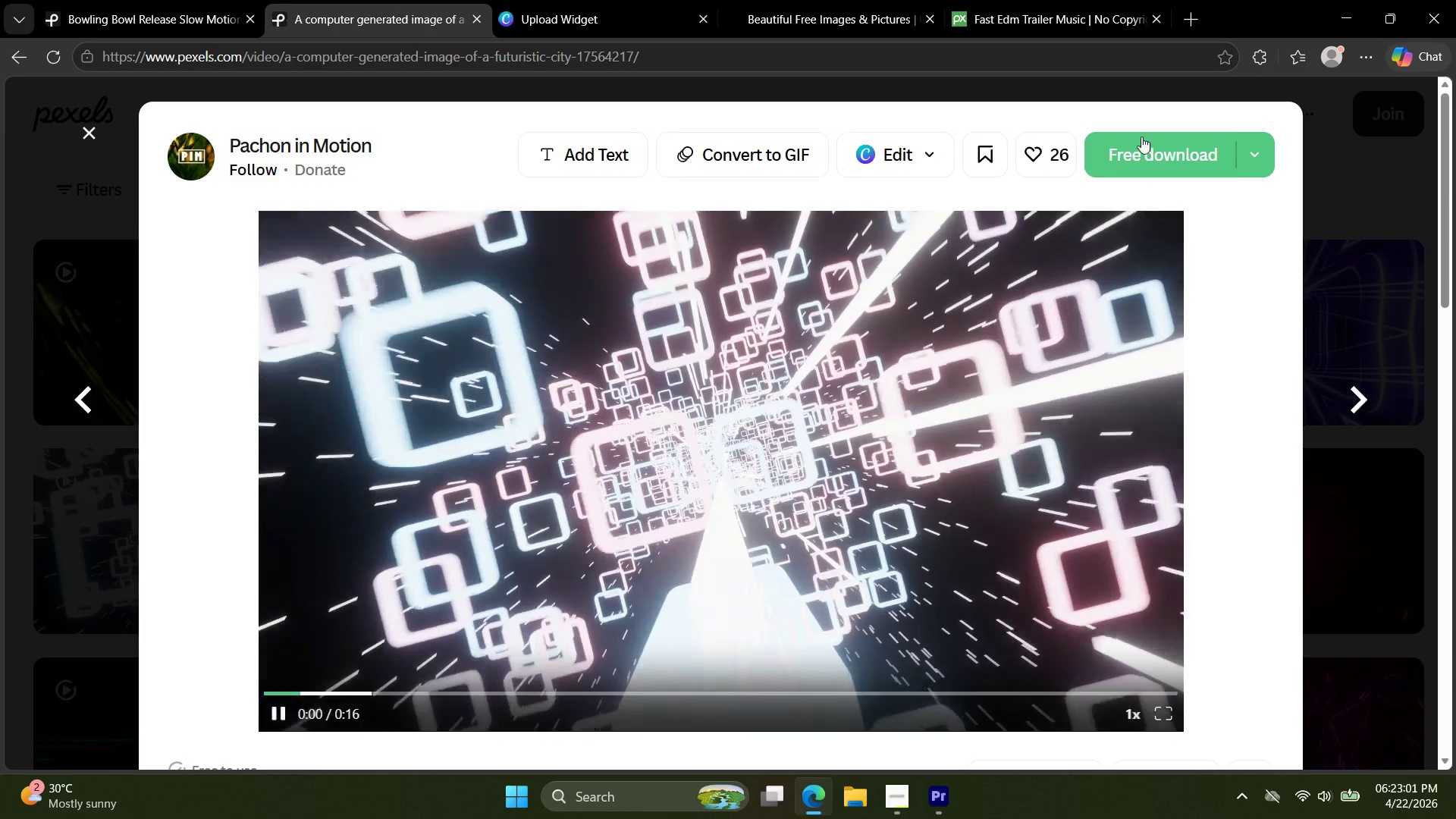 
left_click([1141, 143])
 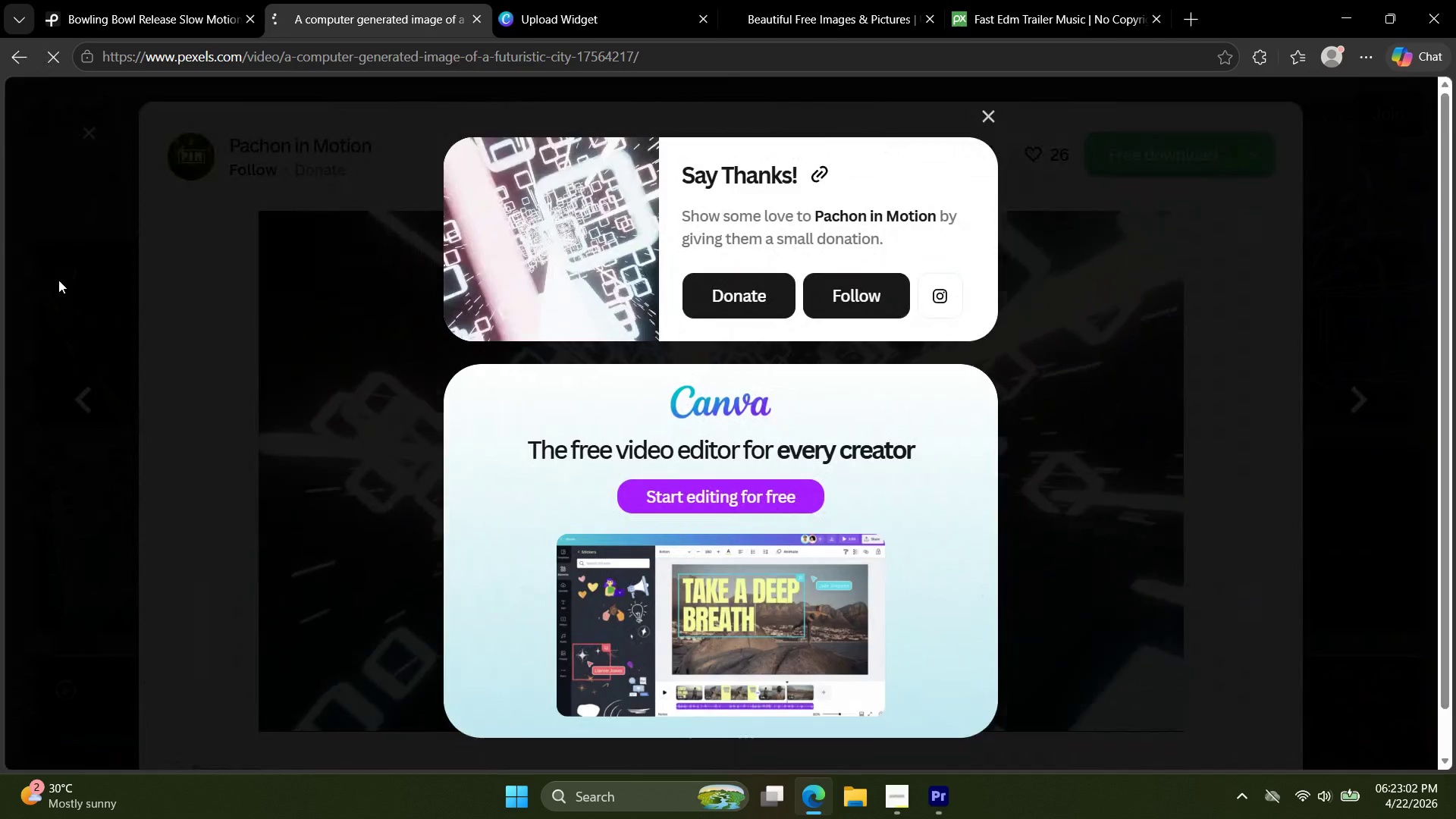 
double_click([66, 276])
 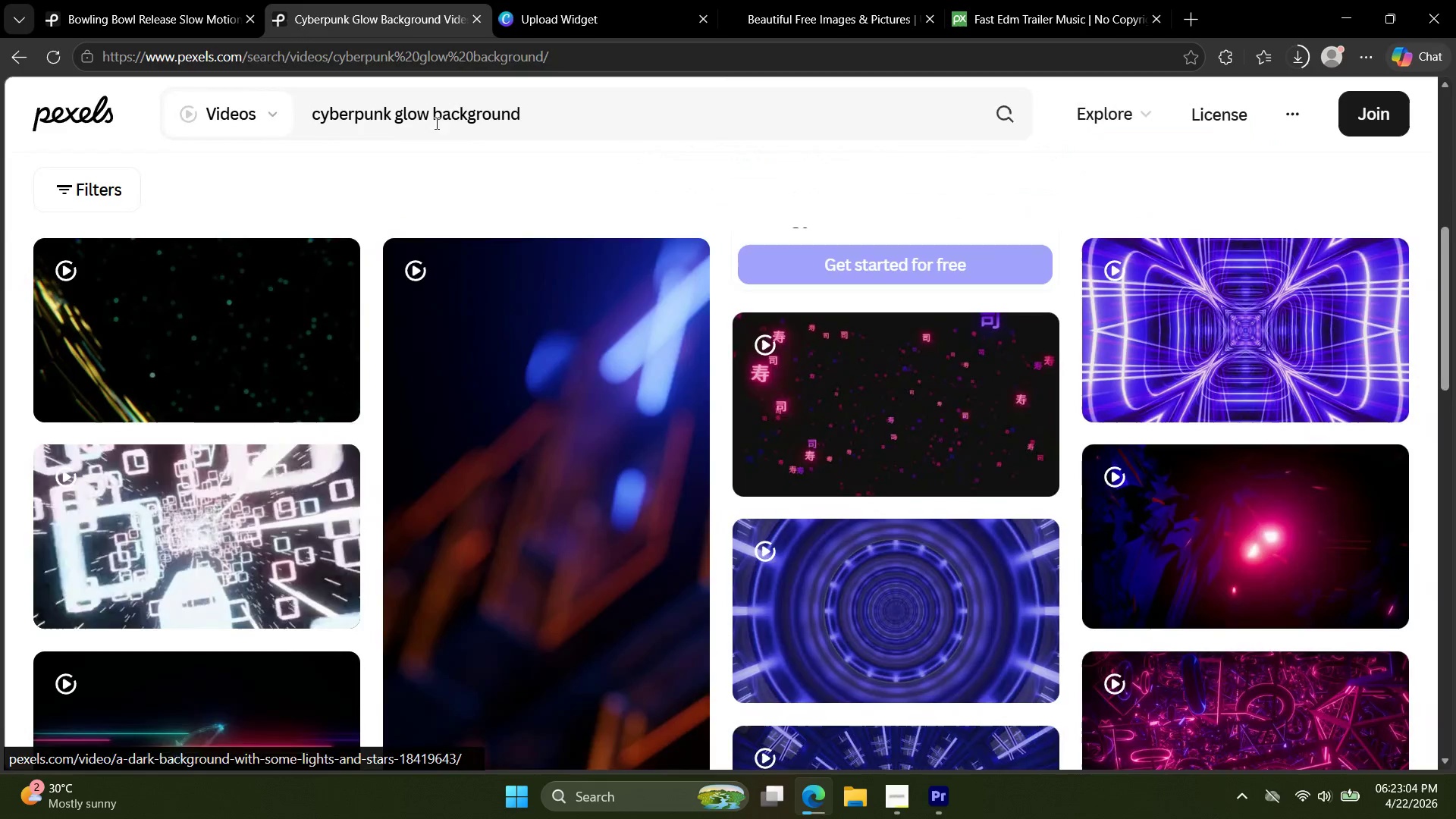 
double_click([447, 114])
 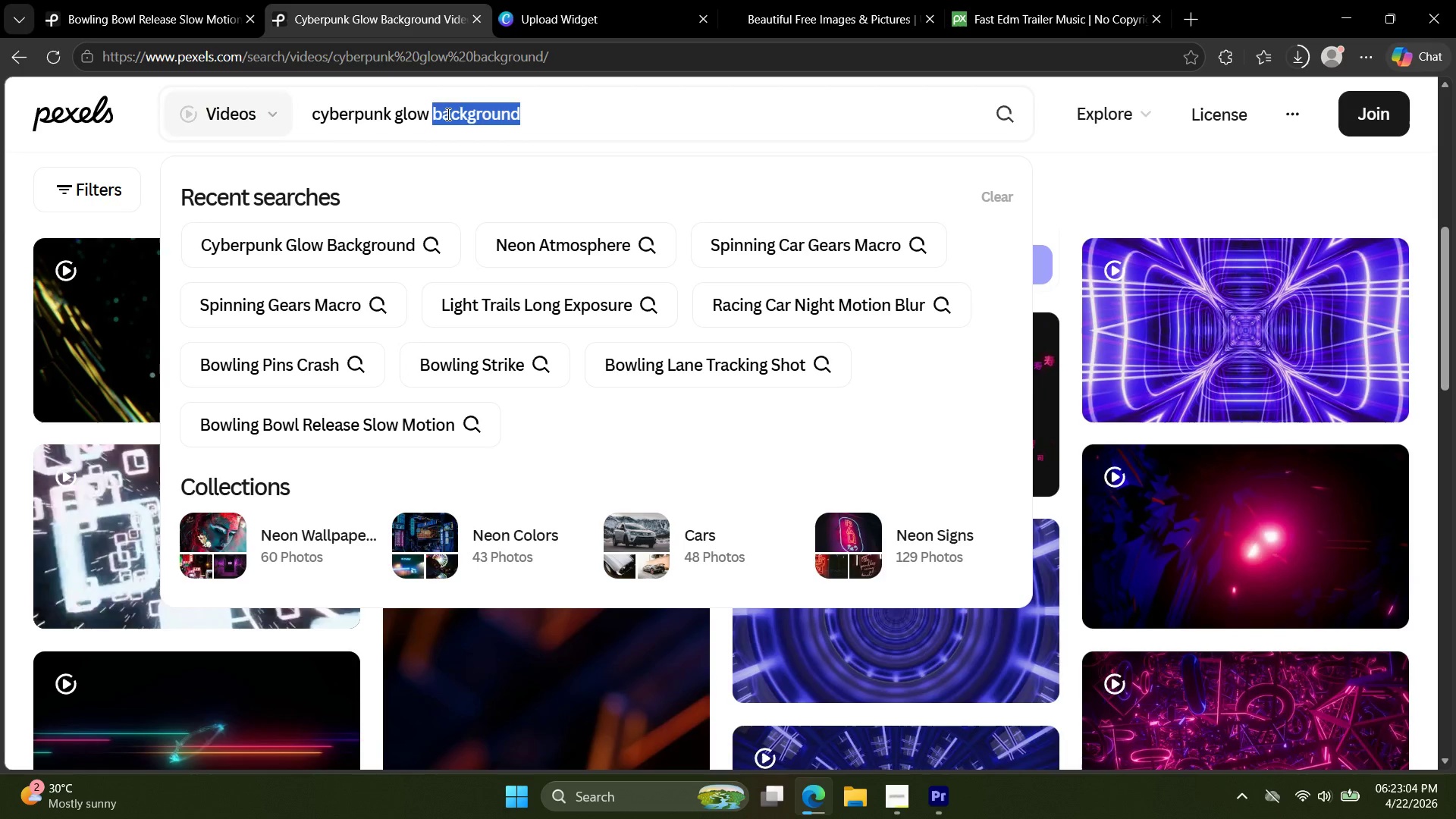 
triple_click([447, 114])
 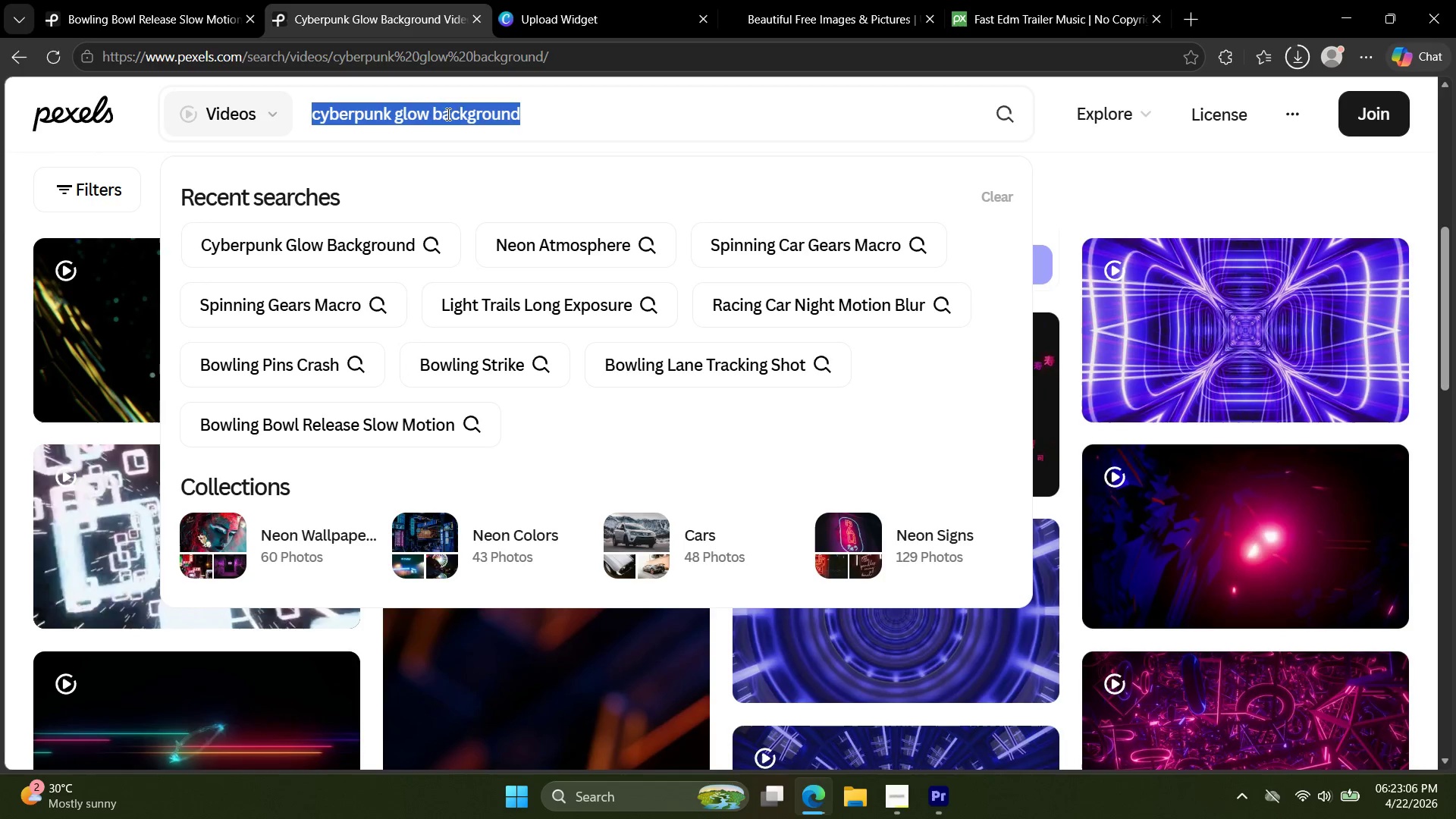 
type(dusc)
key(Backspace)
type(t expol)
key(Backspace)
key(Backspace)
type(loi)
key(Backspace)
type(tion )
 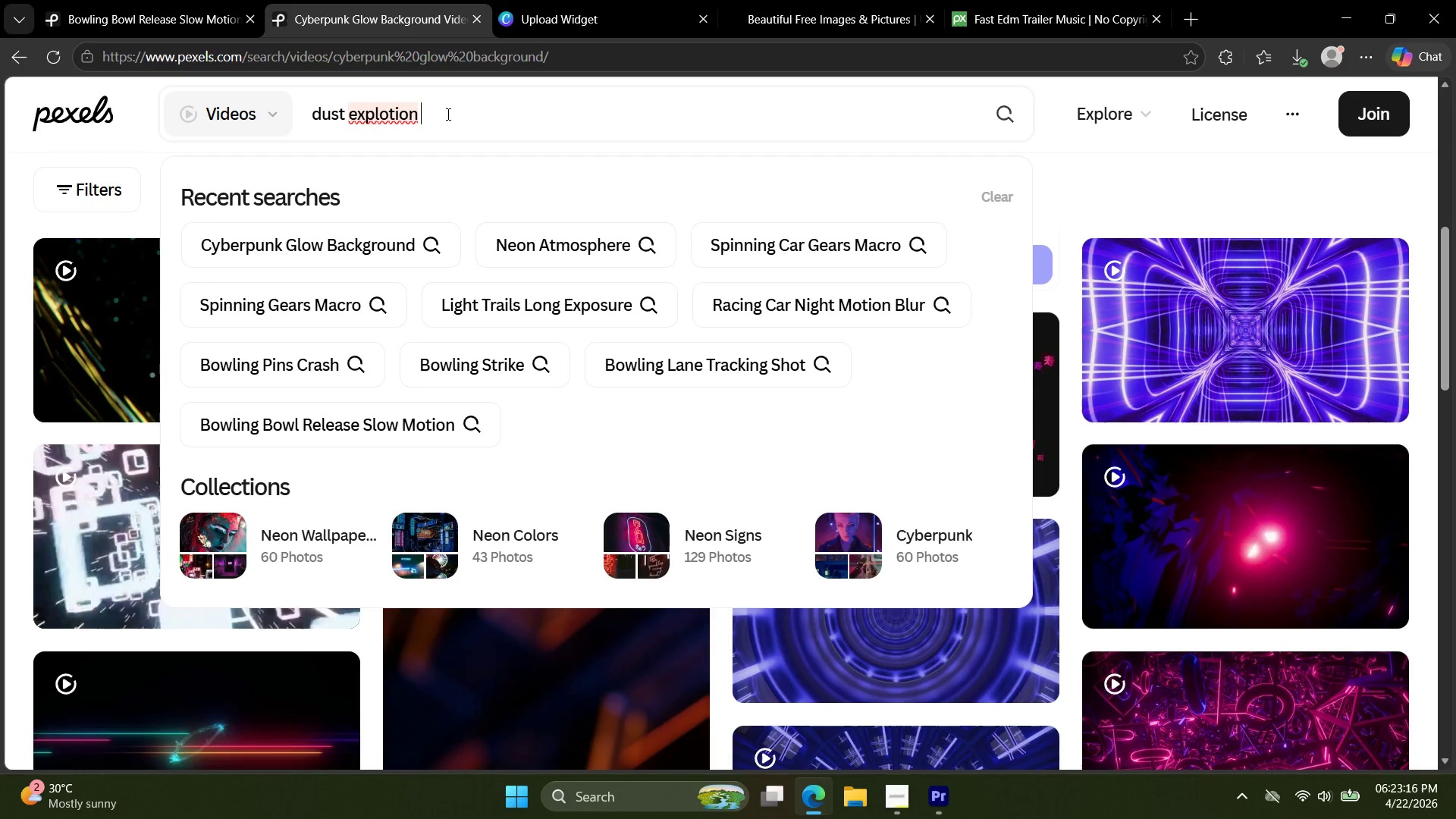 
key(Backspace)
key(Backspace)
key(Backspace)
type(s)
key(Backspace)
key(Backspace)
key(Backspace)
type(sion slow motion)
 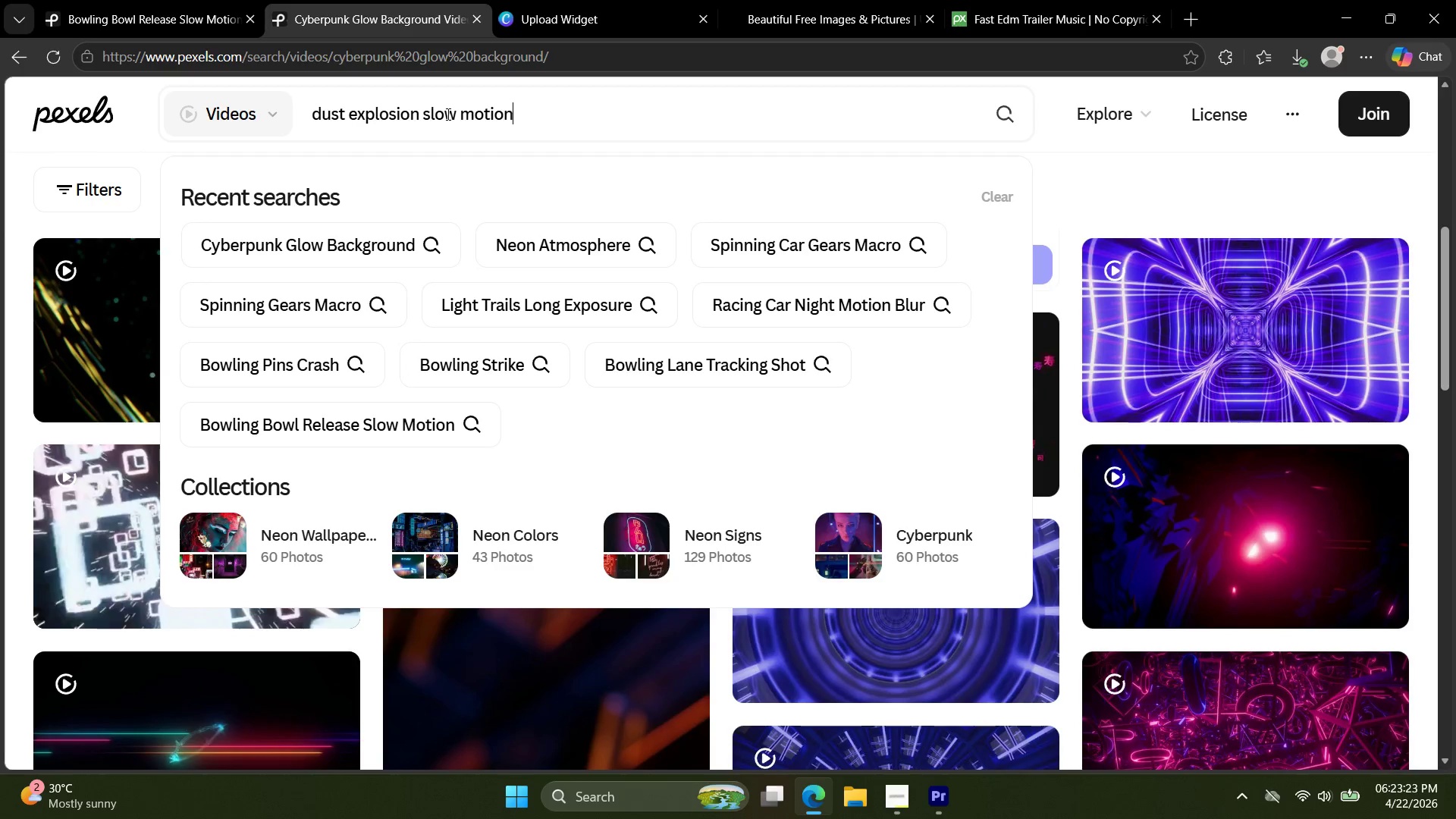 
key(Enter)
 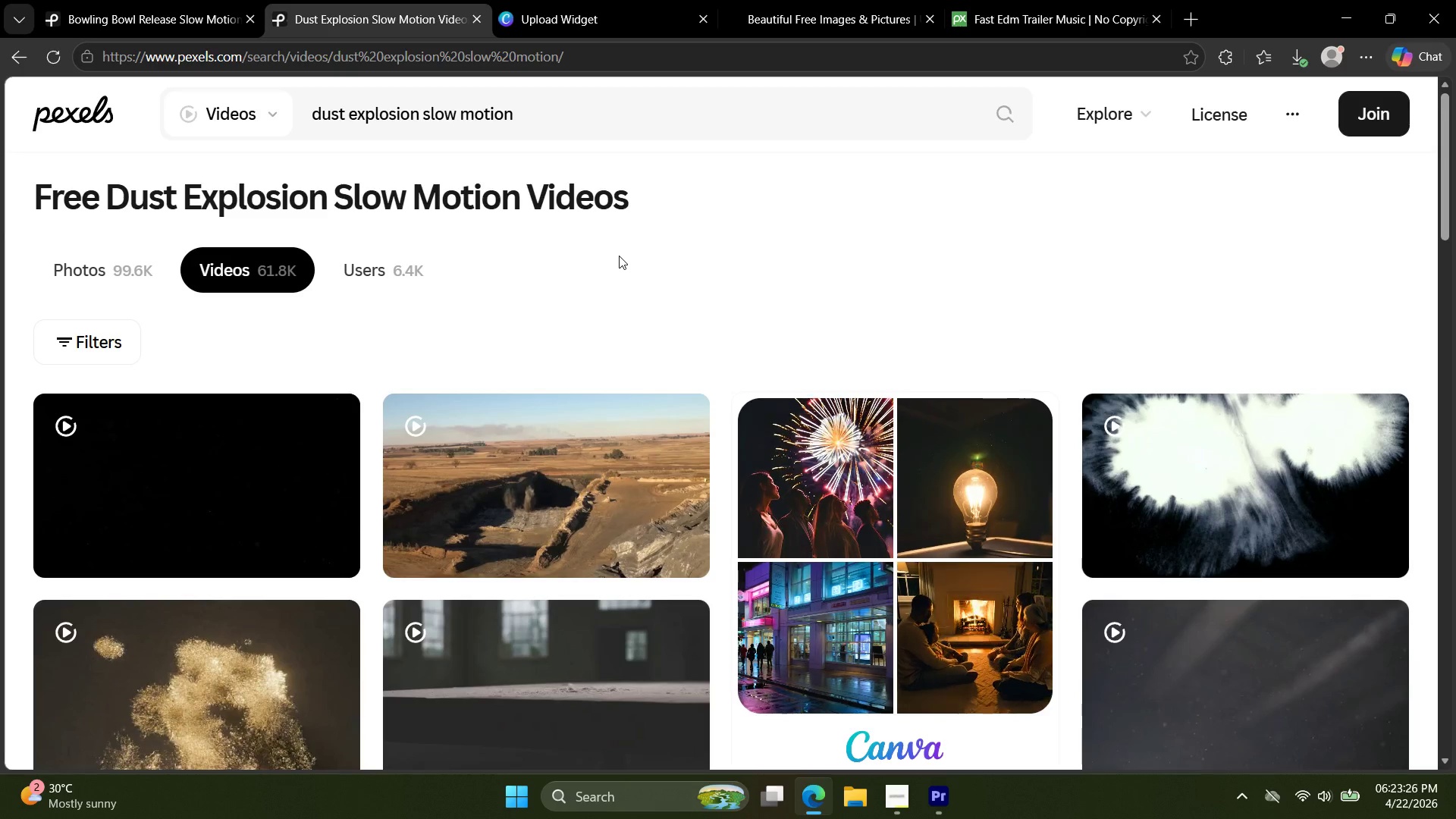 
scroll: coordinate [469, 497], scroll_direction: down, amount: 6.0
 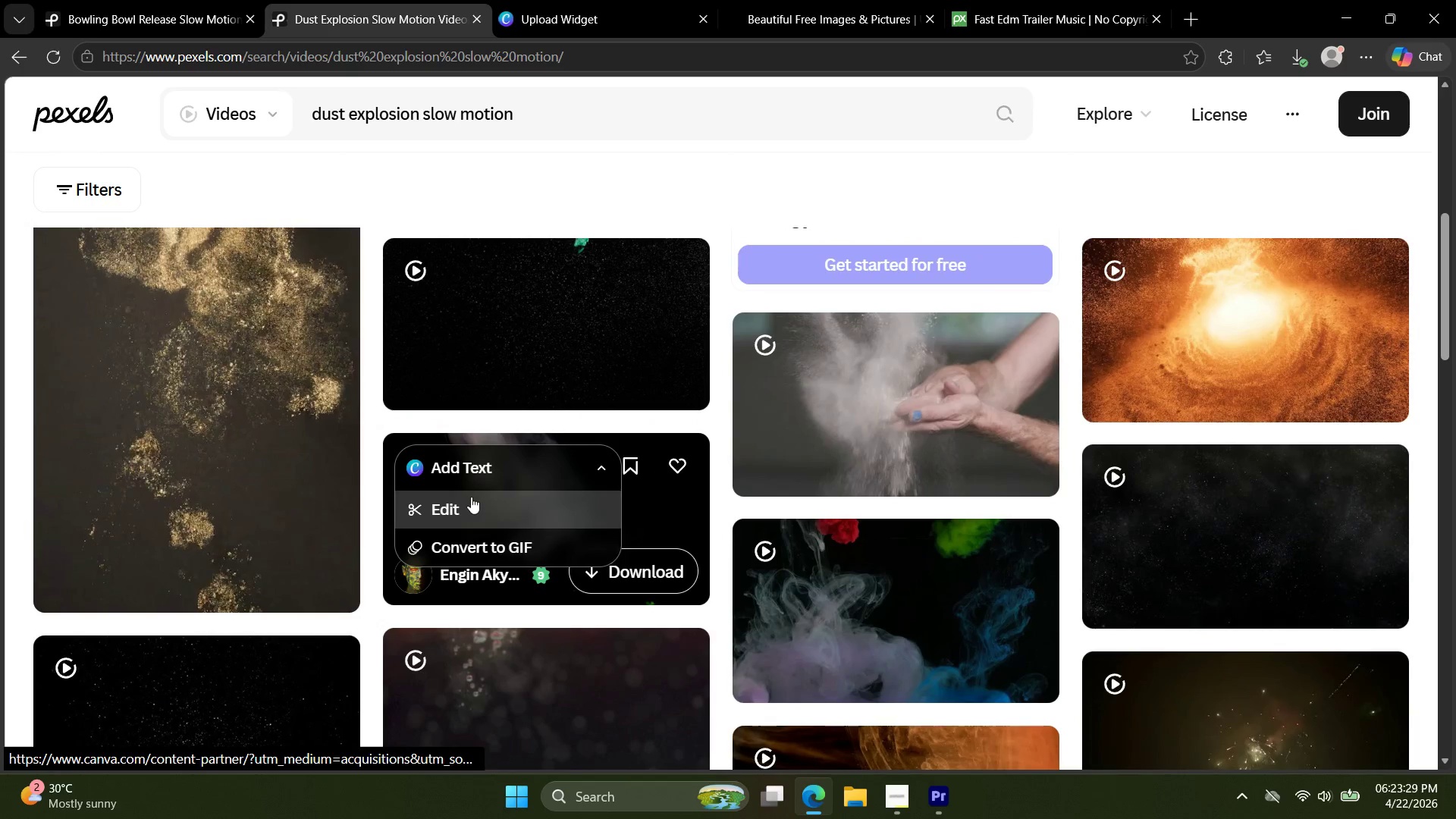 
scroll: coordinate [474, 497], scroll_direction: up, amount: 1.0
 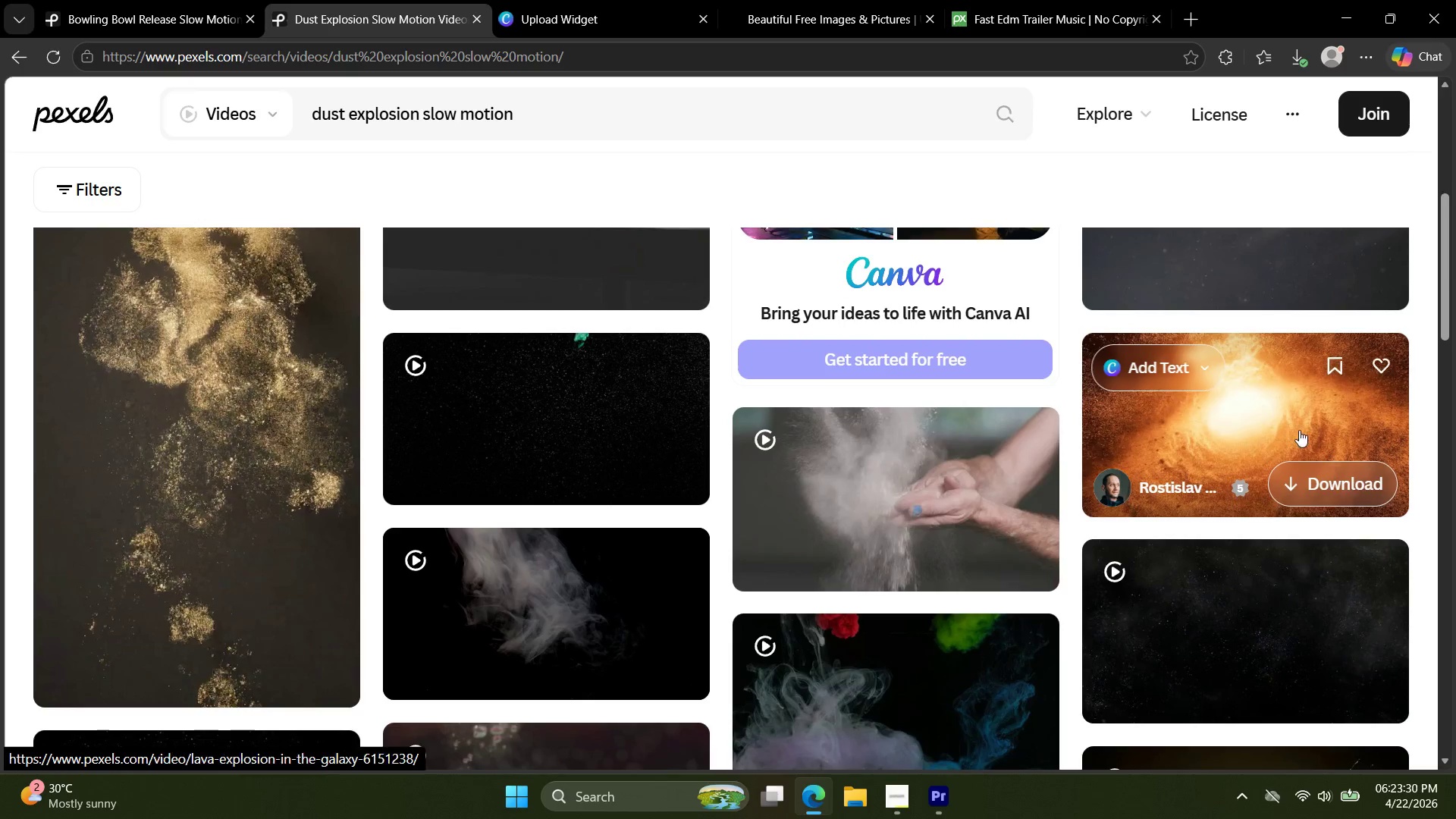 
left_click([1290, 409])
 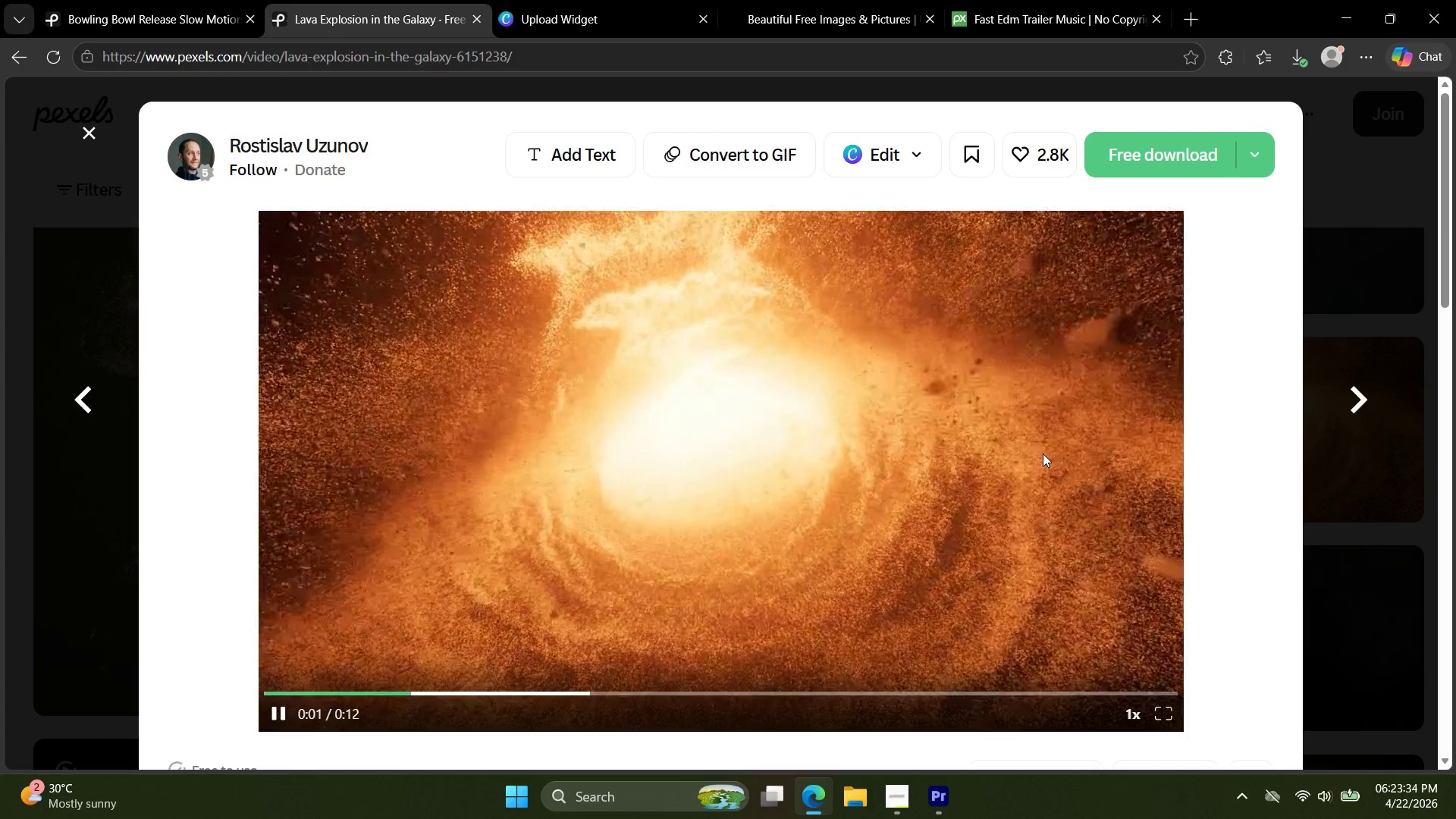 
key(Escape)
 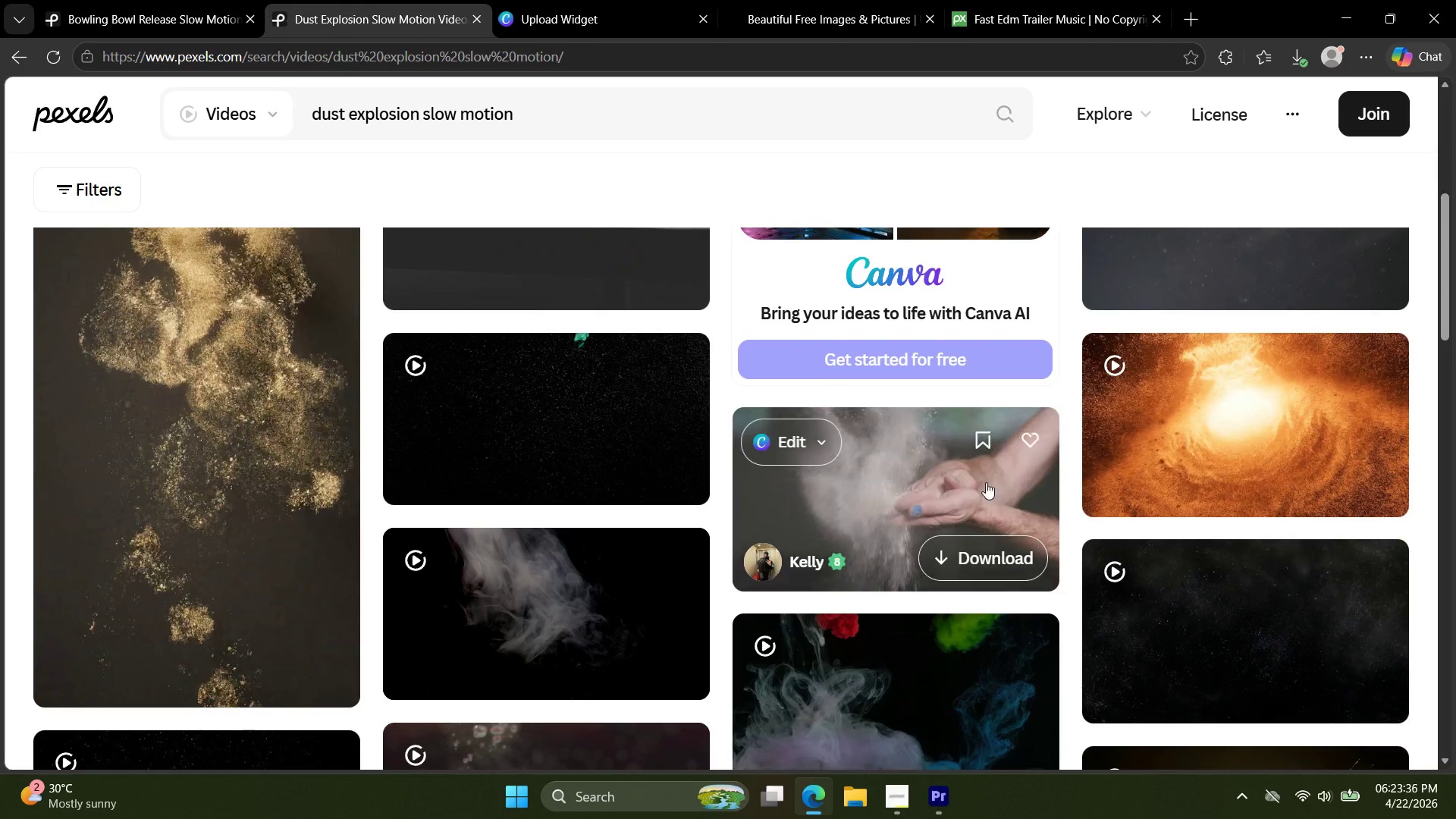 
scroll: coordinate [883, 491], scroll_direction: down, amount: 5.0
 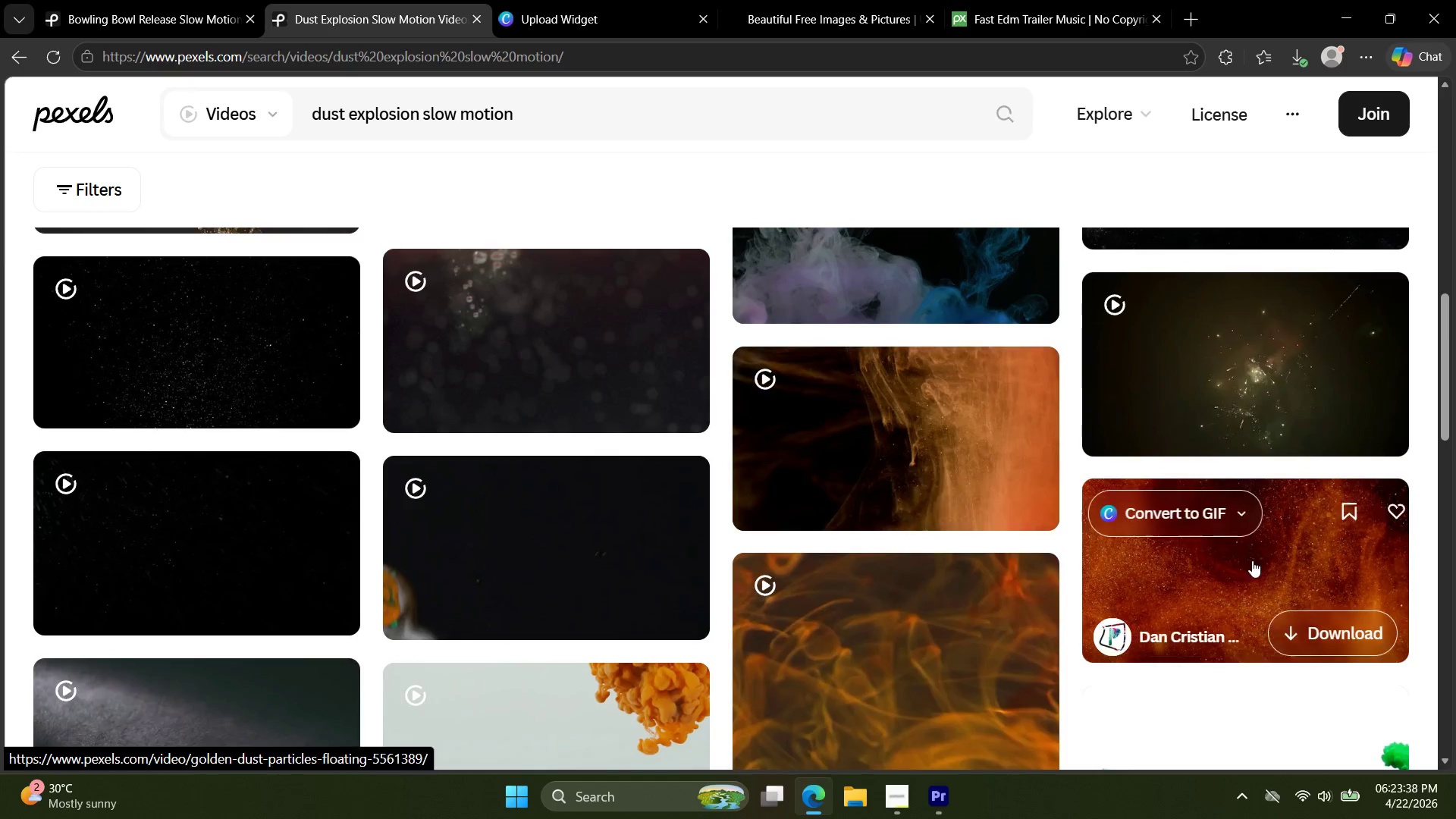 
left_click([1241, 568])
 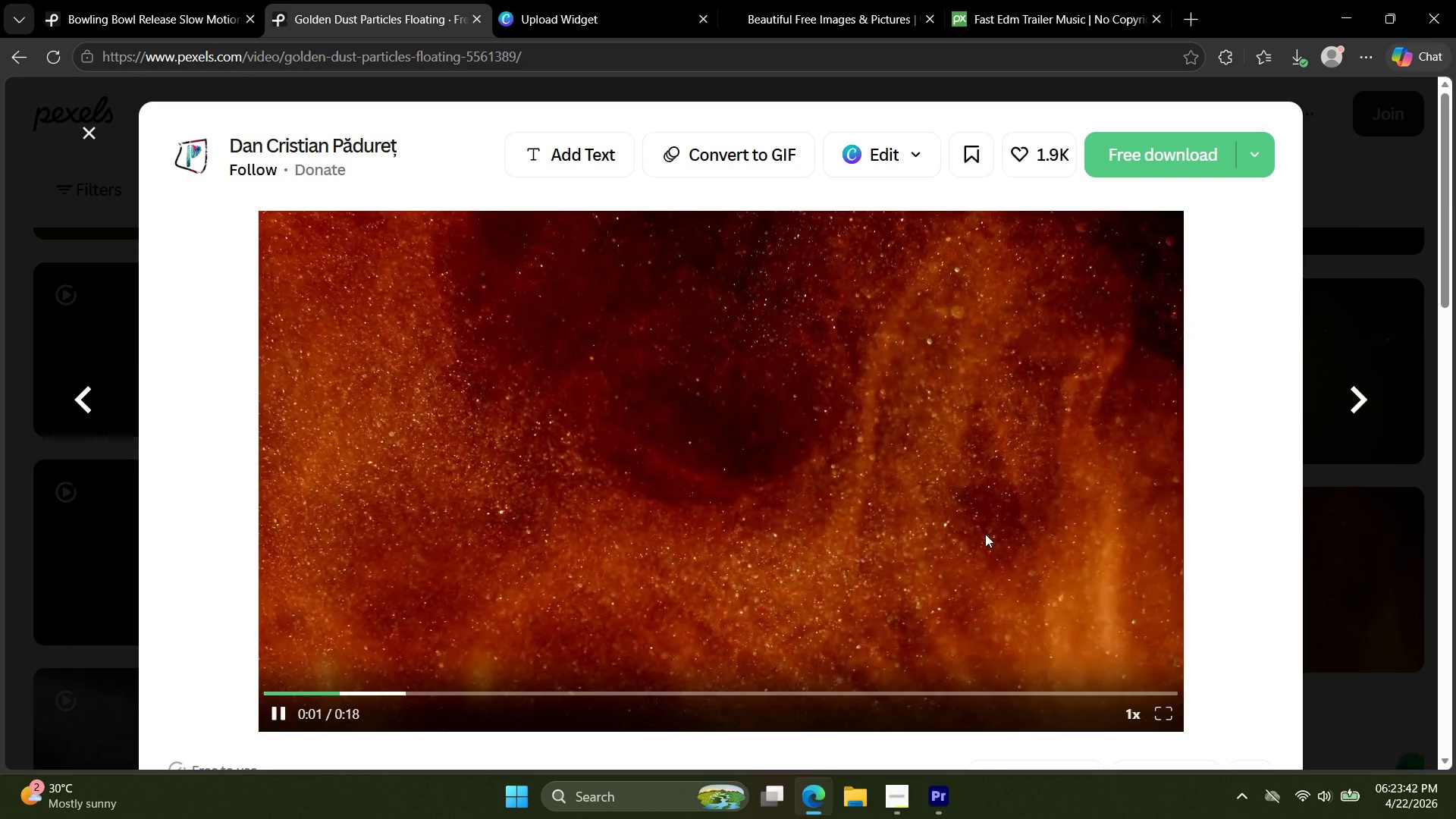 
left_click([1147, 158])
 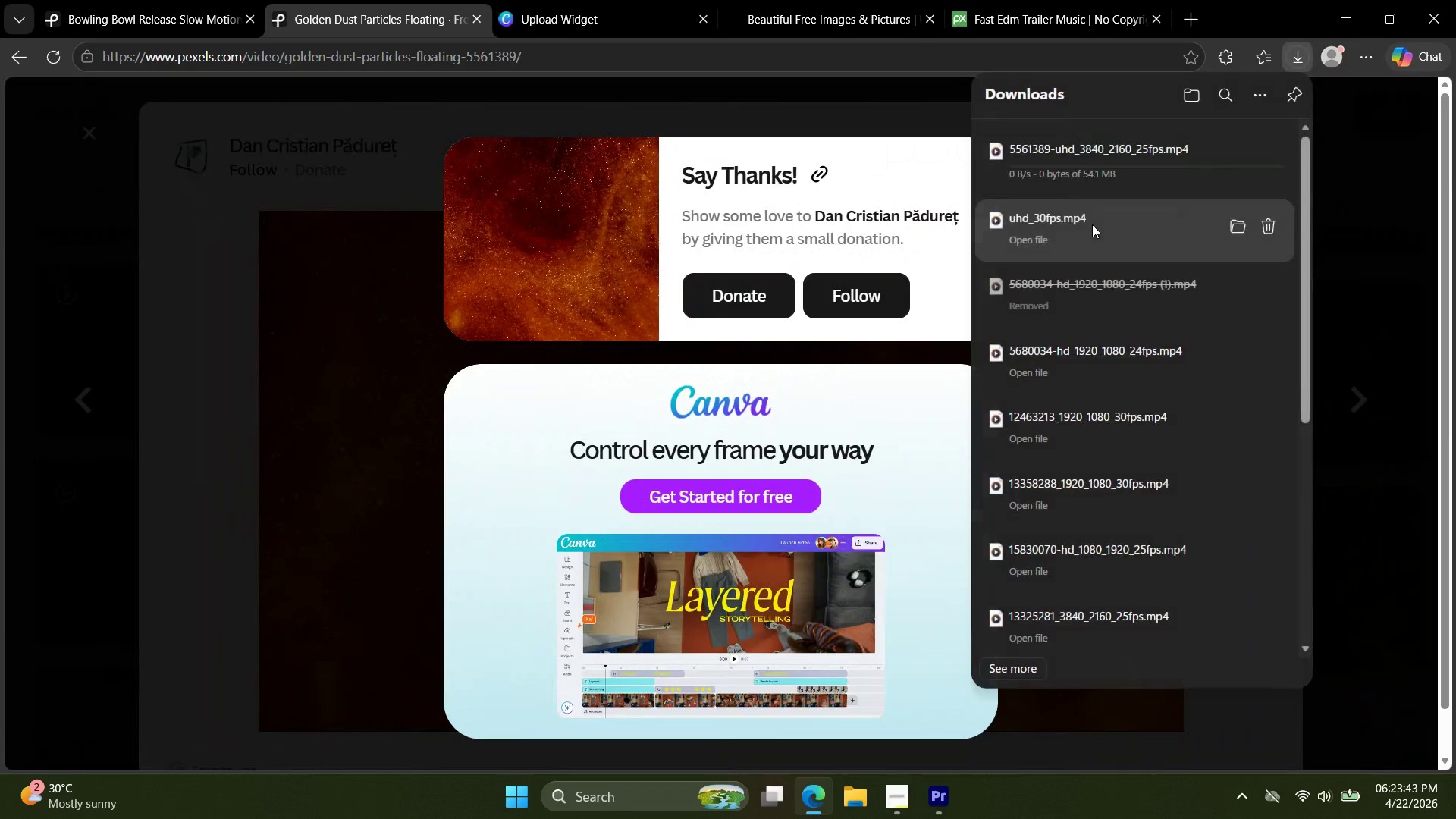 
key(Escape)
 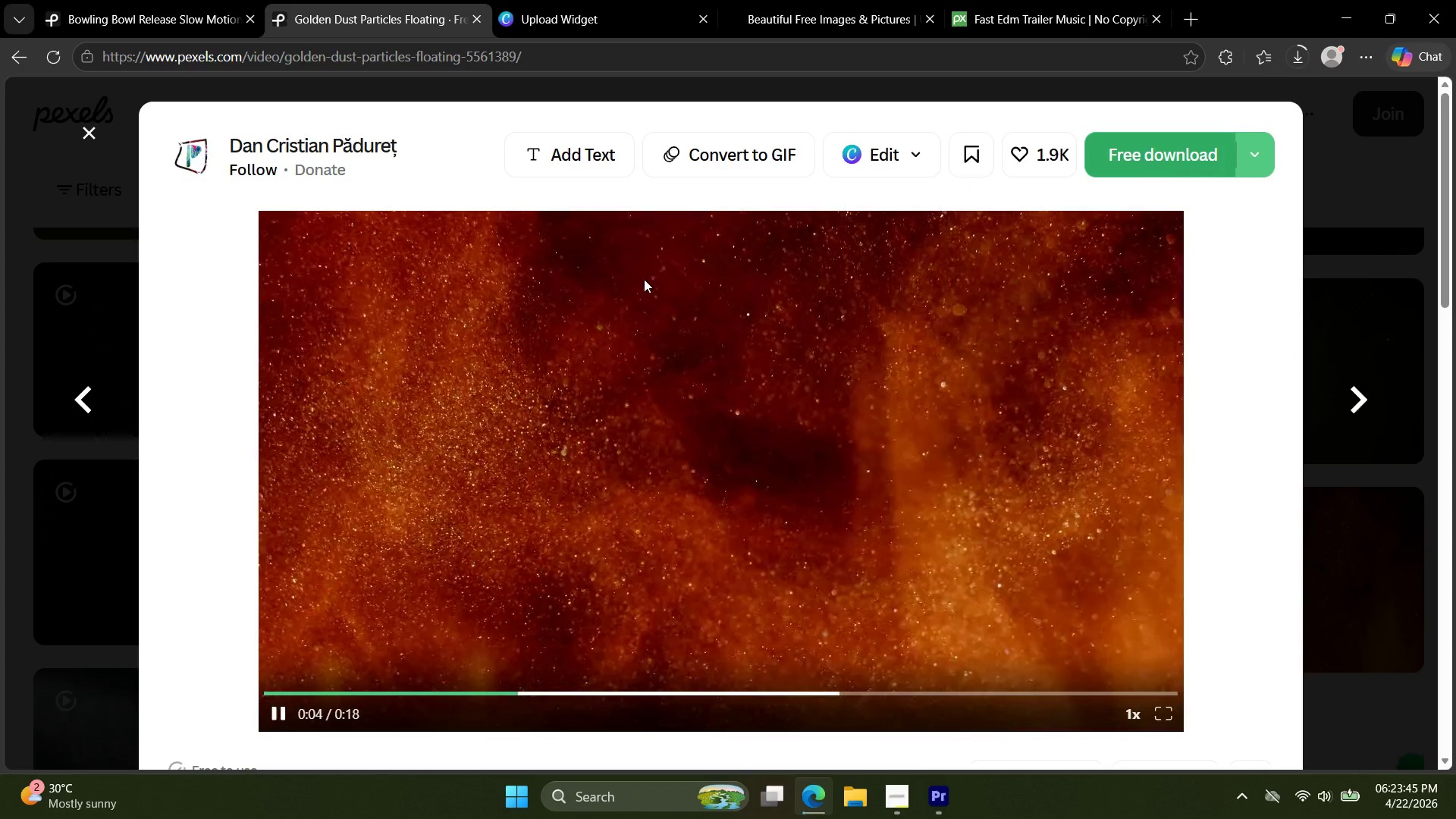 
scroll: coordinate [552, 265], scroll_direction: up, amount: 3.0
 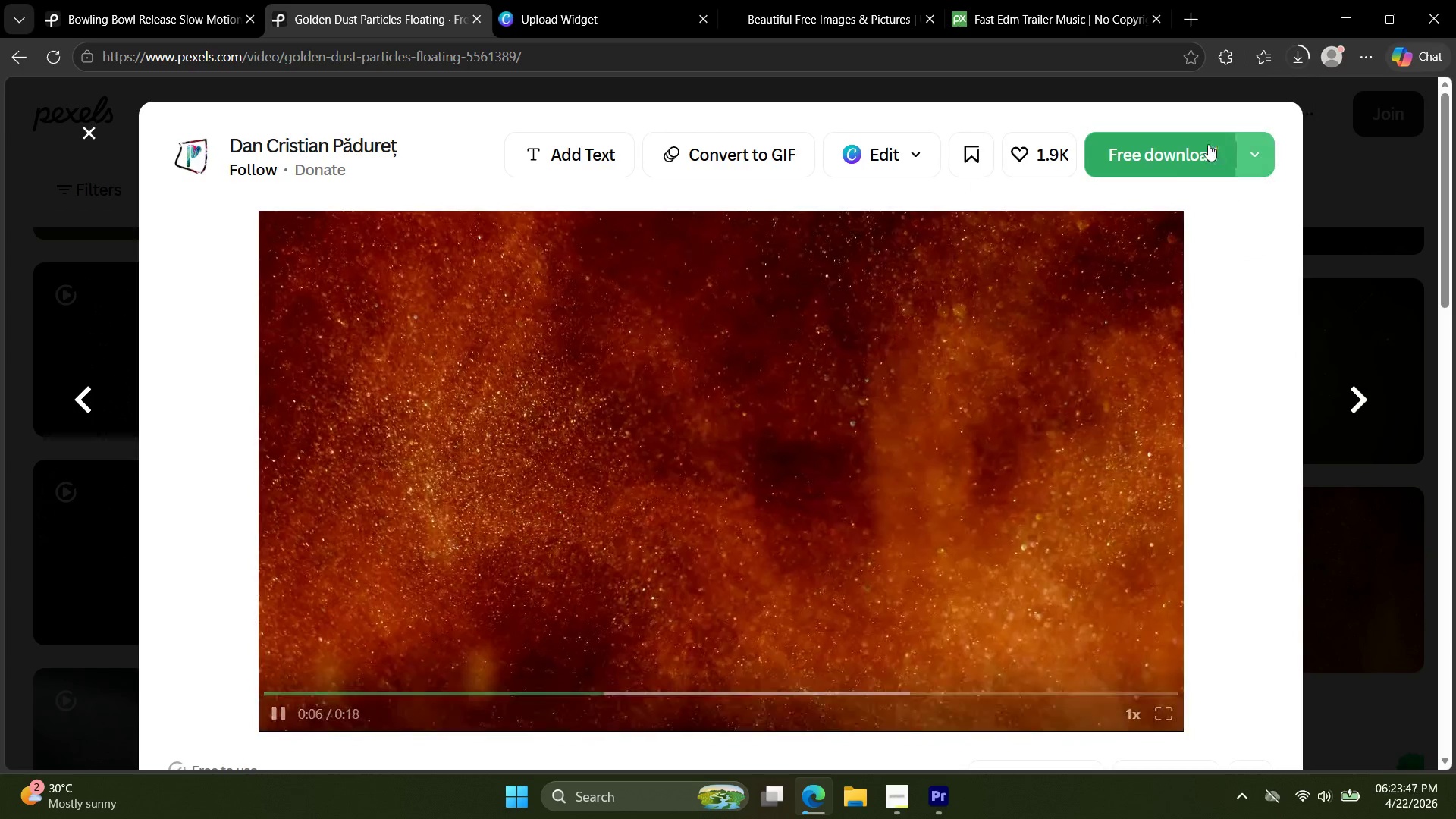 
key(Escape)
 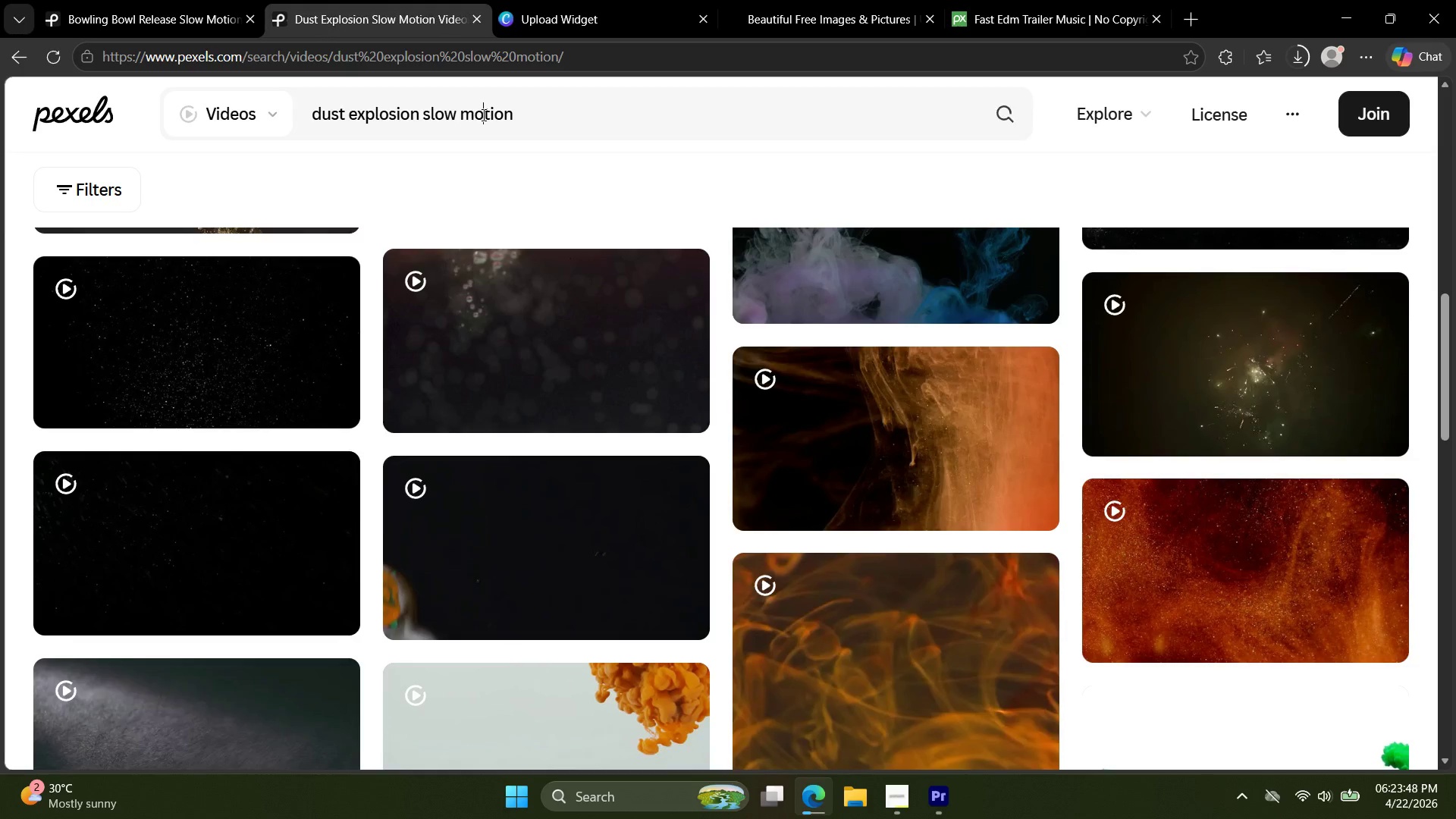 
double_click([410, 120])
 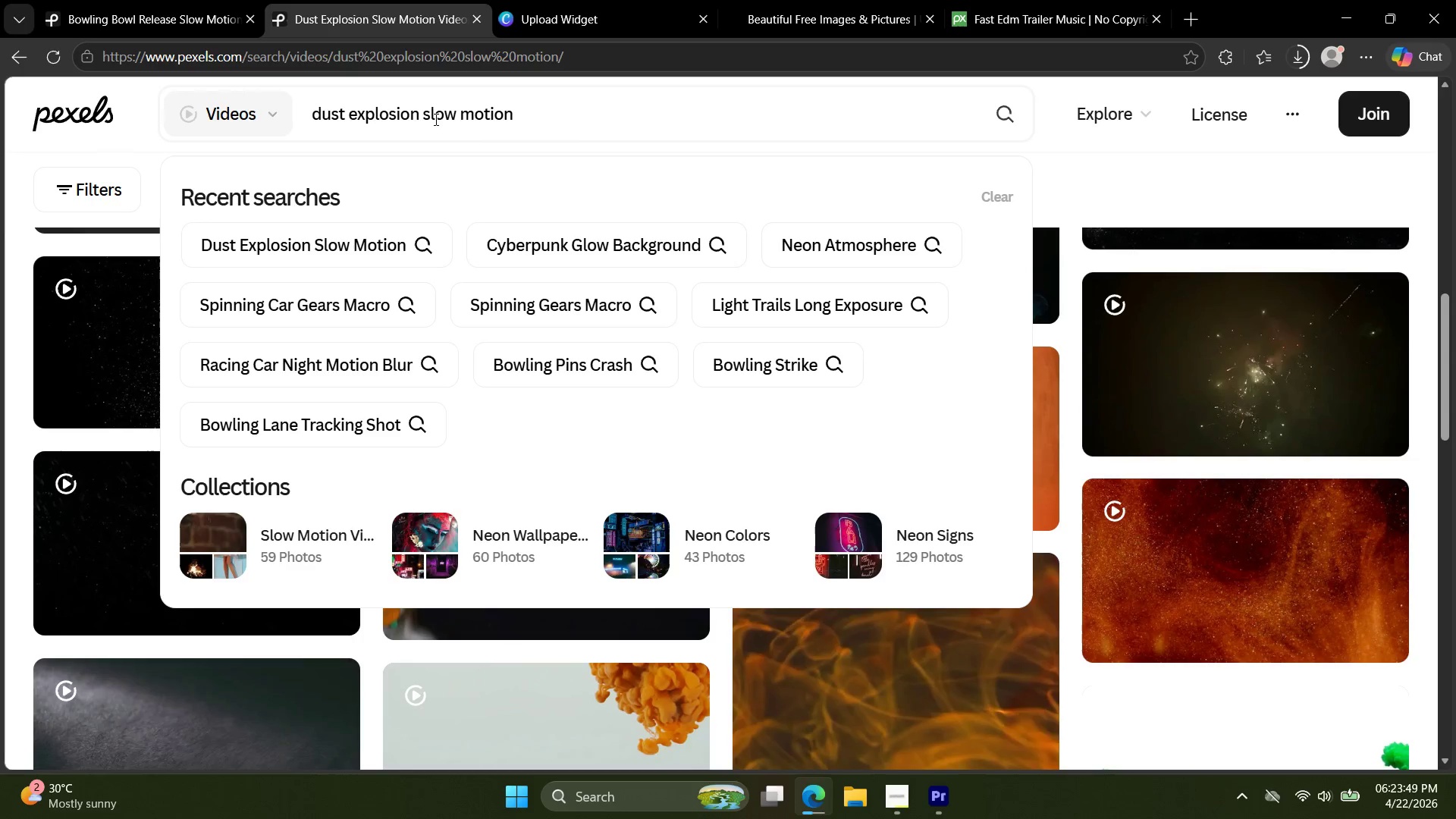 
left_click_drag(start_coordinate=[416, 120], to_coordinate=[238, 120])
 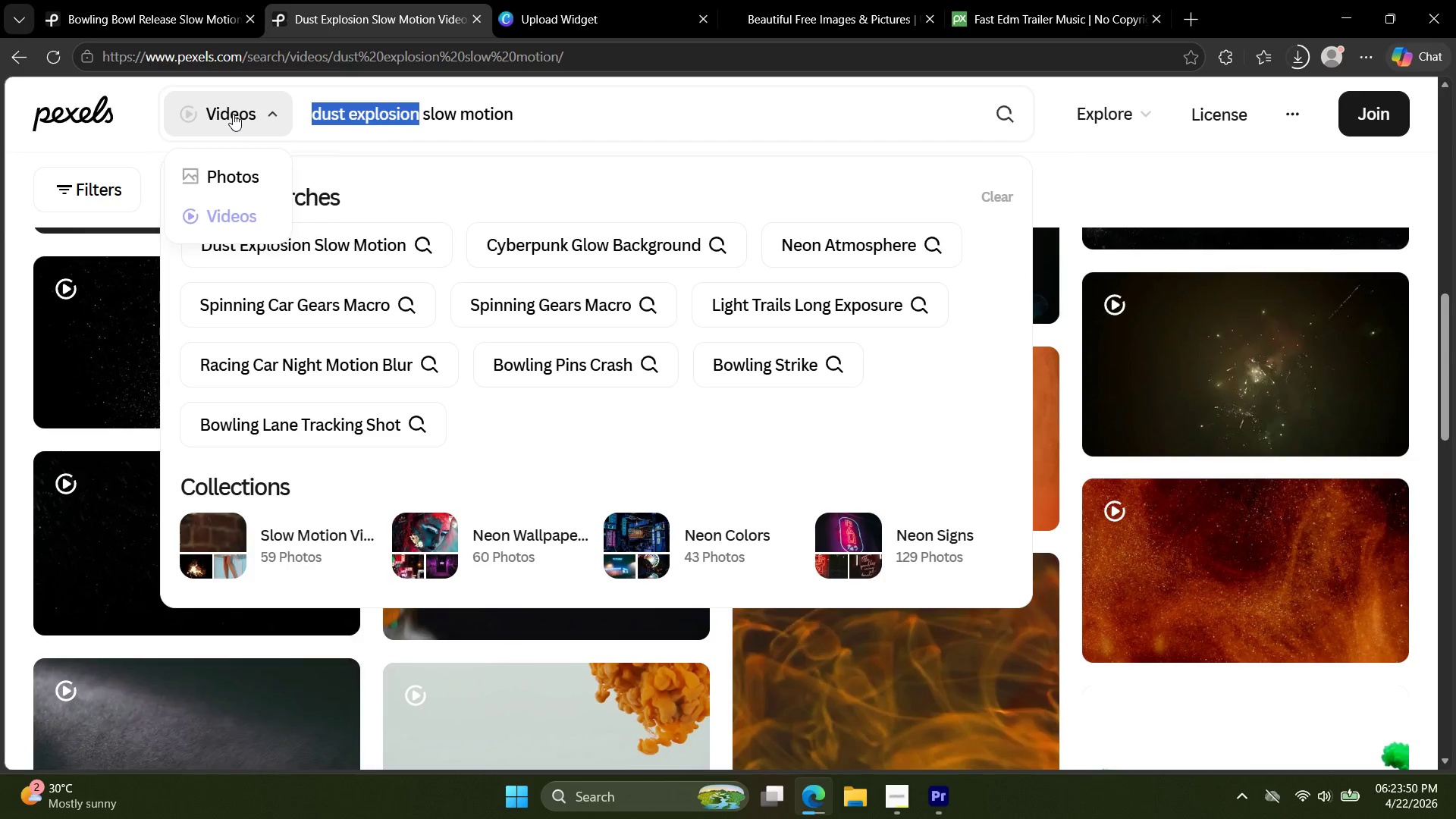 
type(glass sha)
key(Backspace)
type(atter)
 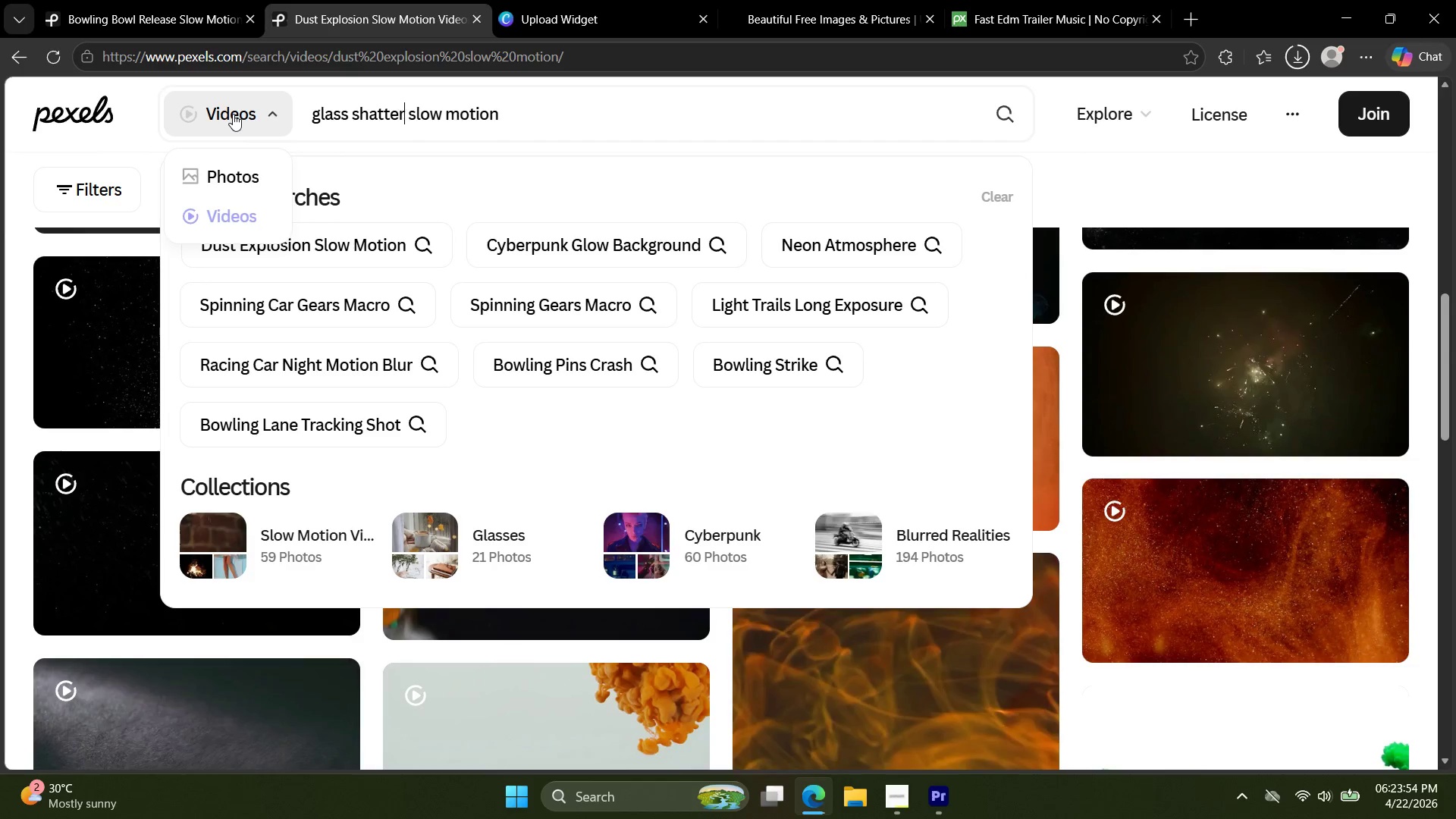 
key(Enter)
 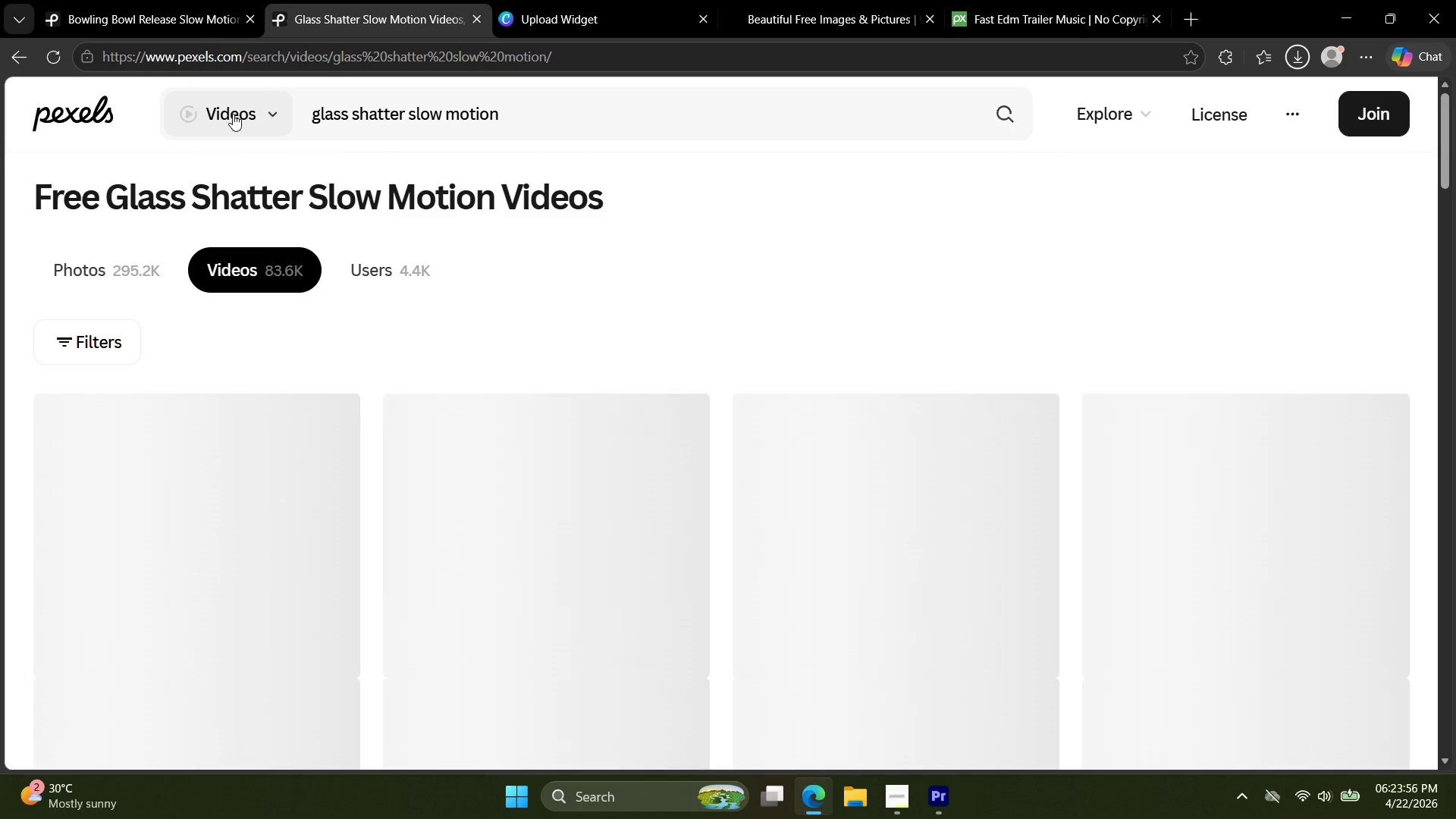 
scroll: coordinate [635, 380], scroll_direction: none, amount: 0.0
 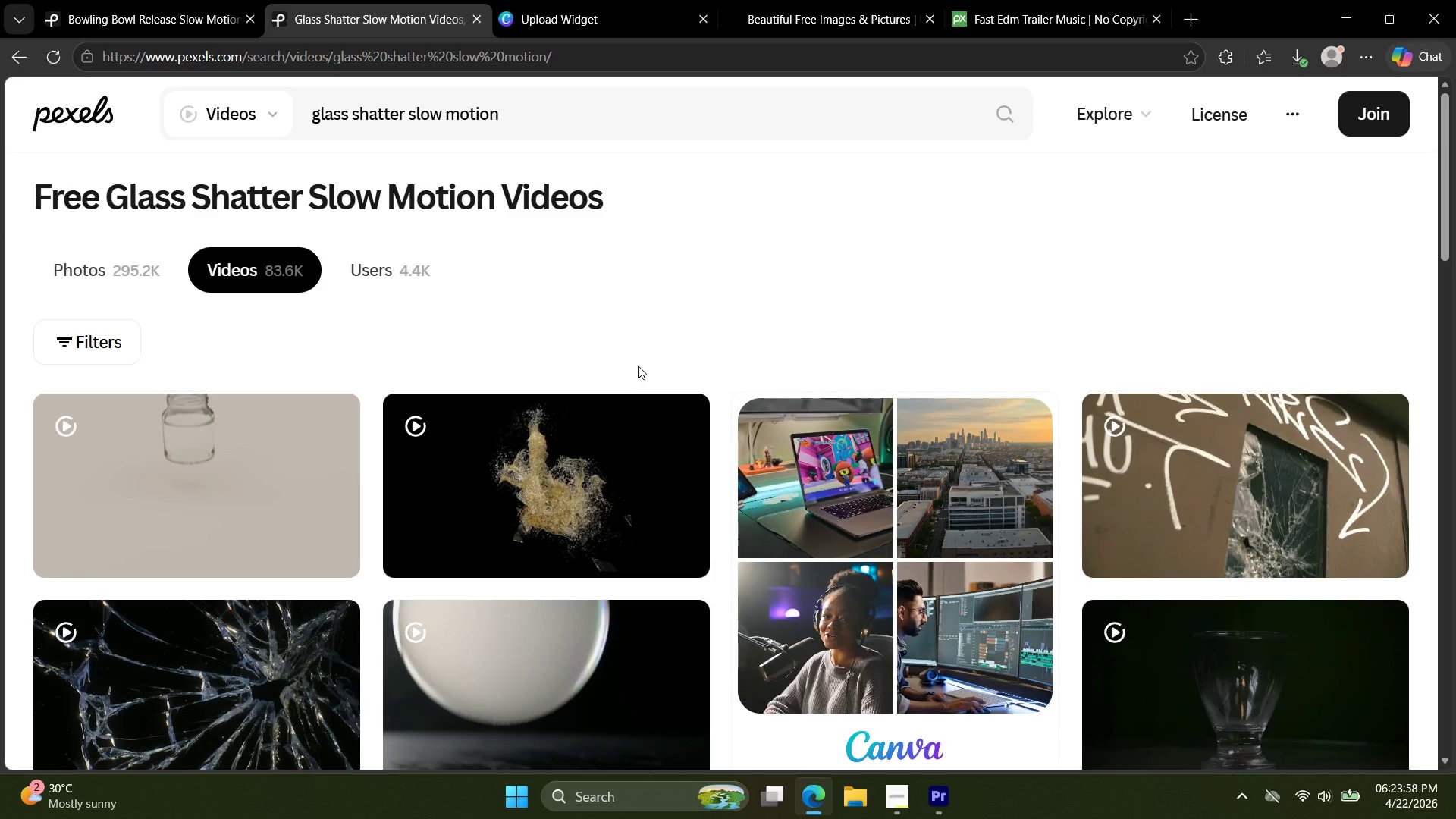 
left_click([551, 494])
 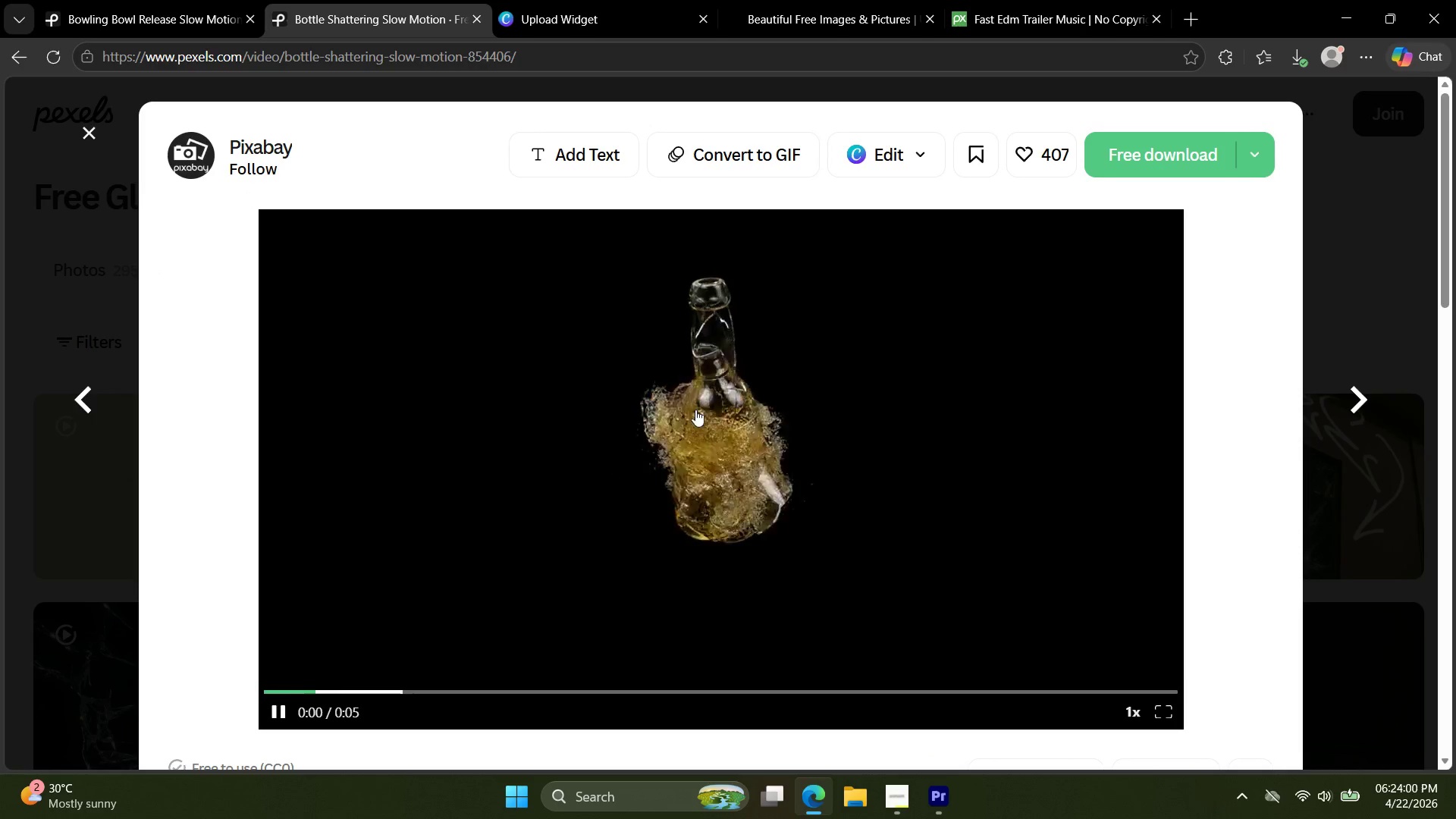 
key(Escape)
 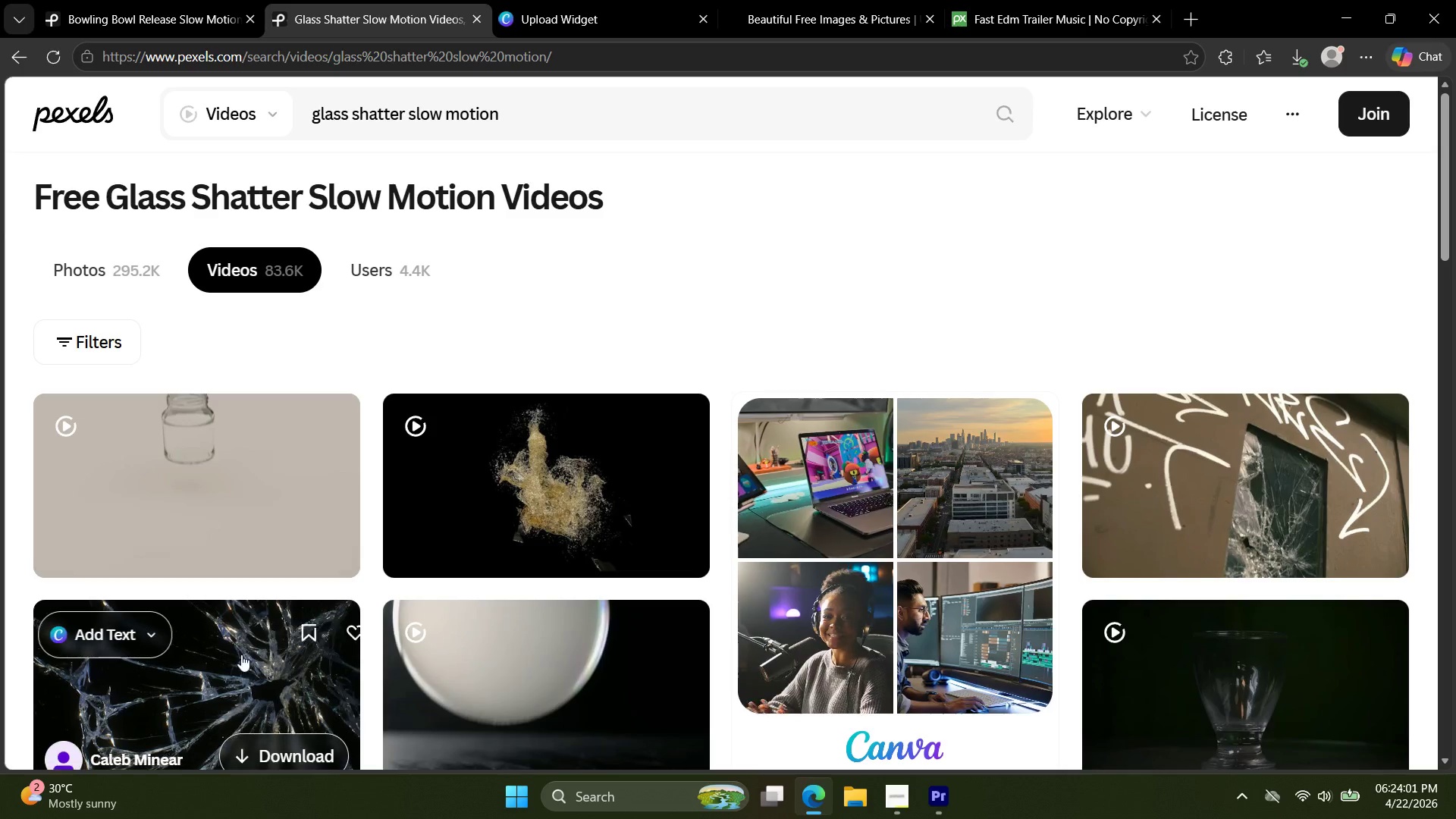 
left_click([228, 680])
 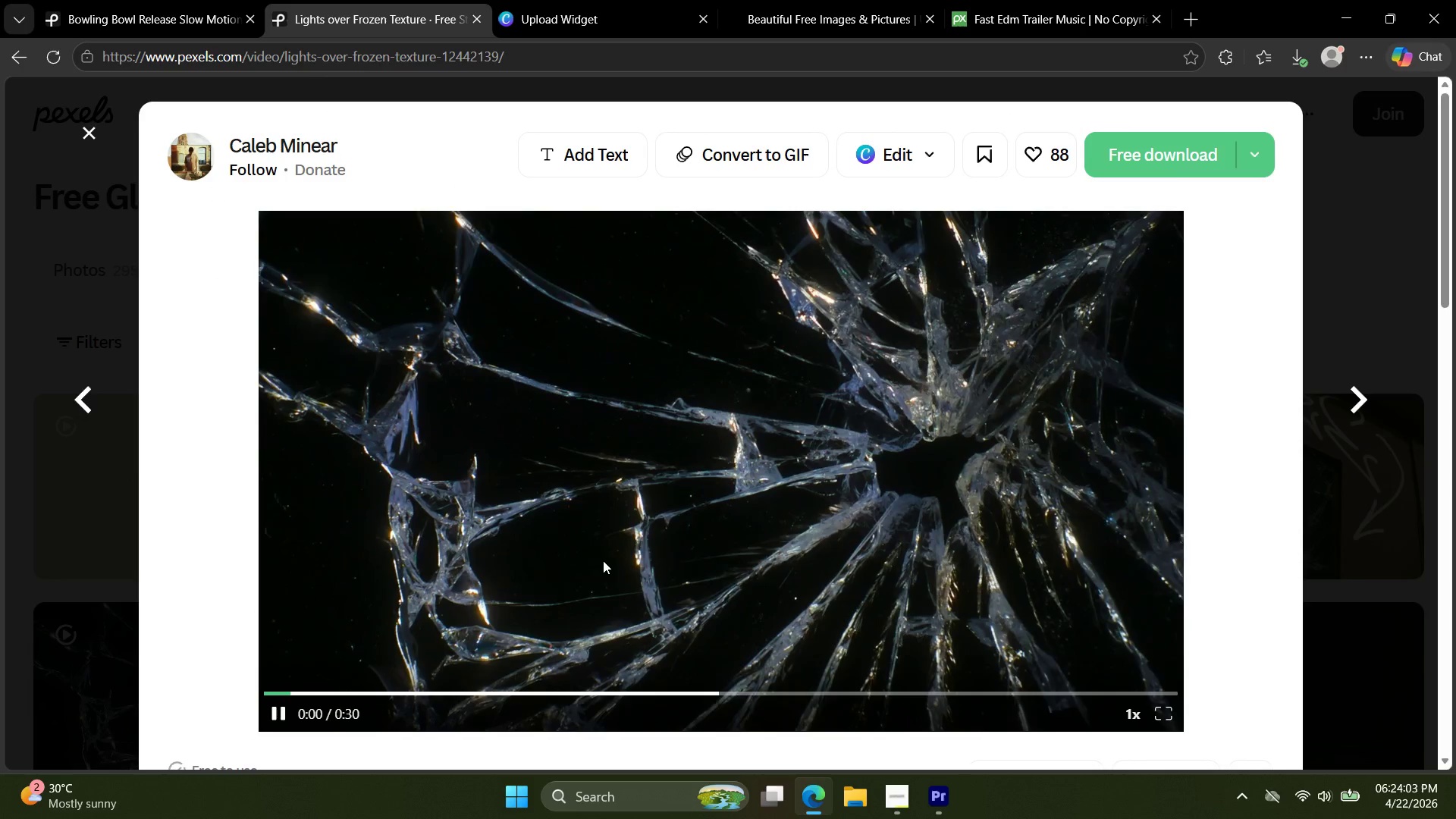 
key(Escape)
 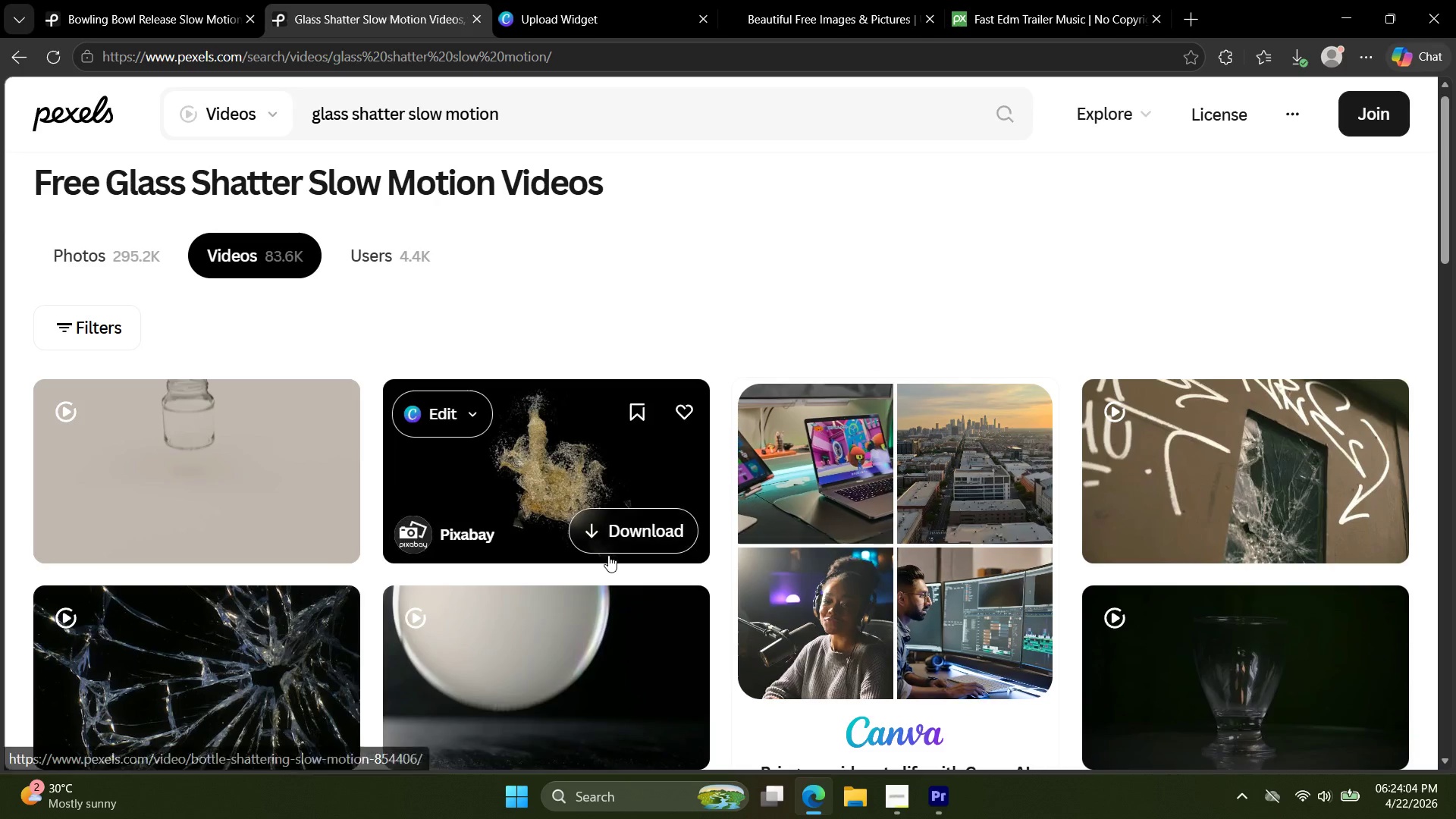 
scroll: coordinate [611, 548], scroll_direction: down, amount: 4.0
 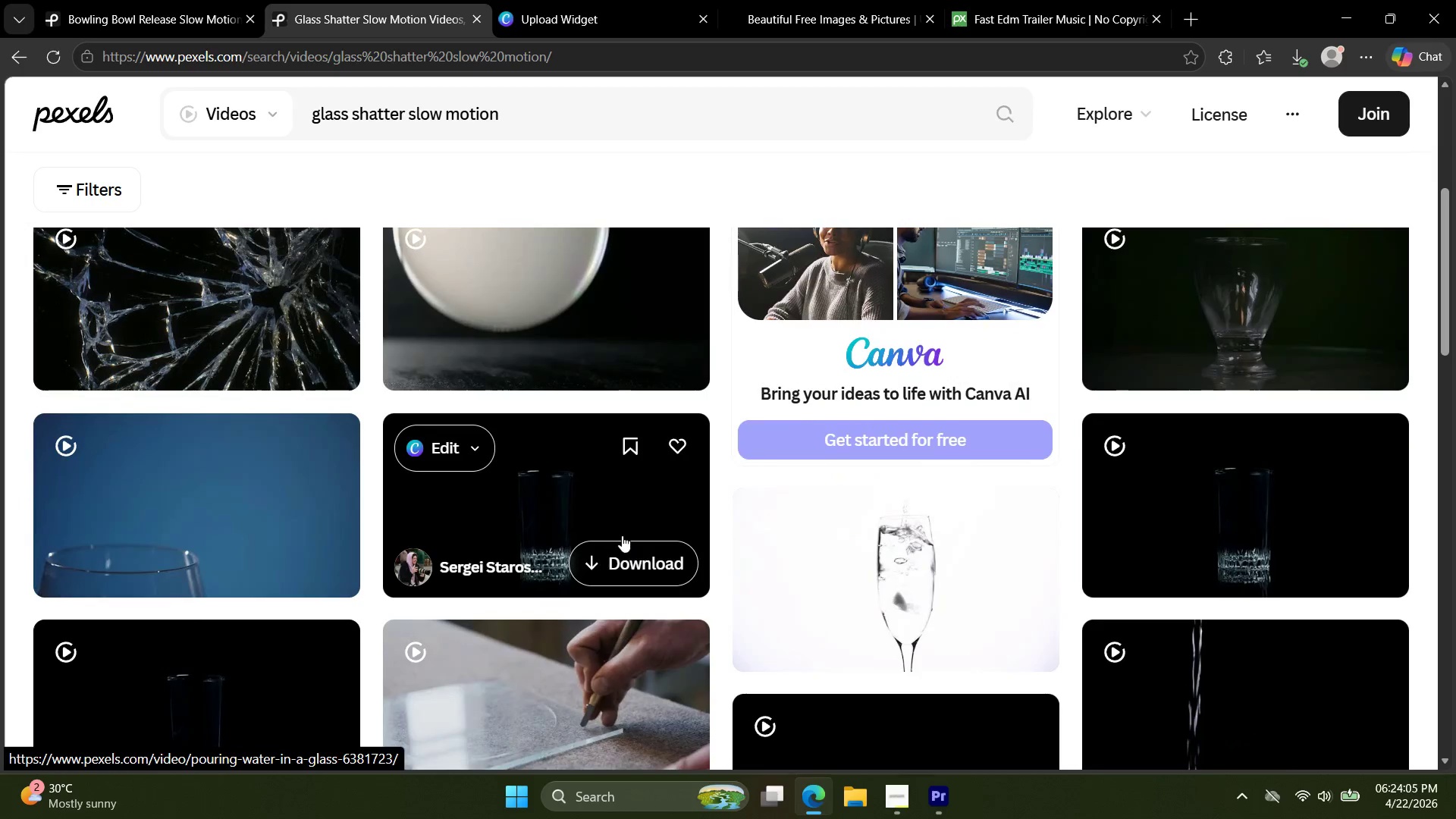 
scroll: coordinate [622, 535], scroll_direction: up, amount: 1.0
 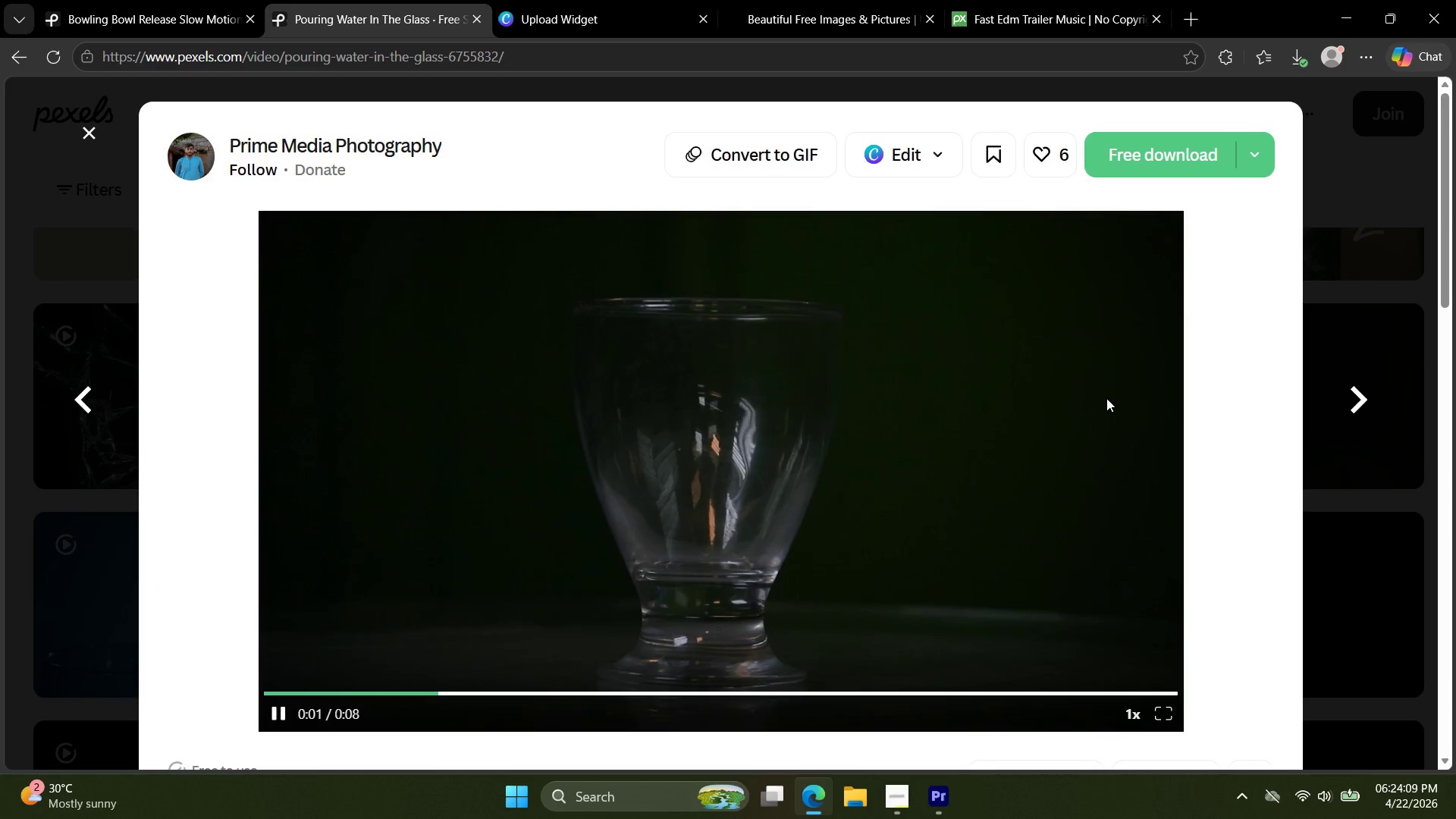 
key(Escape)
 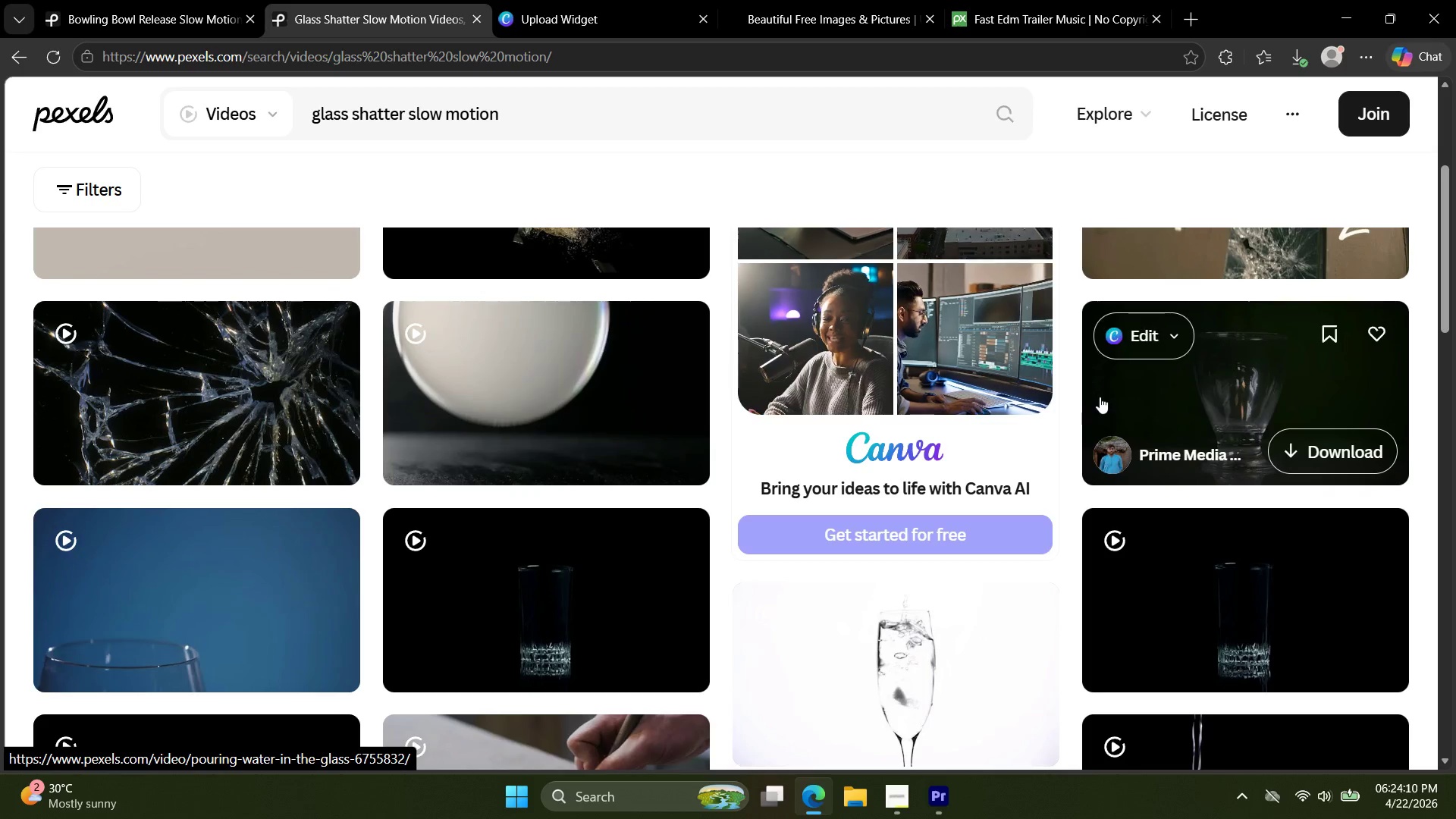 
scroll: coordinate [731, 447], scroll_direction: down, amount: 13.0
 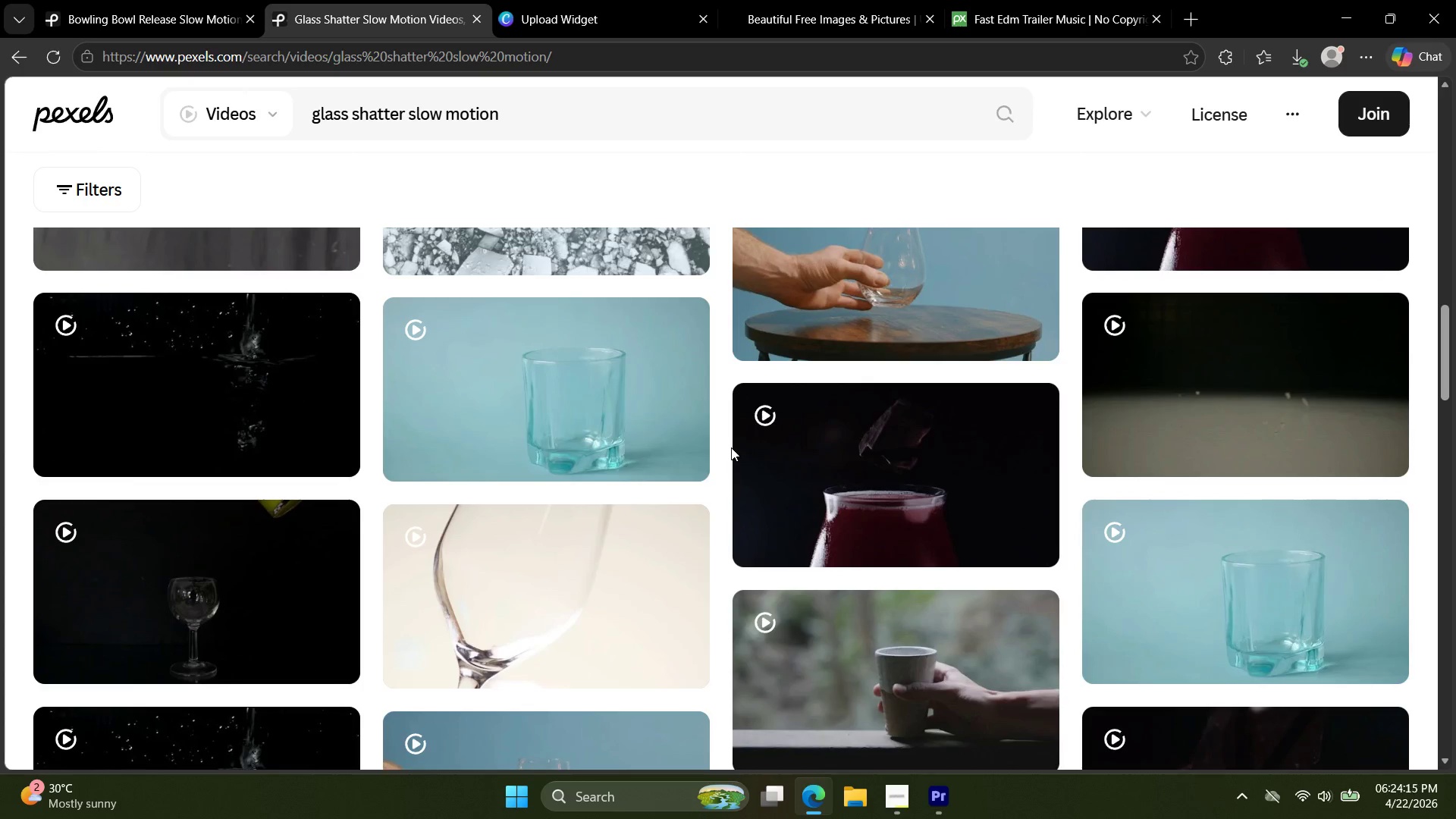 
scroll: coordinate [1069, 404], scroll_direction: up, amount: 6.0
 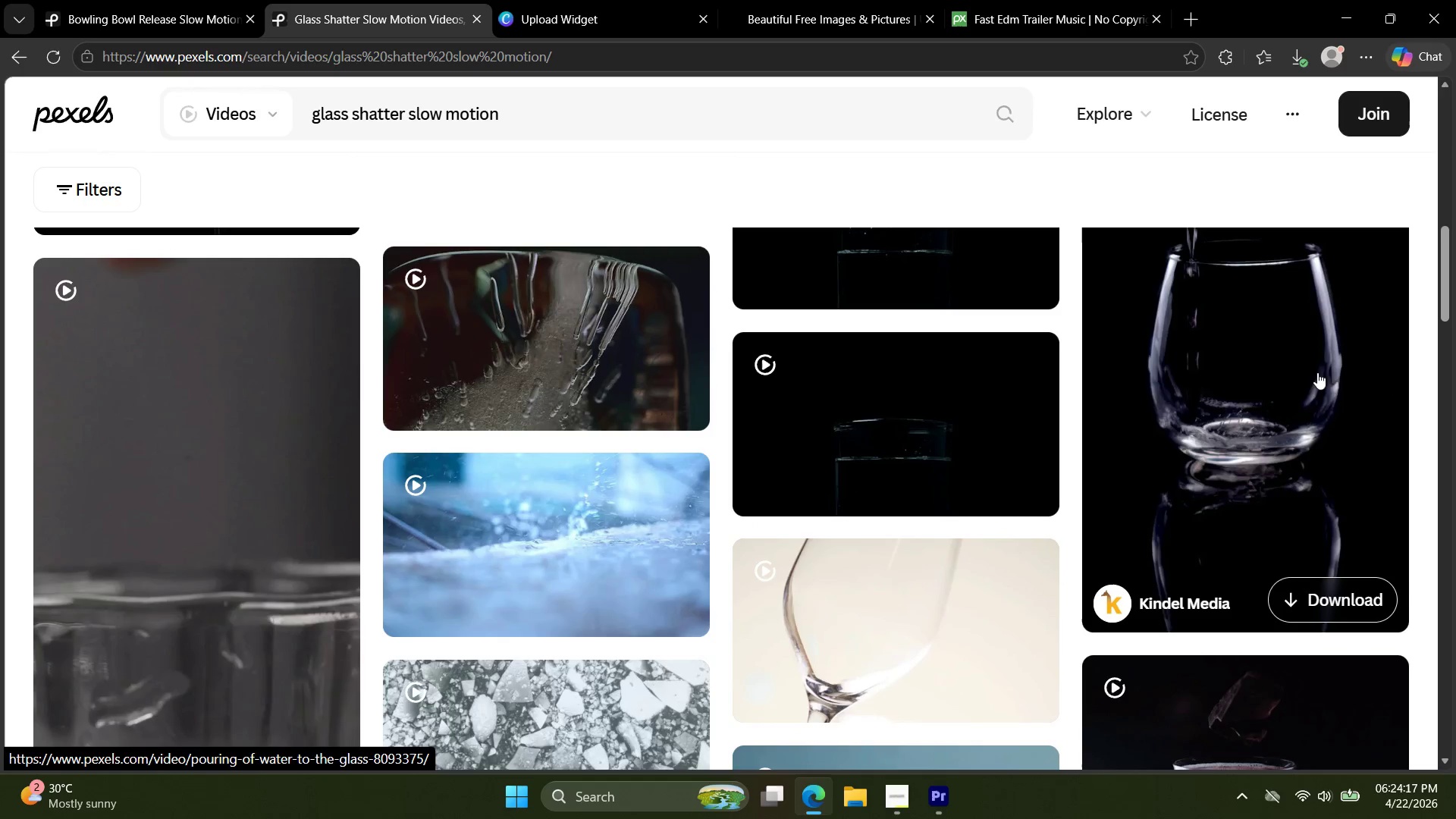 
left_click([1285, 372])
 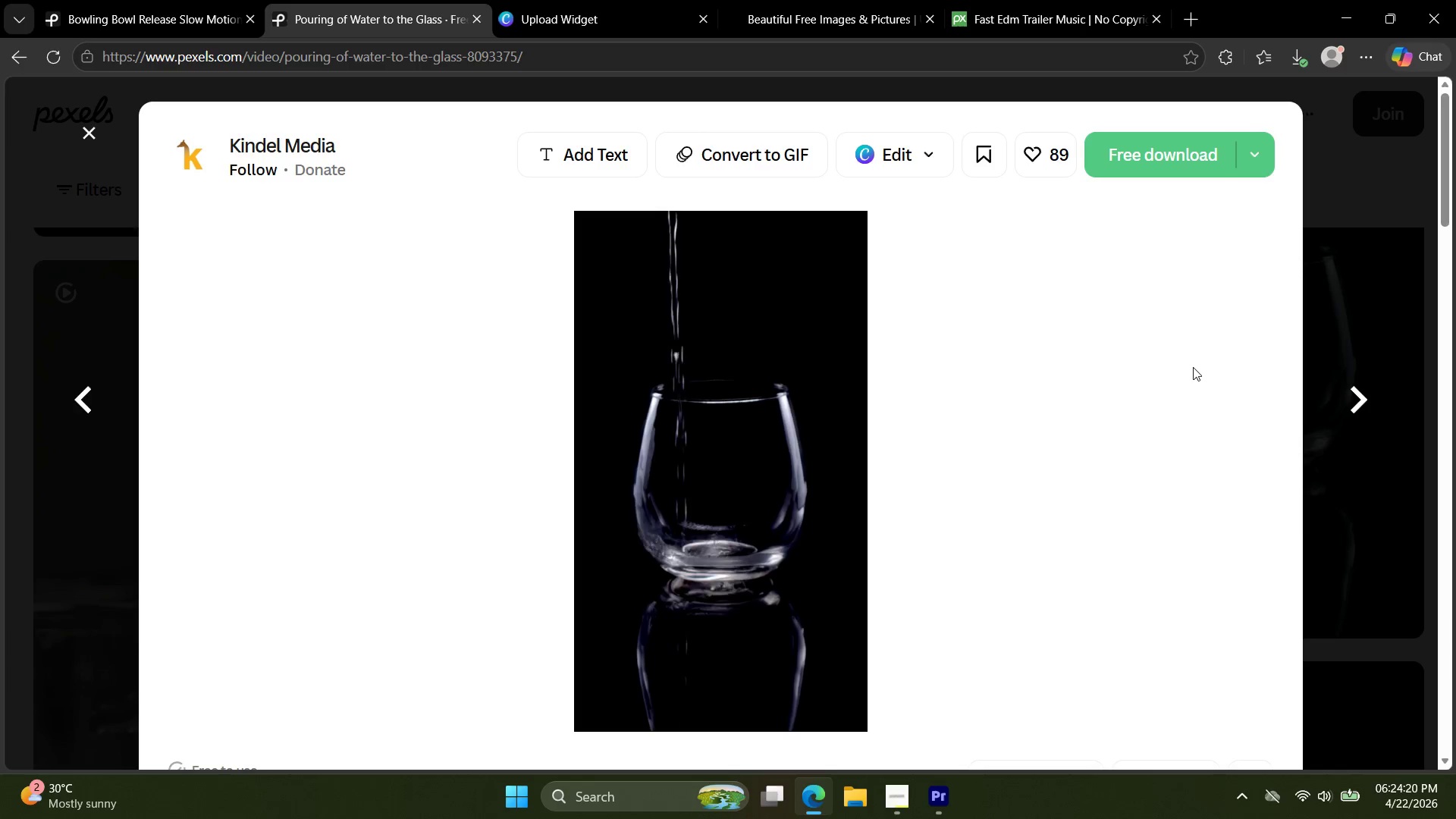 
key(Escape)
 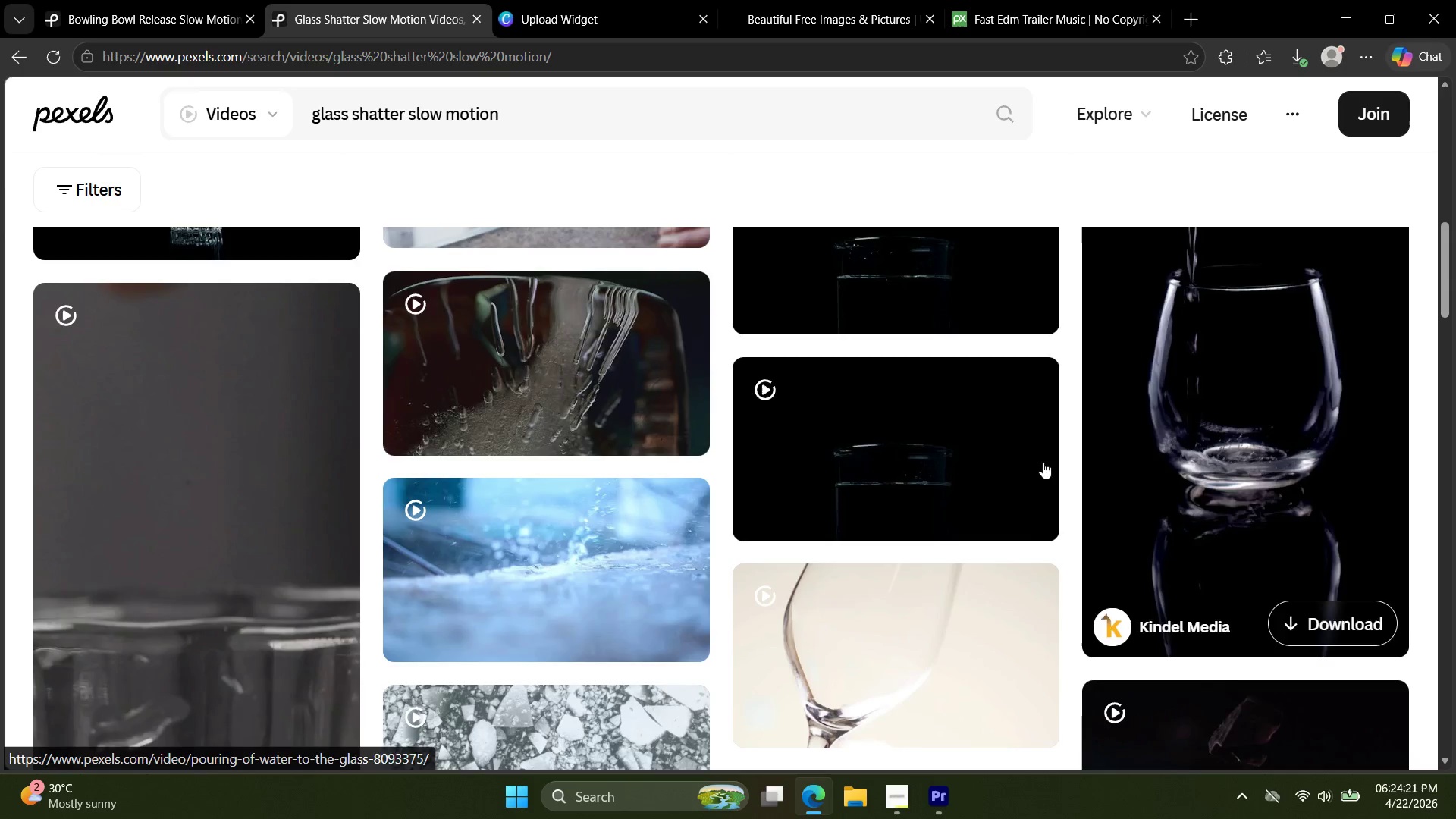 
scroll: coordinate [993, 466], scroll_direction: up, amount: 10.0
 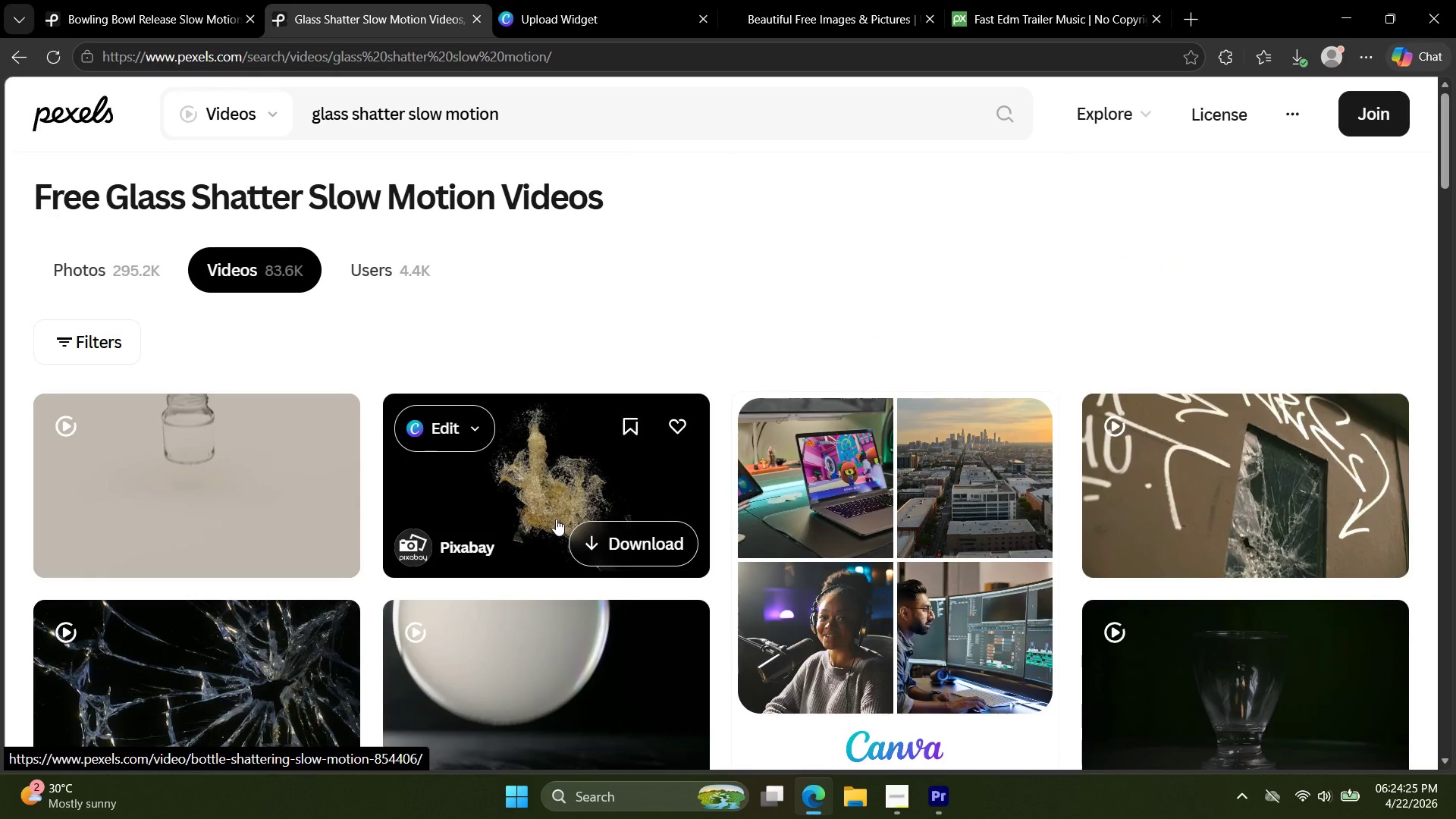 
left_click([560, 485])
 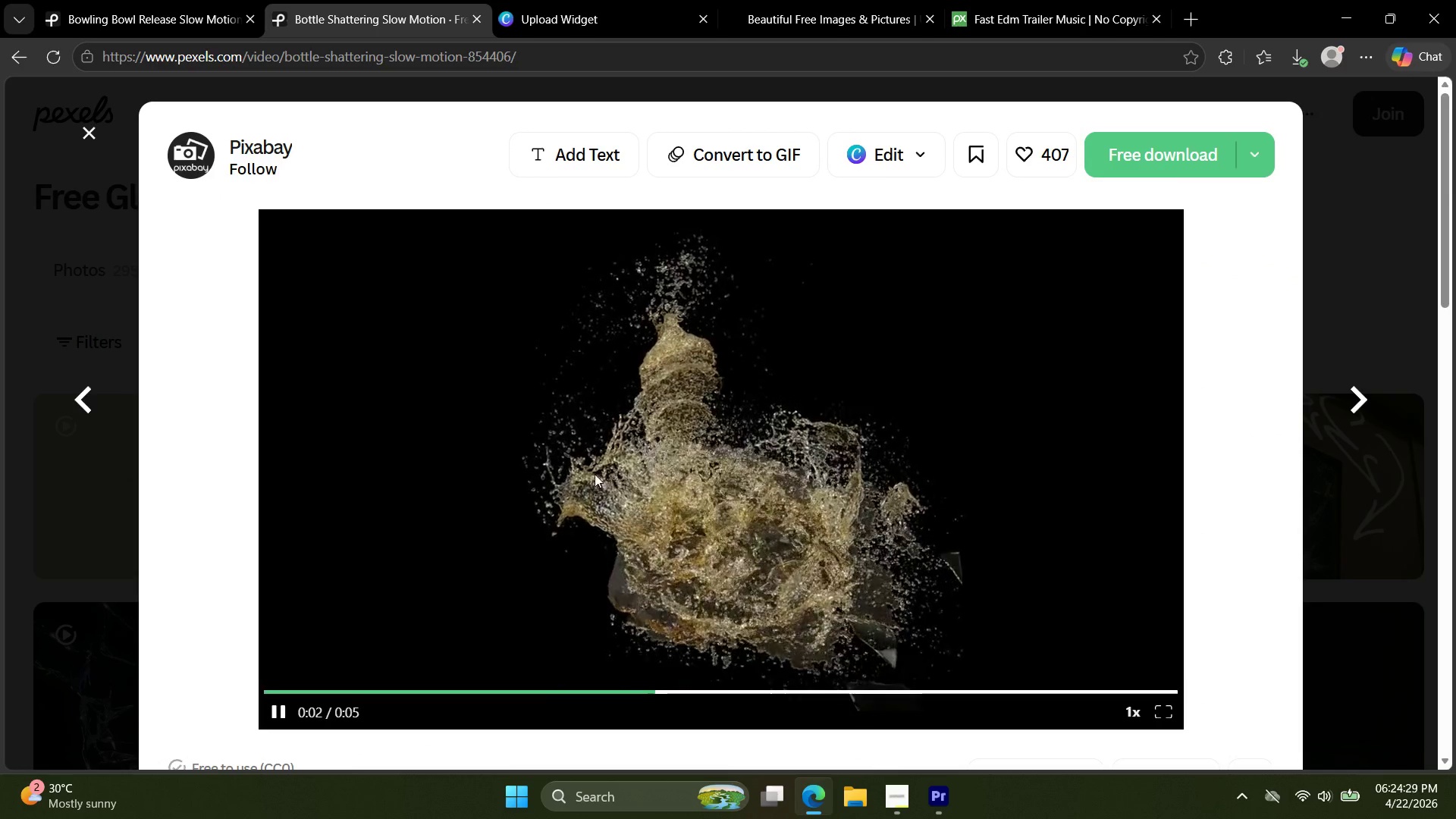 
key(Escape)
 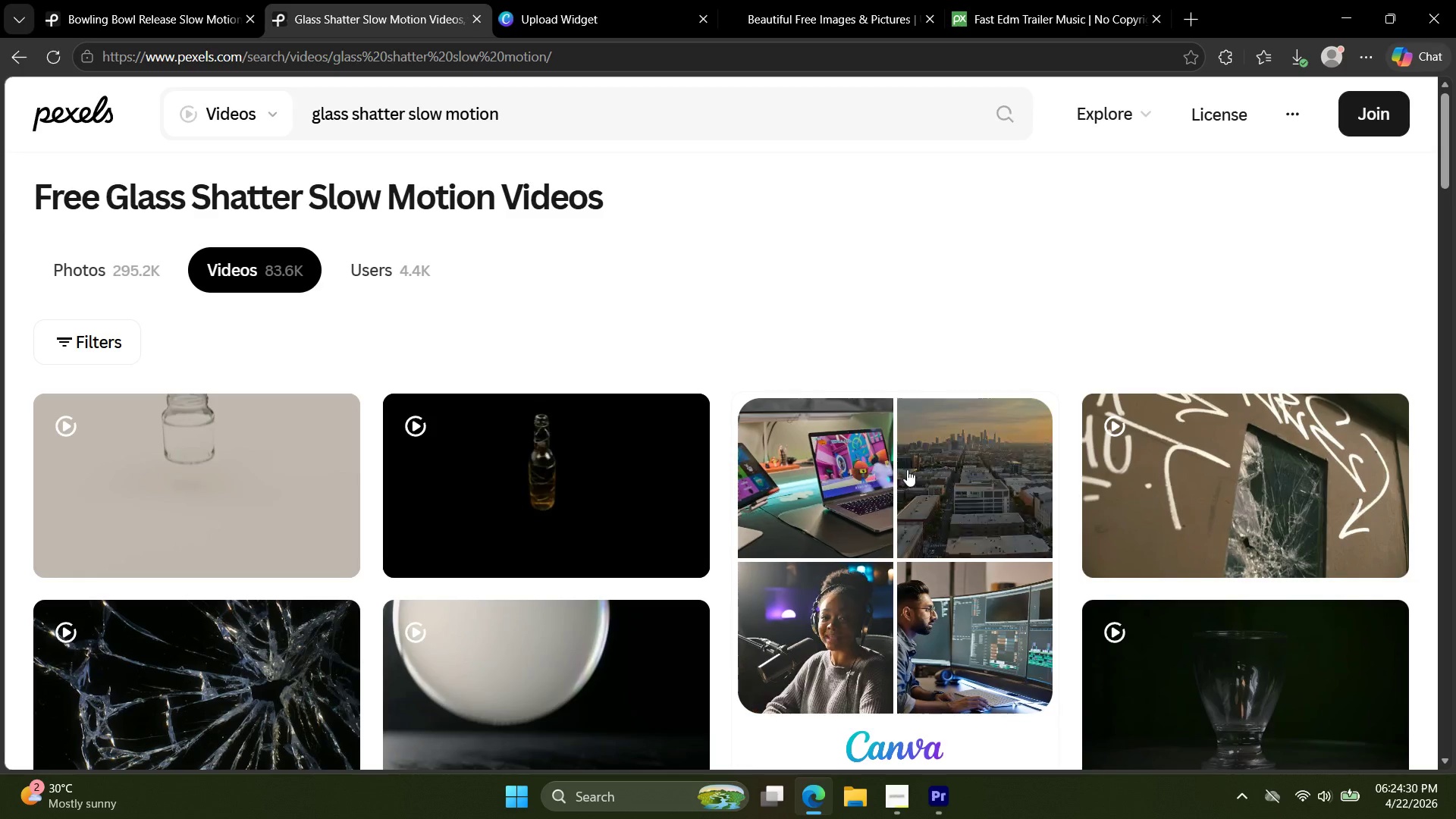 
scroll: coordinate [930, 487], scroll_direction: down, amount: 31.0
 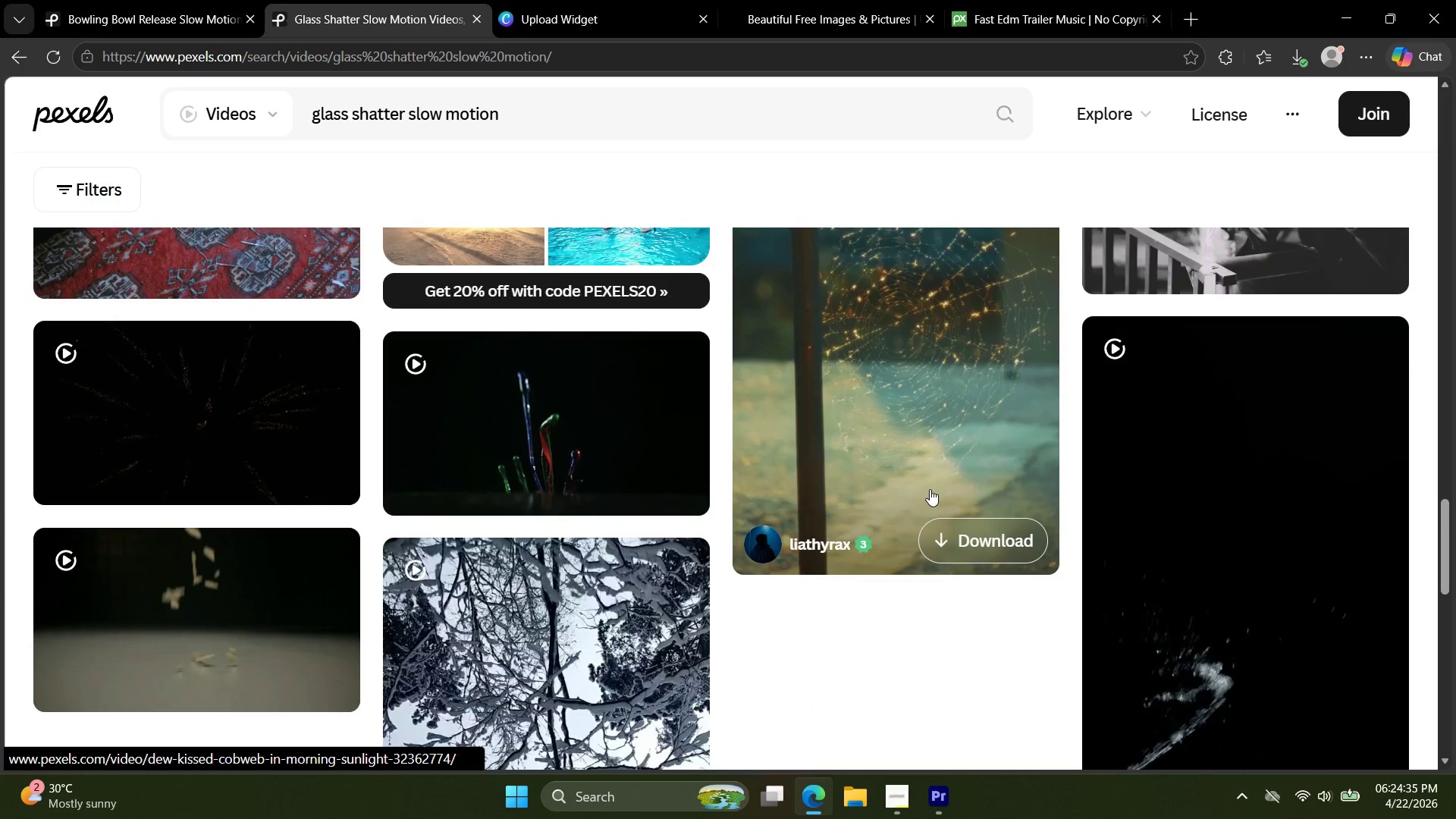 
scroll: coordinate [919, 500], scroll_direction: down, amount: 5.0
 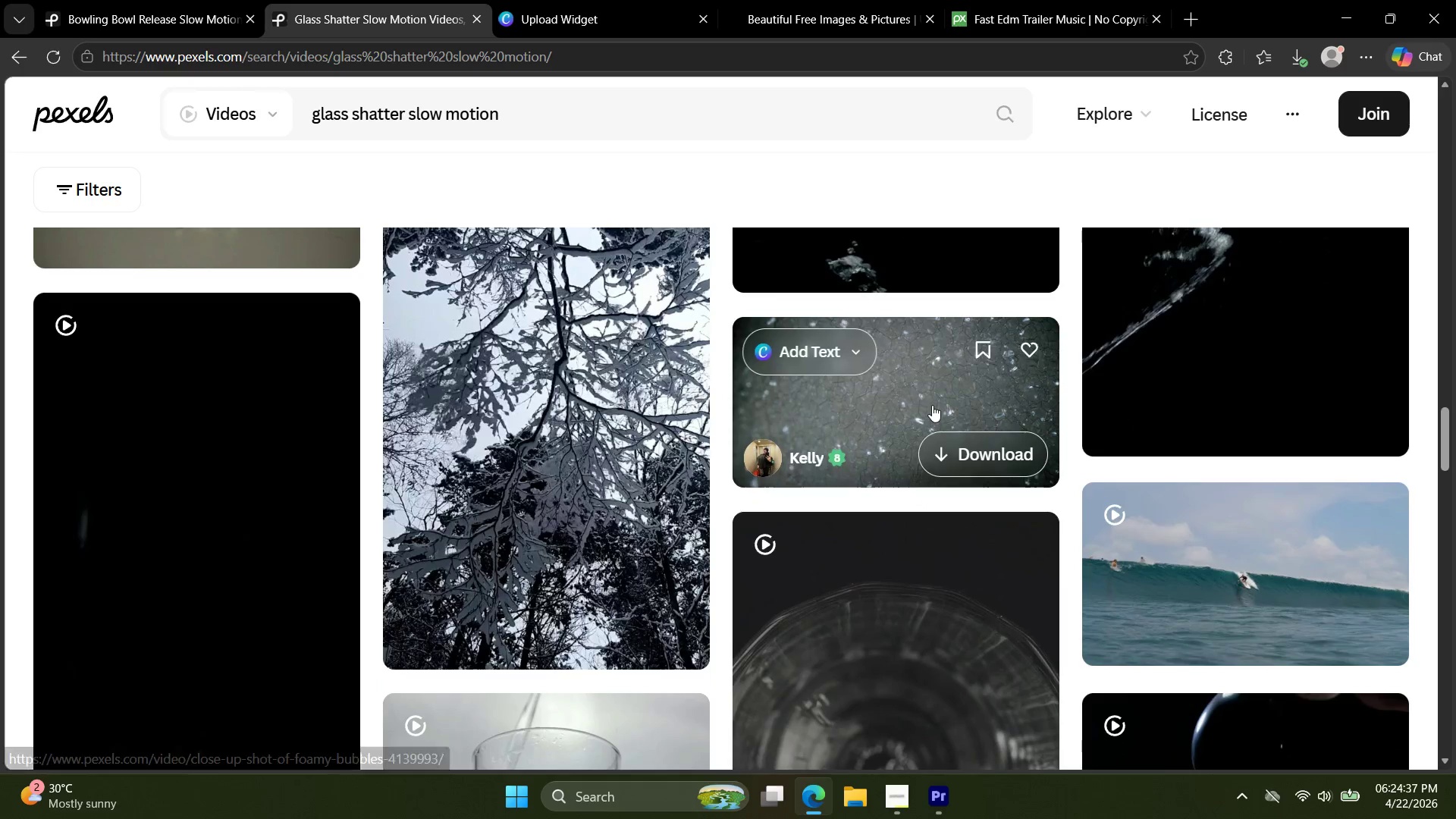 
left_click([915, 401])
 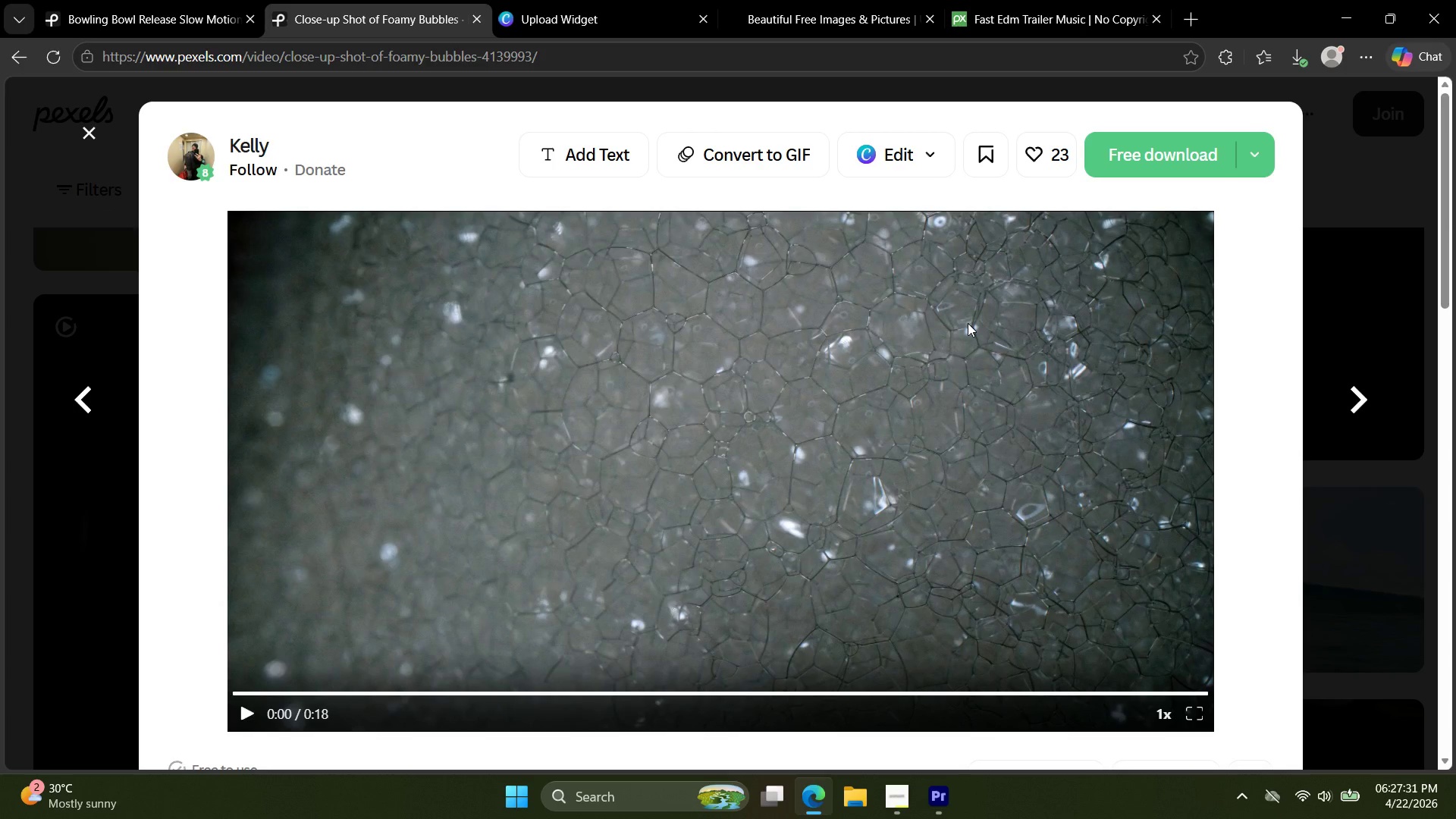 
wait(178.58)
 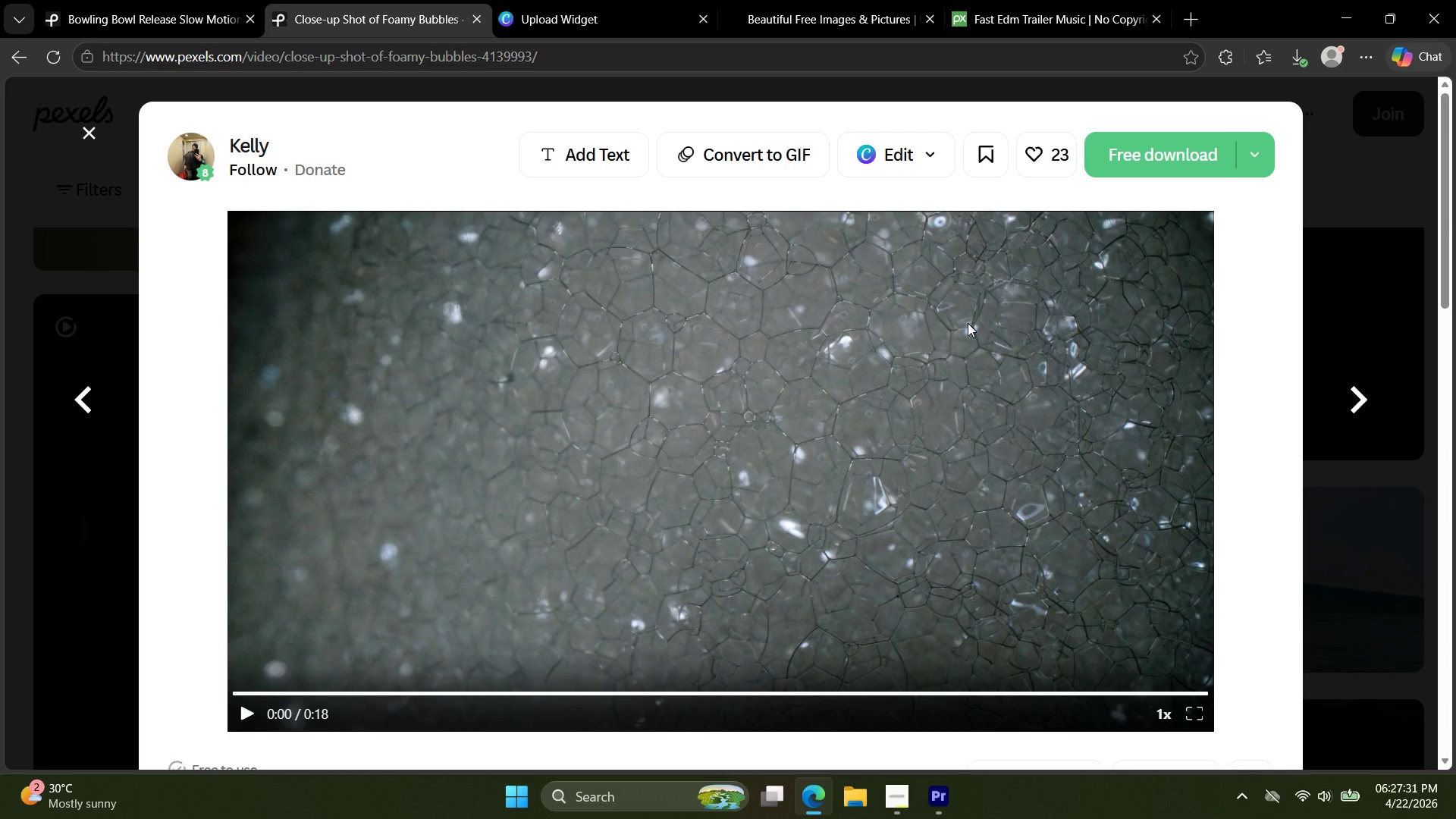 
key(Escape)
 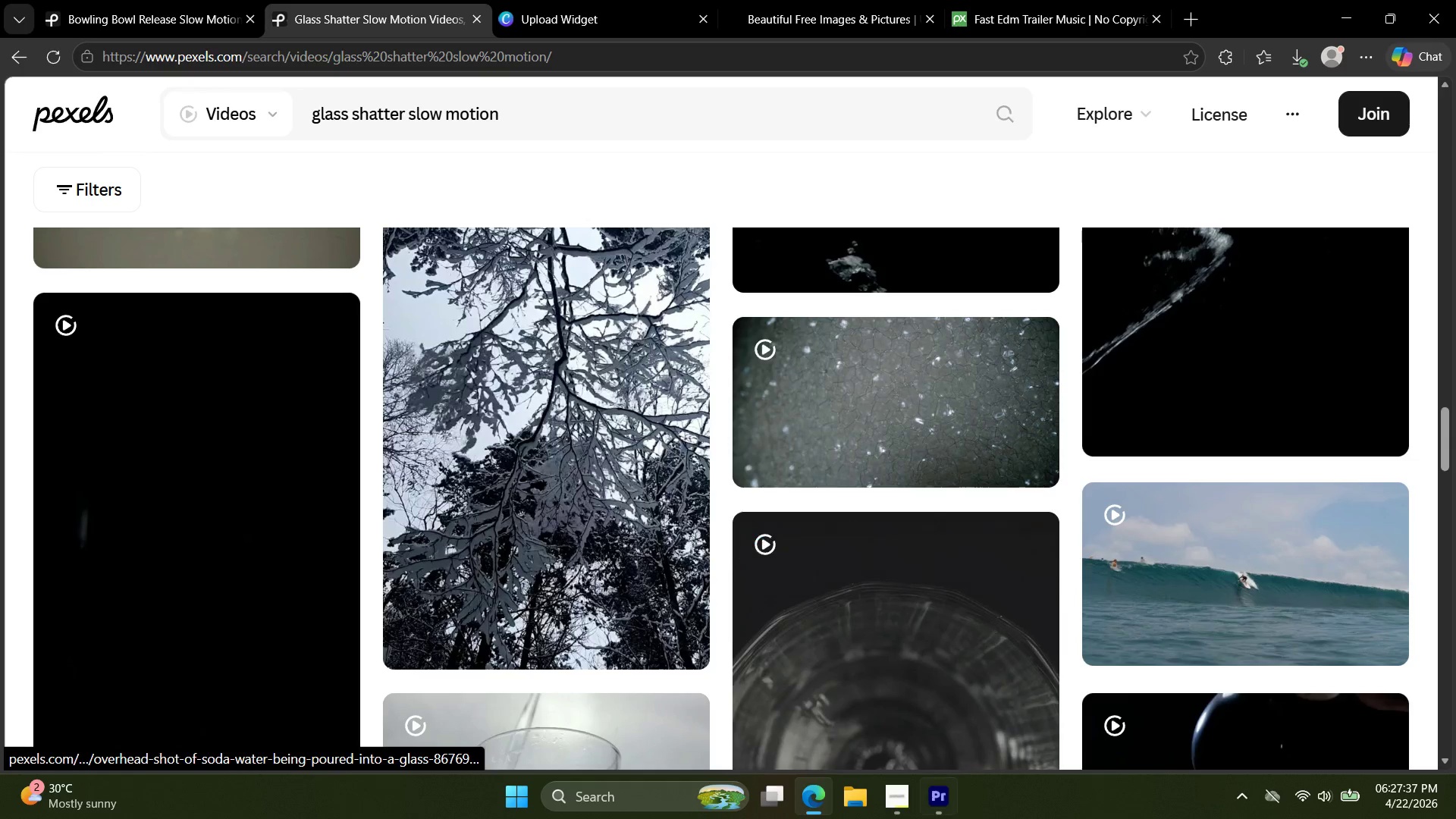 
scroll: coordinate [660, 579], scroll_direction: down, amount: 5.0
 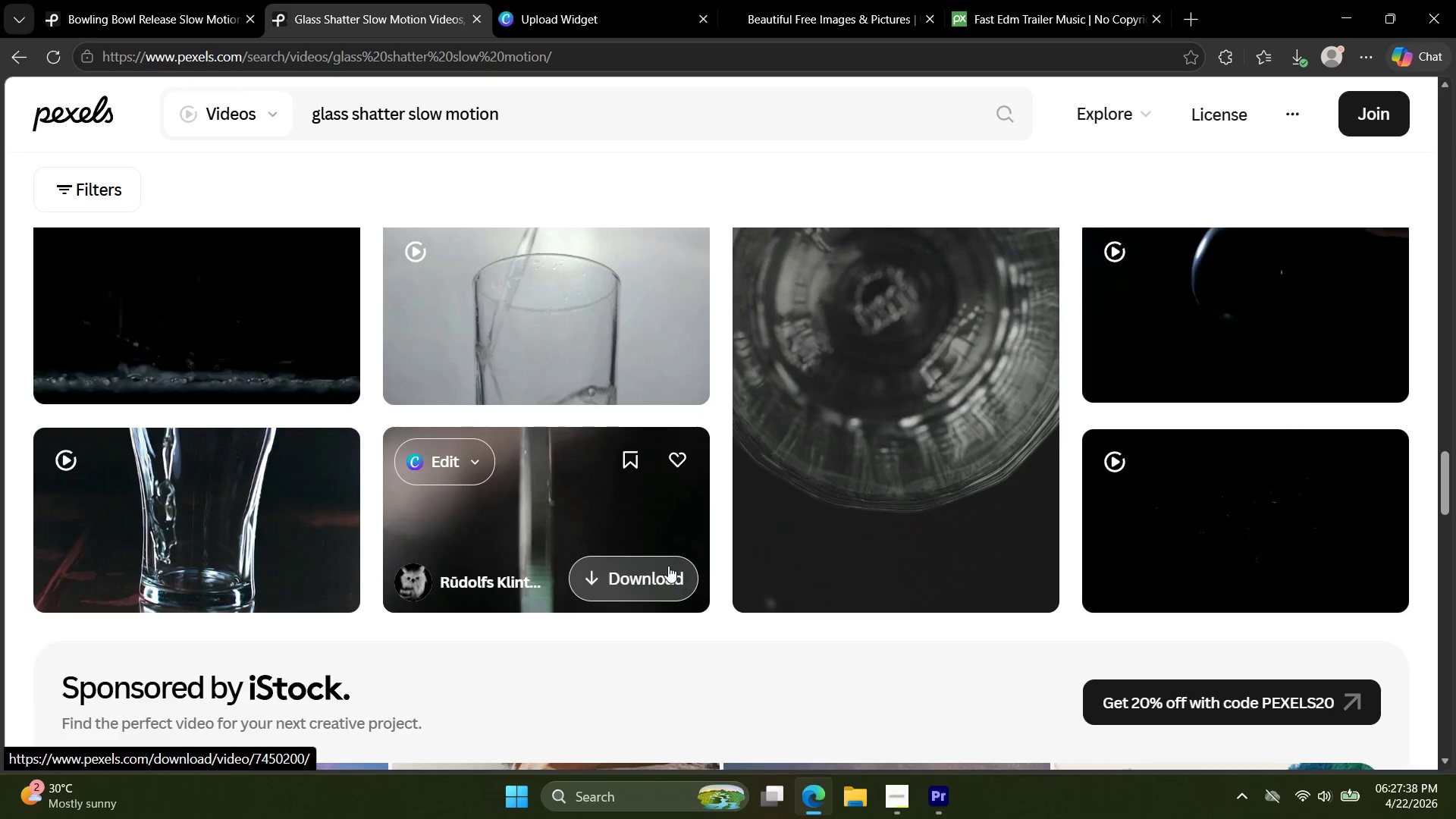 
left_click([850, 526])
 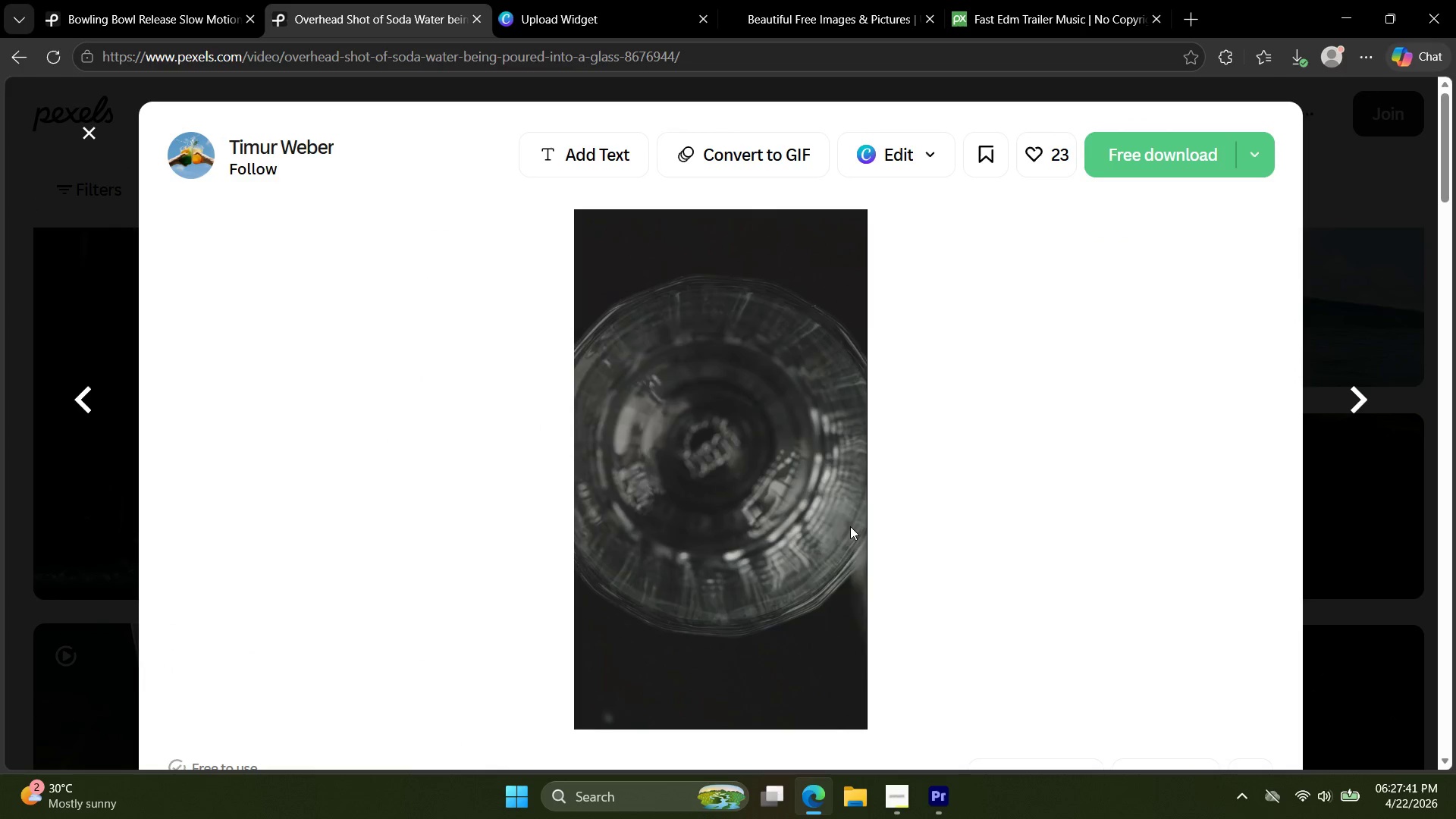 
scroll: coordinate [668, 566], scroll_direction: up, amount: 2.0
 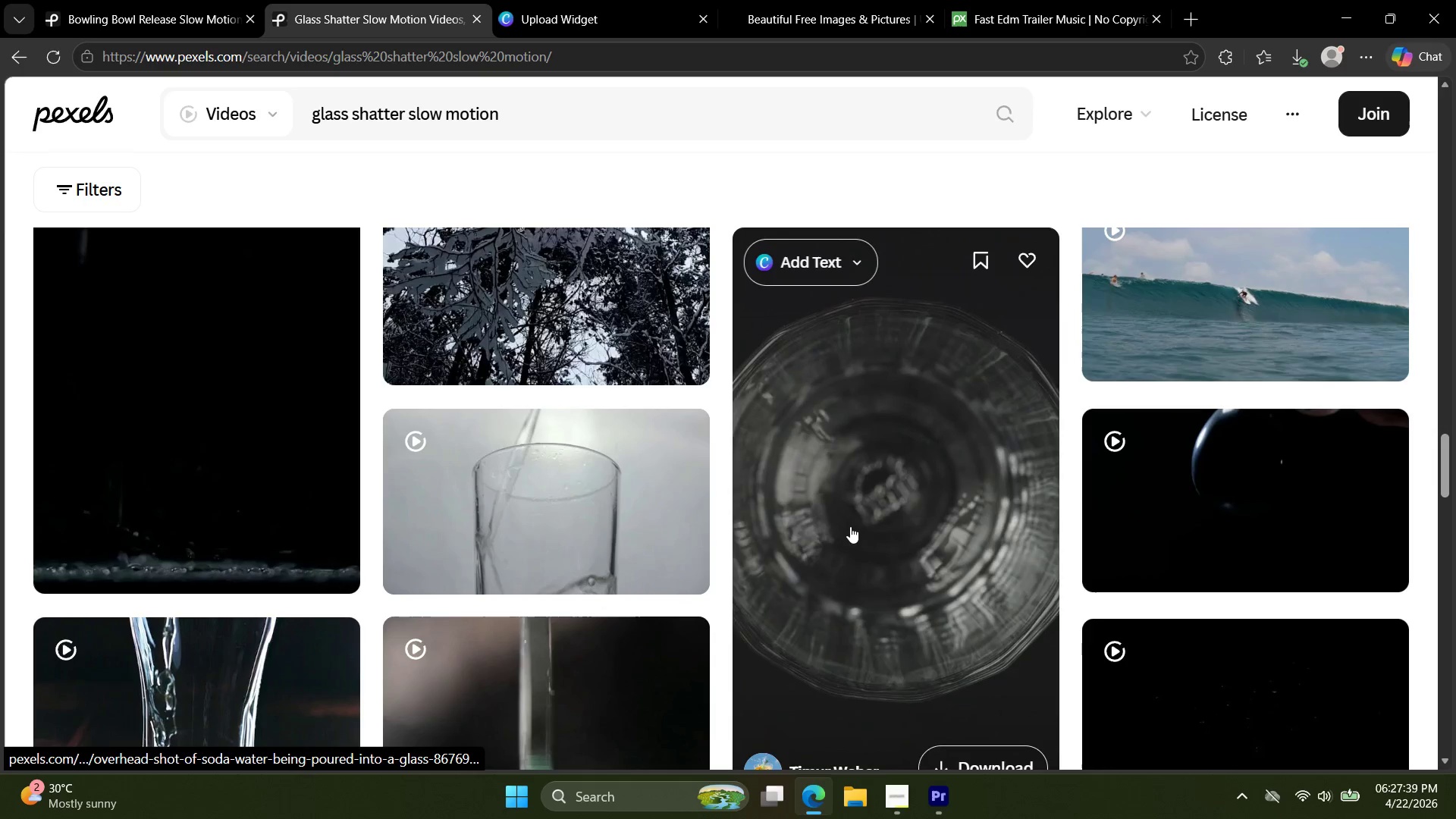 
key(Escape)
 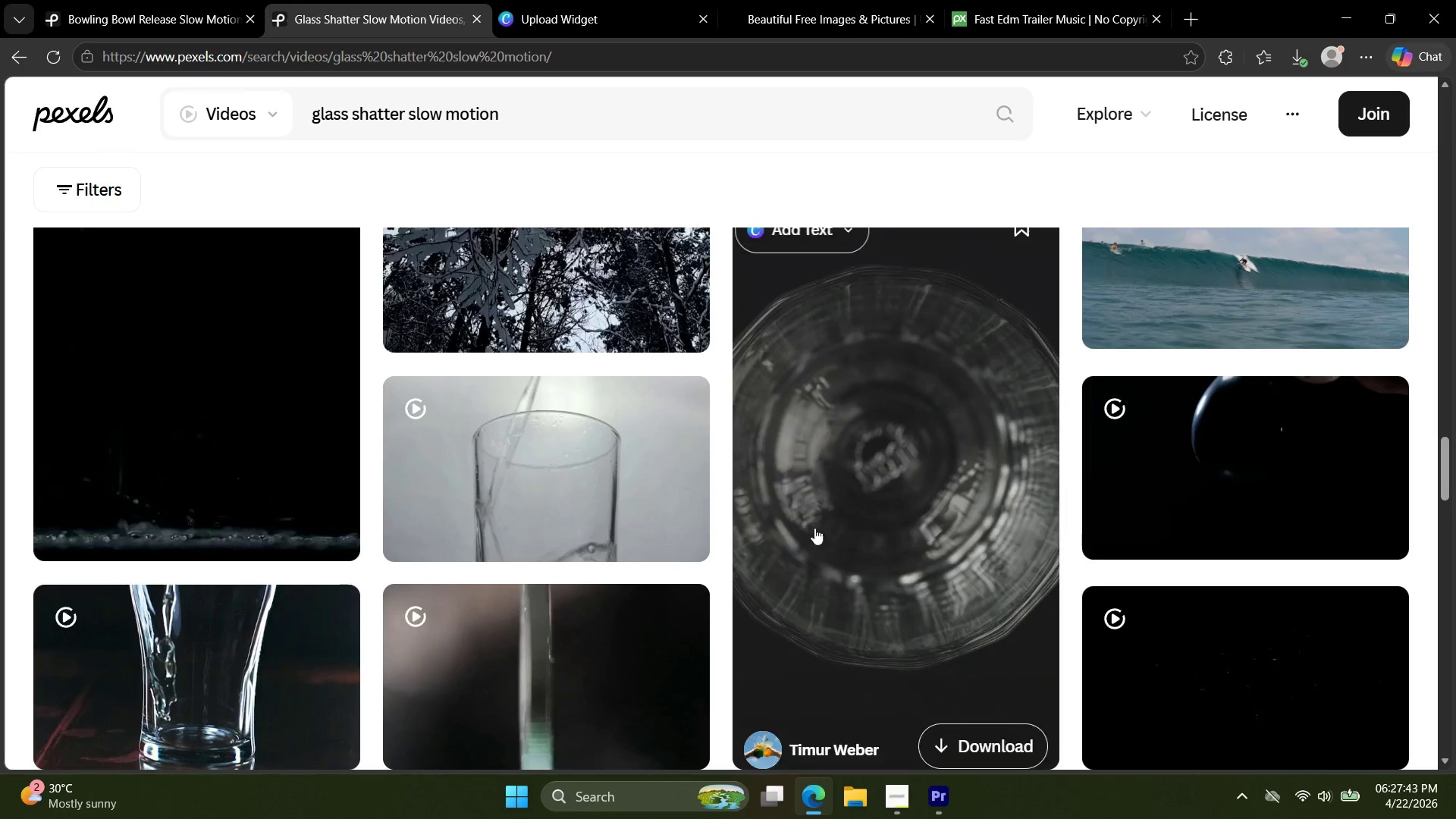 
scroll: coordinate [685, 499], scroll_direction: up, amount: 32.0
 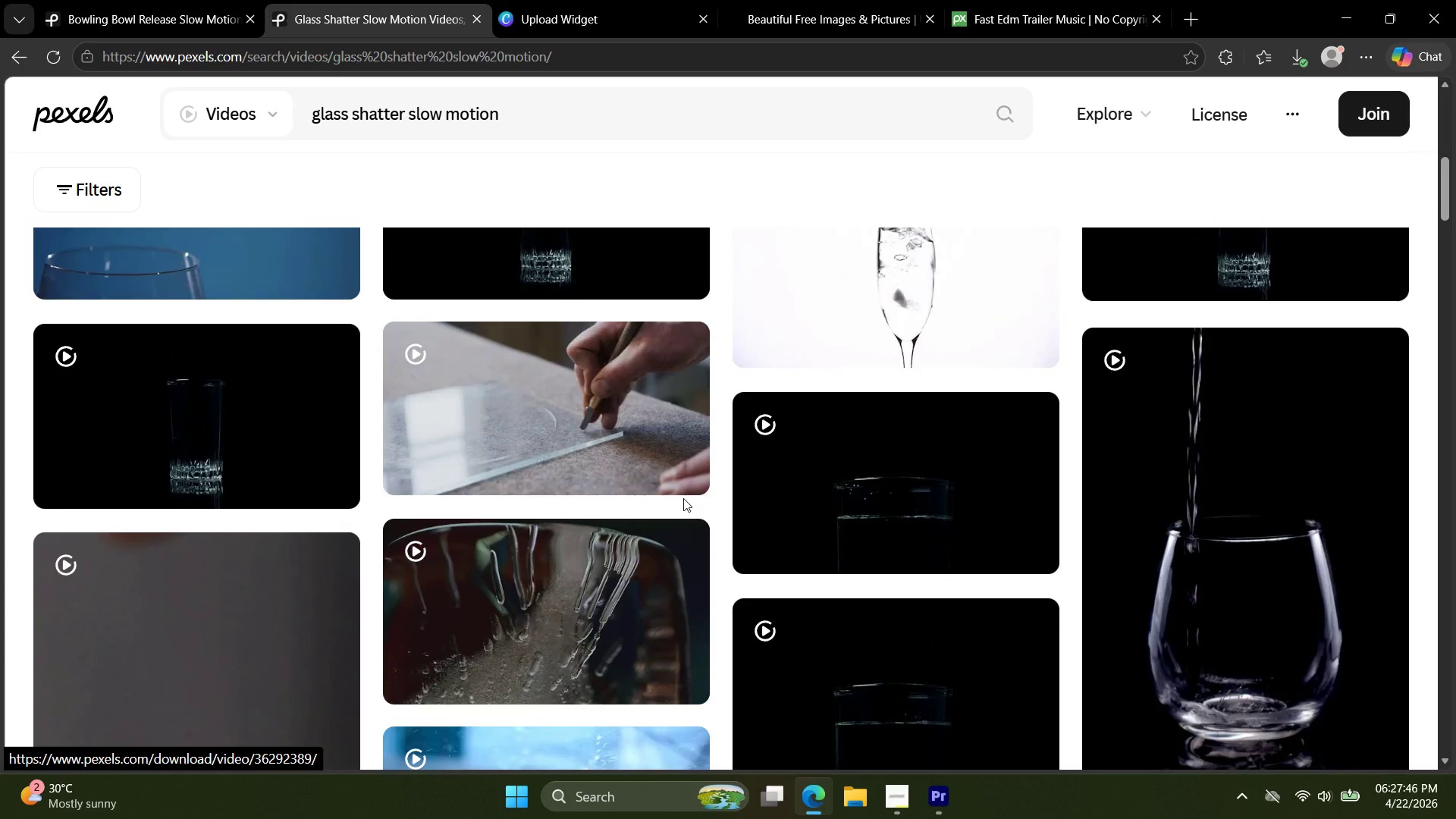 
scroll: coordinate [683, 490], scroll_direction: none, amount: 0.0
 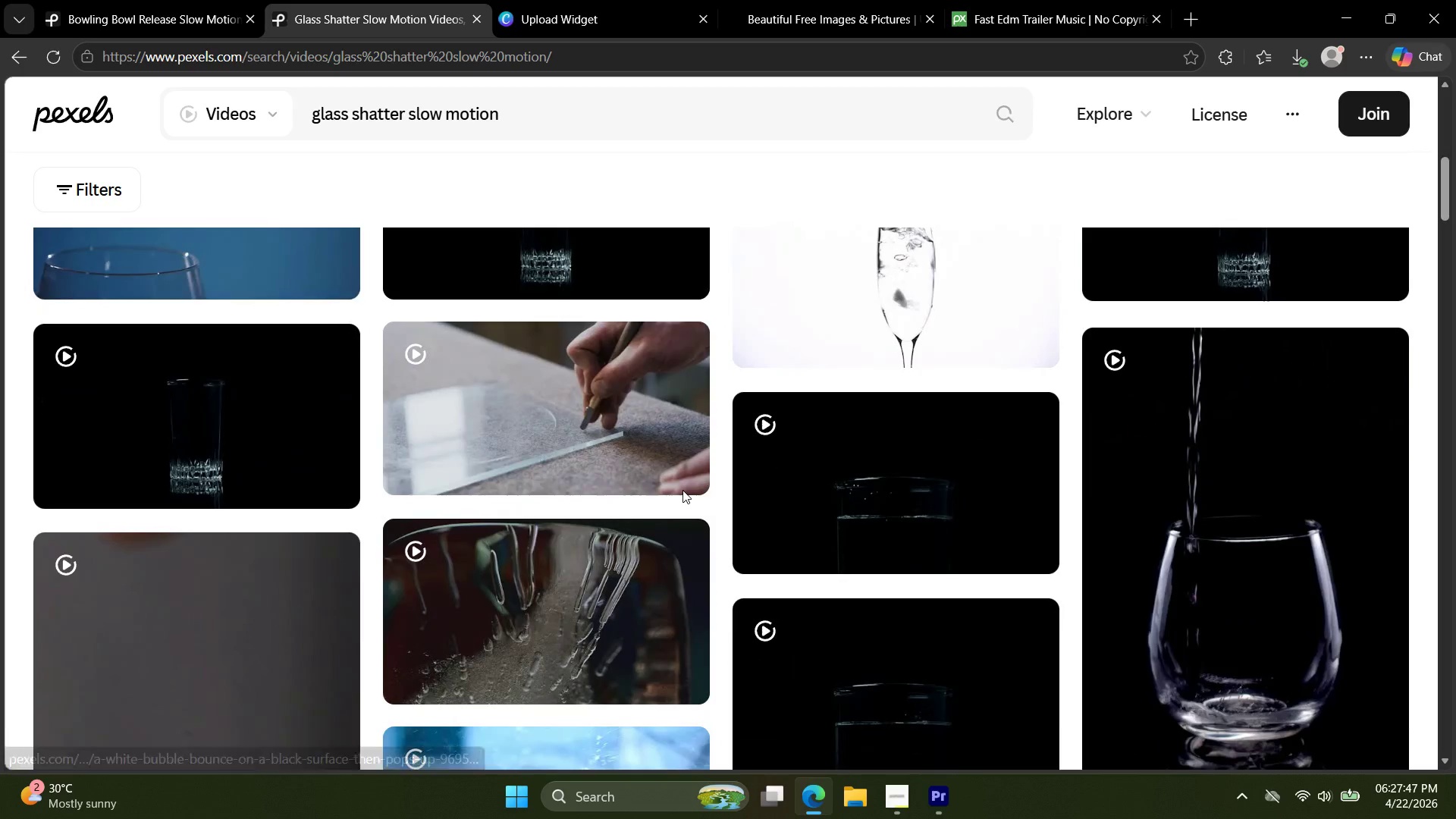 
scroll: coordinate [682, 495], scroll_direction: up, amount: 3.0
 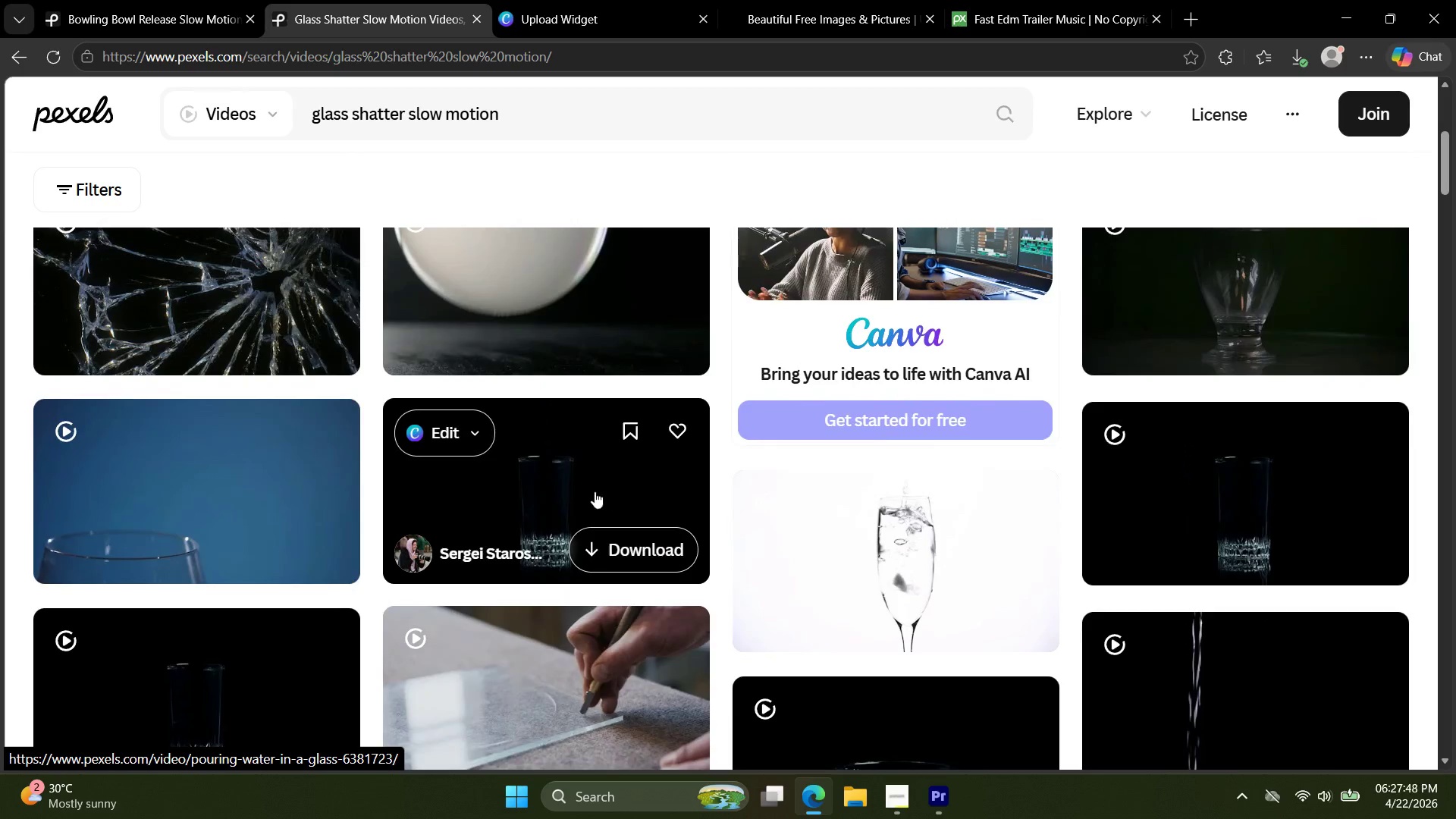 
left_click([573, 491])
 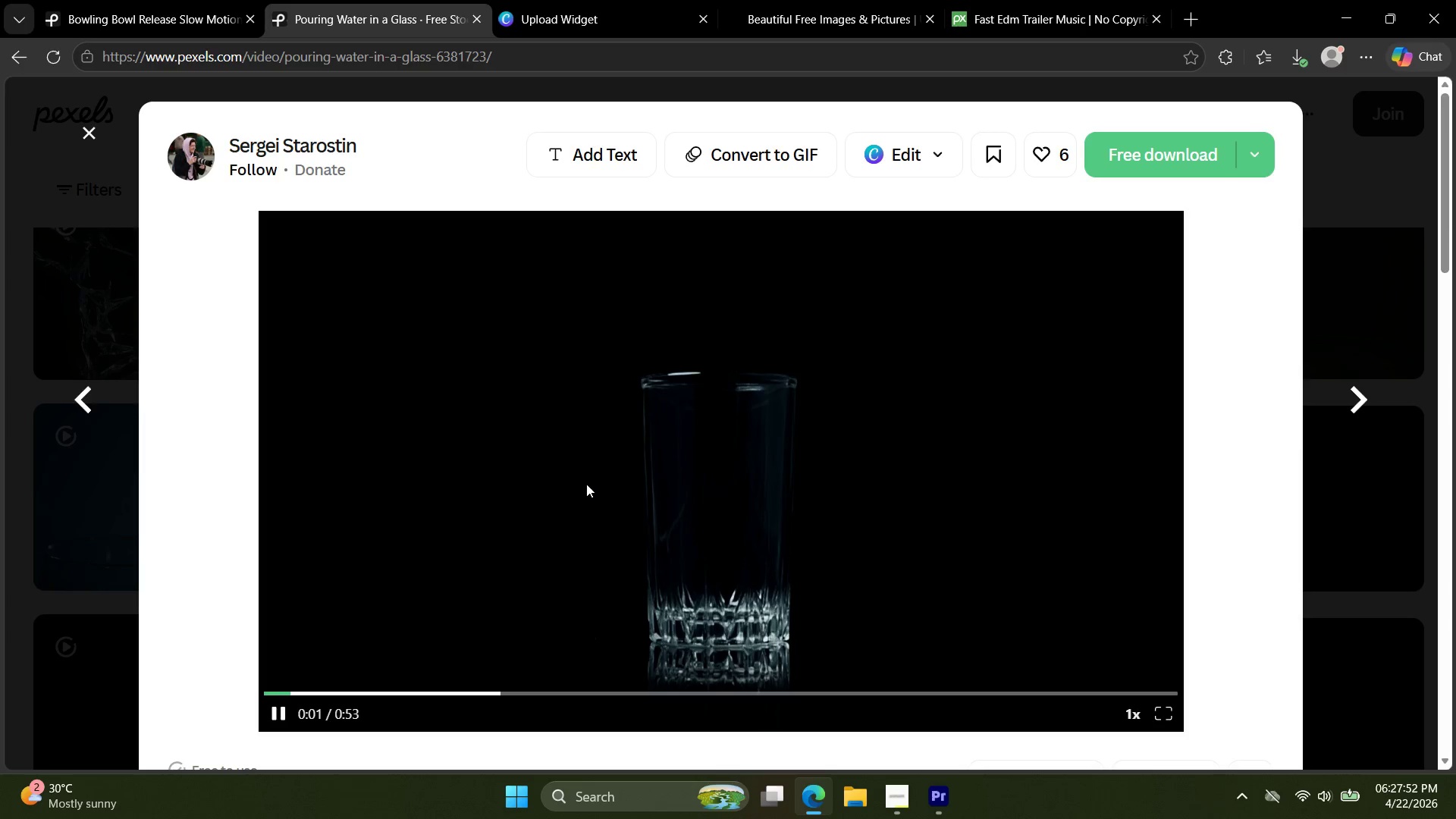 
wait(5.58)
 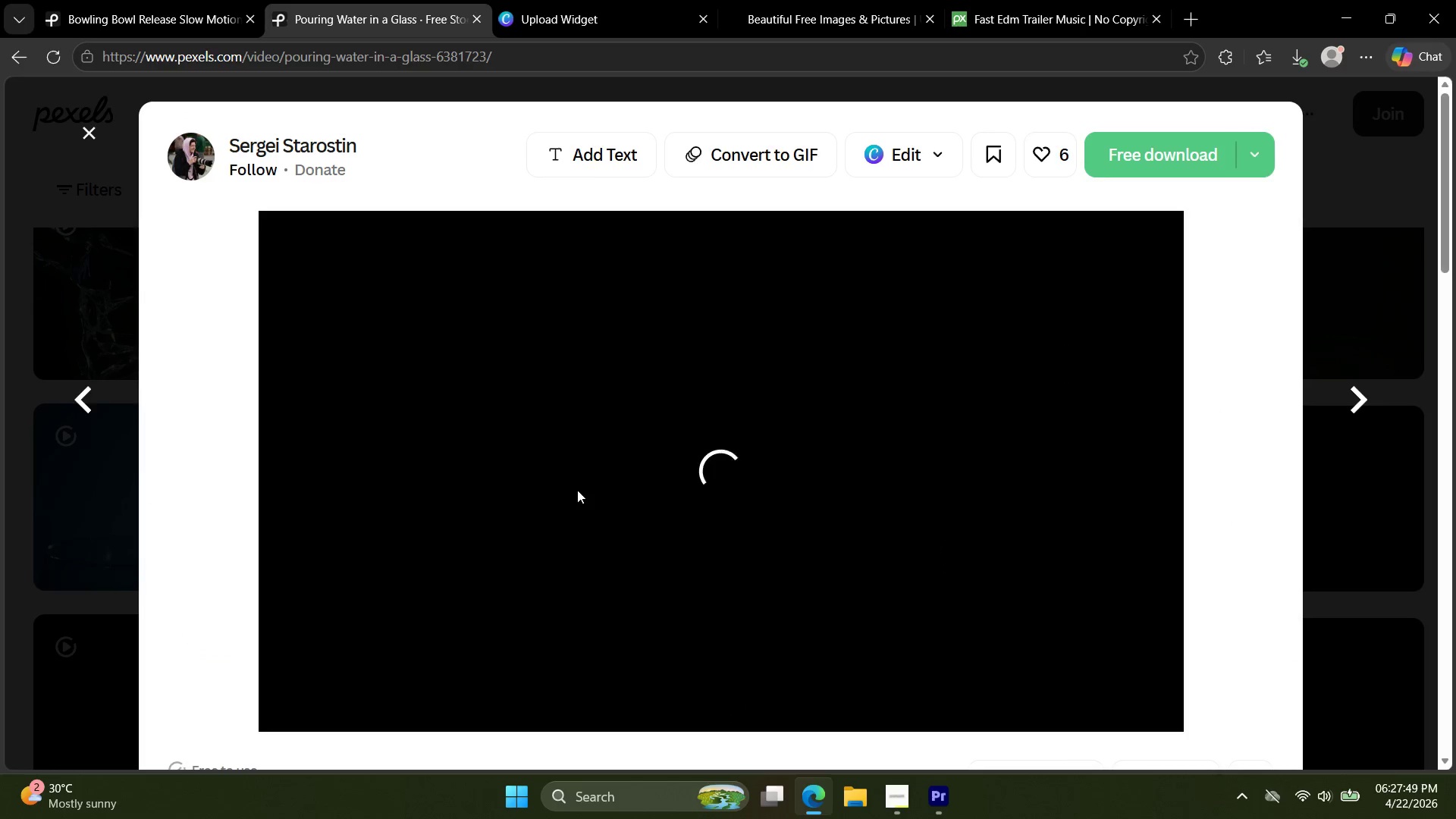 
key(Escape)
 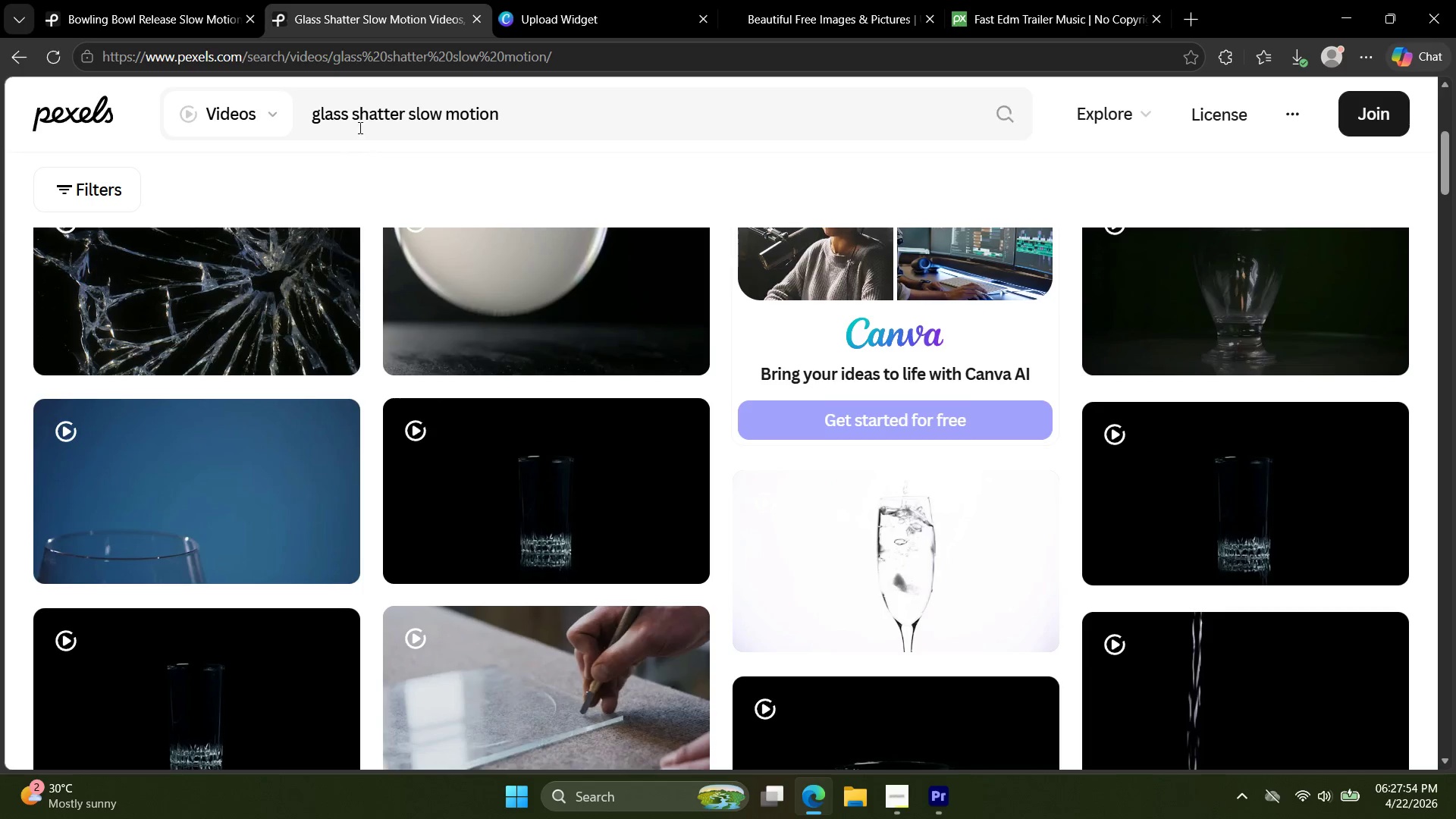 
left_click([350, 116])
 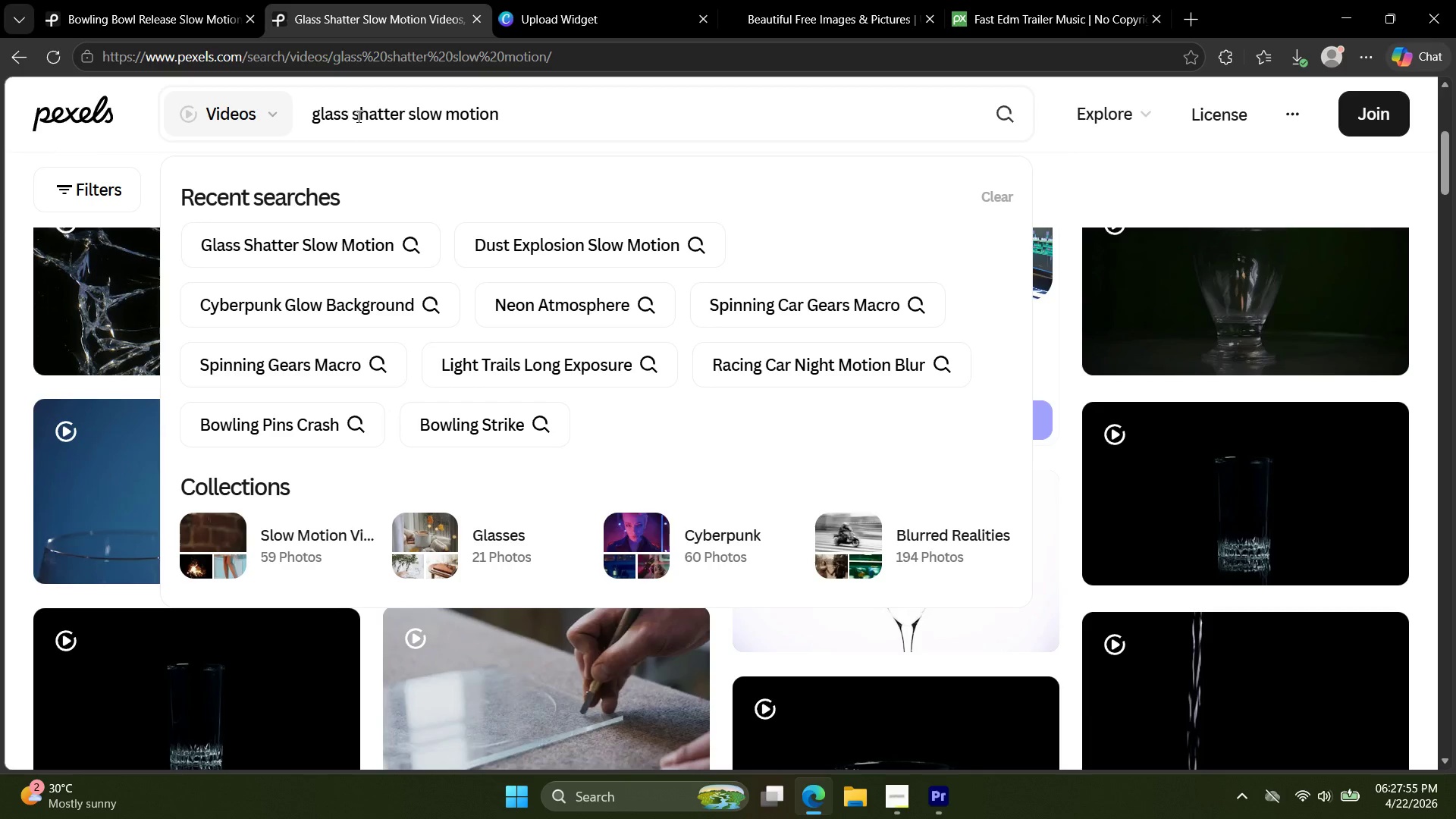 
left_click_drag(start_coordinate=[357, 116], to_coordinate=[246, 108])
 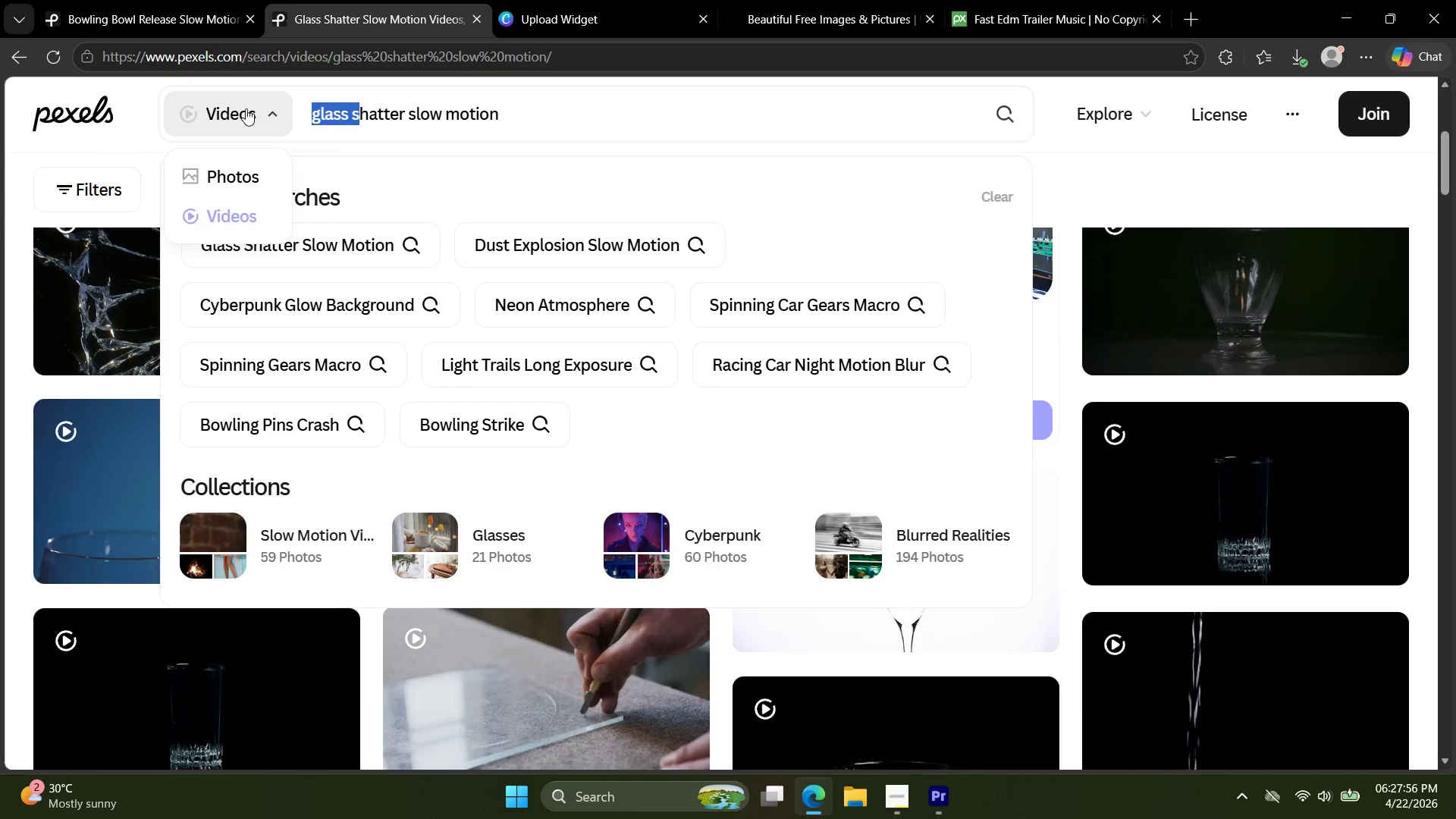 
key(S)
 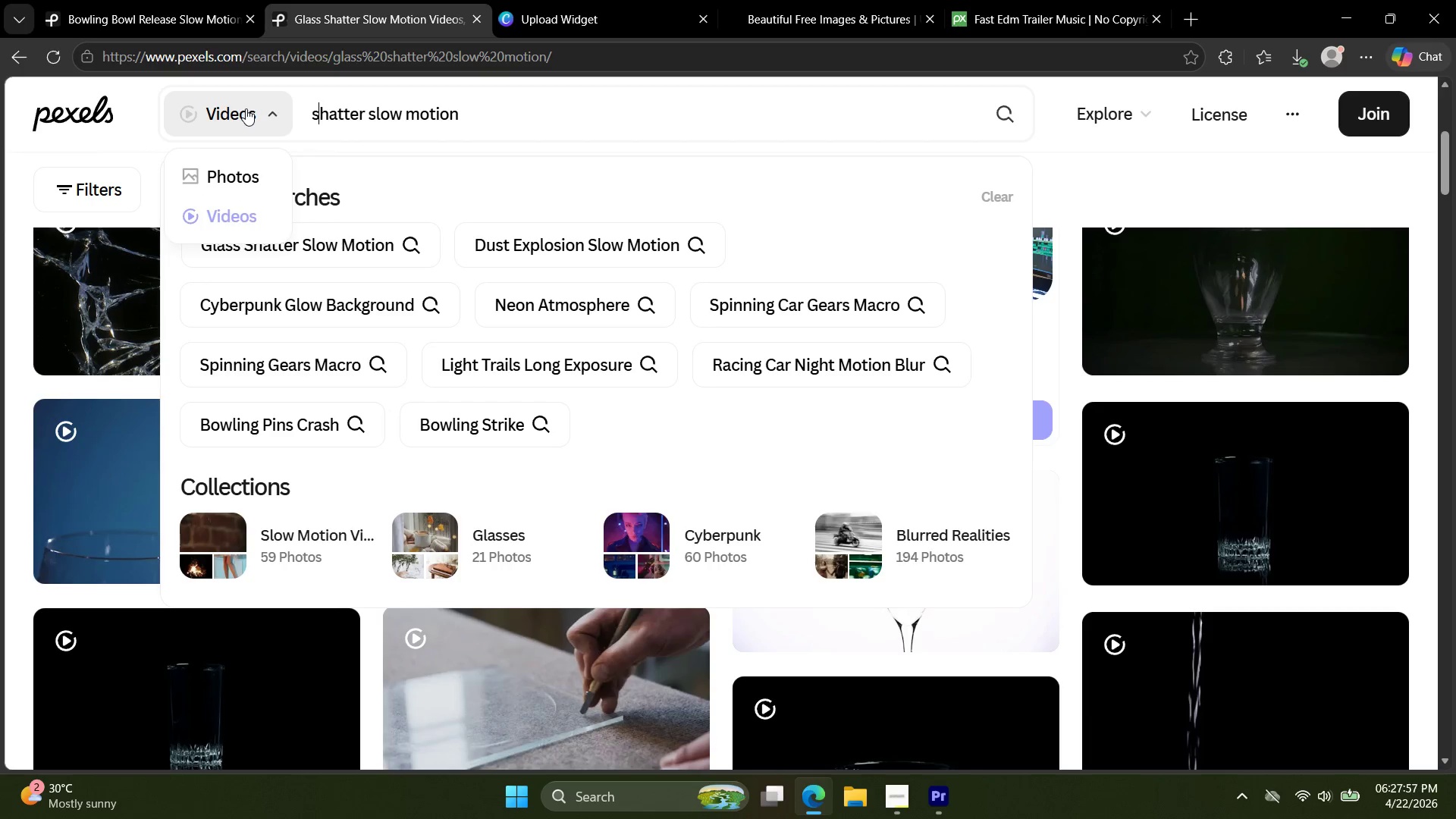 
key(Enter)
 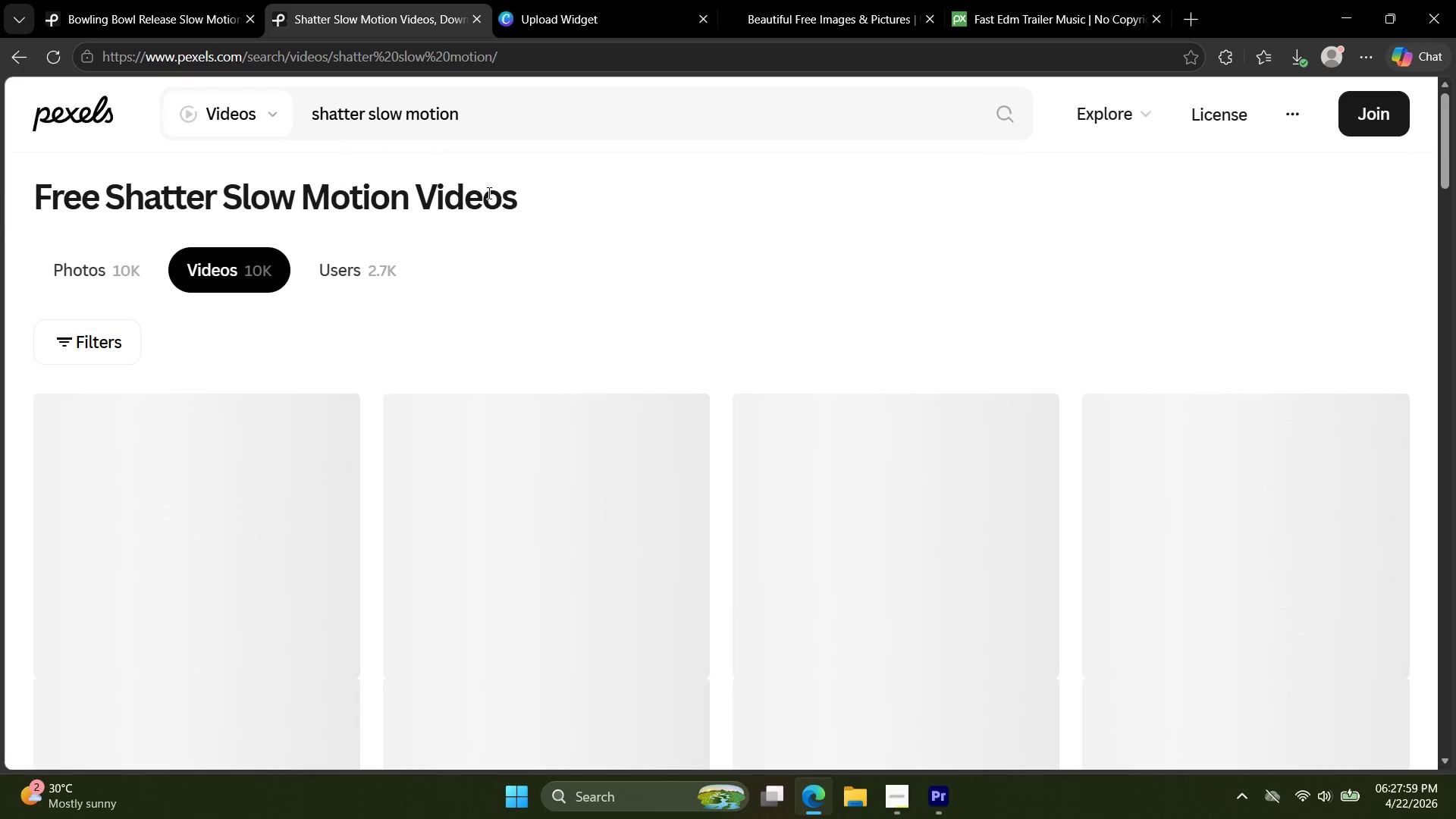 
scroll: coordinate [1175, 420], scroll_direction: down, amount: 12.0
 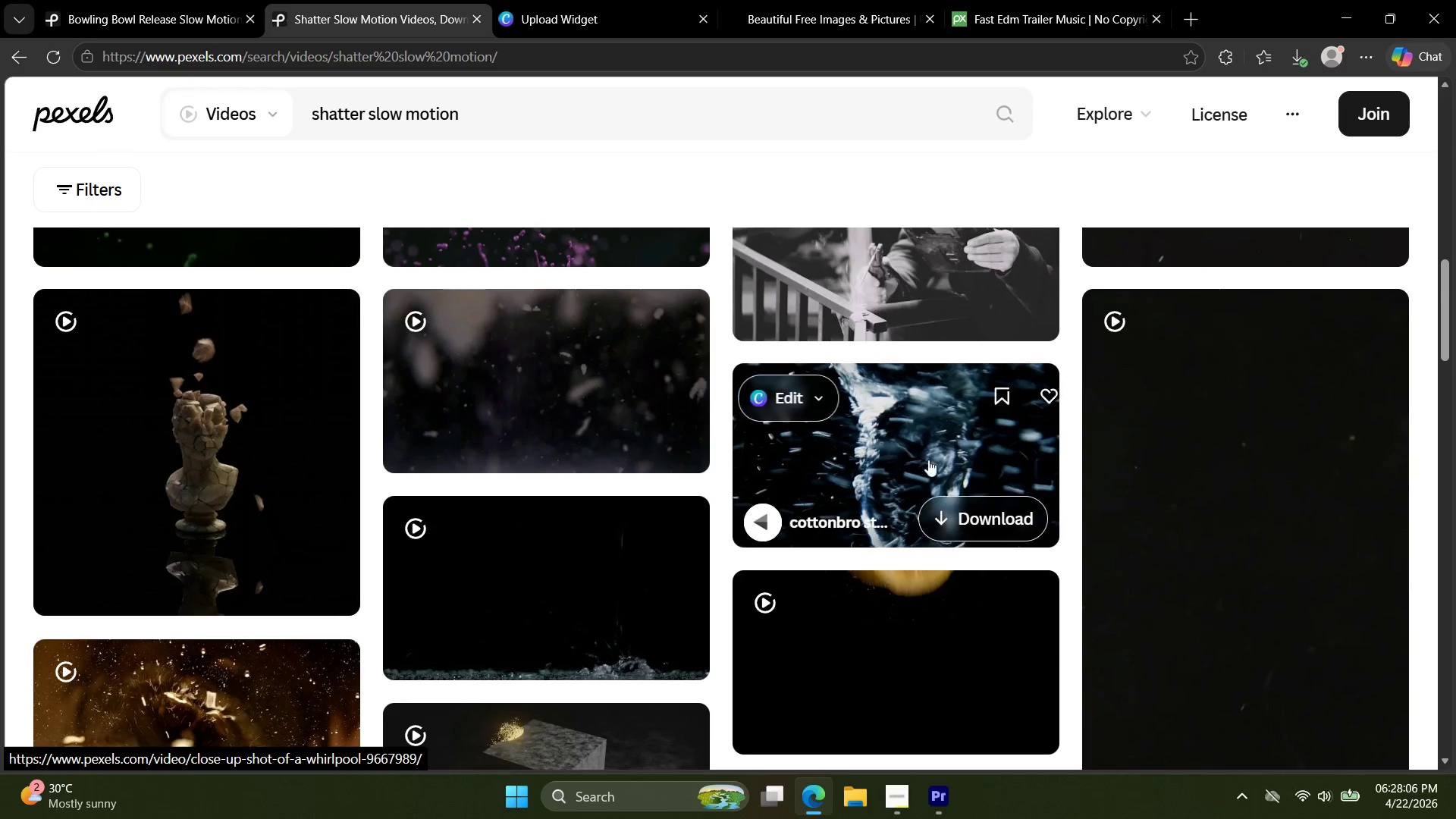 
left_click([915, 452])
 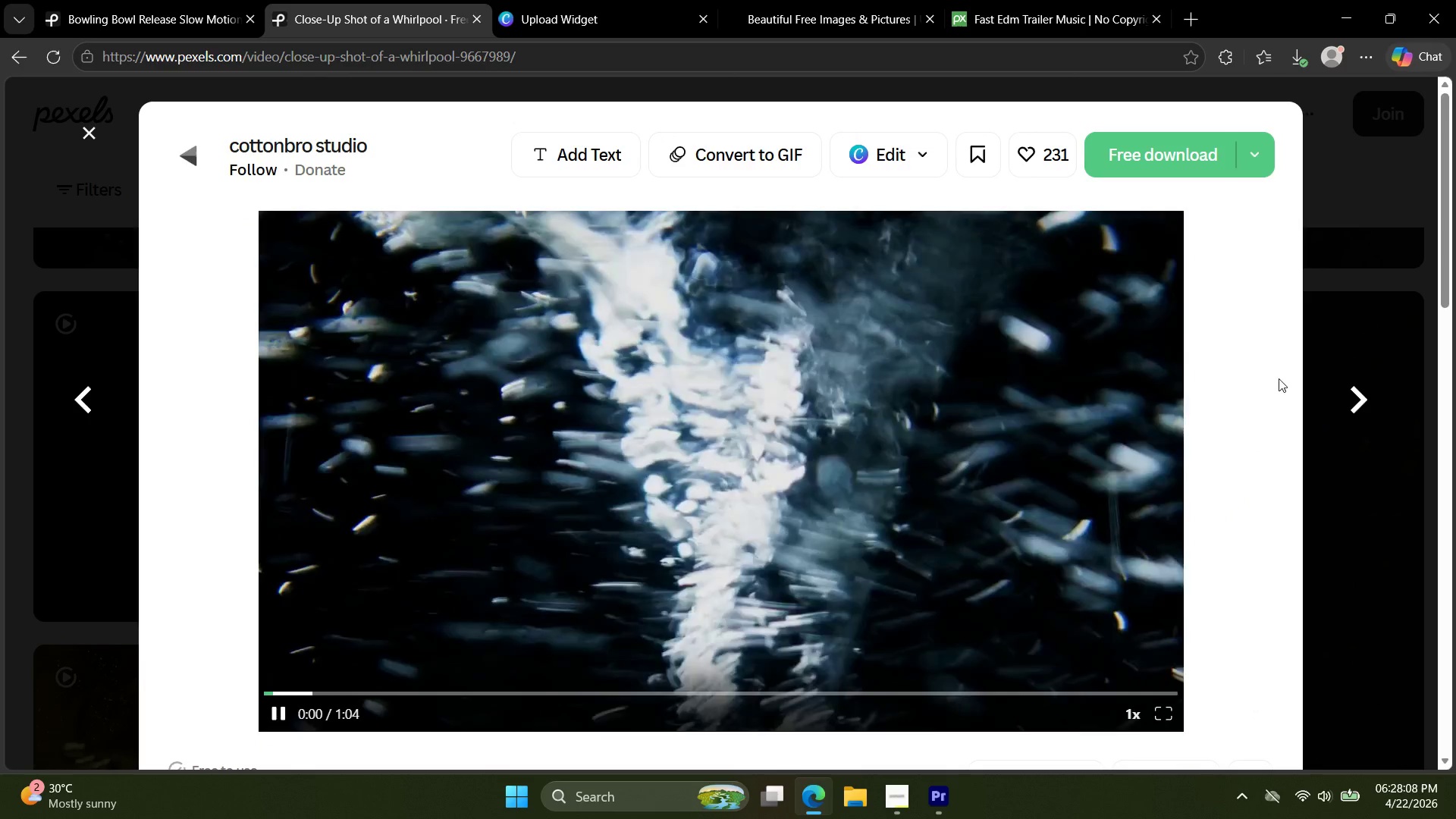 
left_click([1355, 347])
 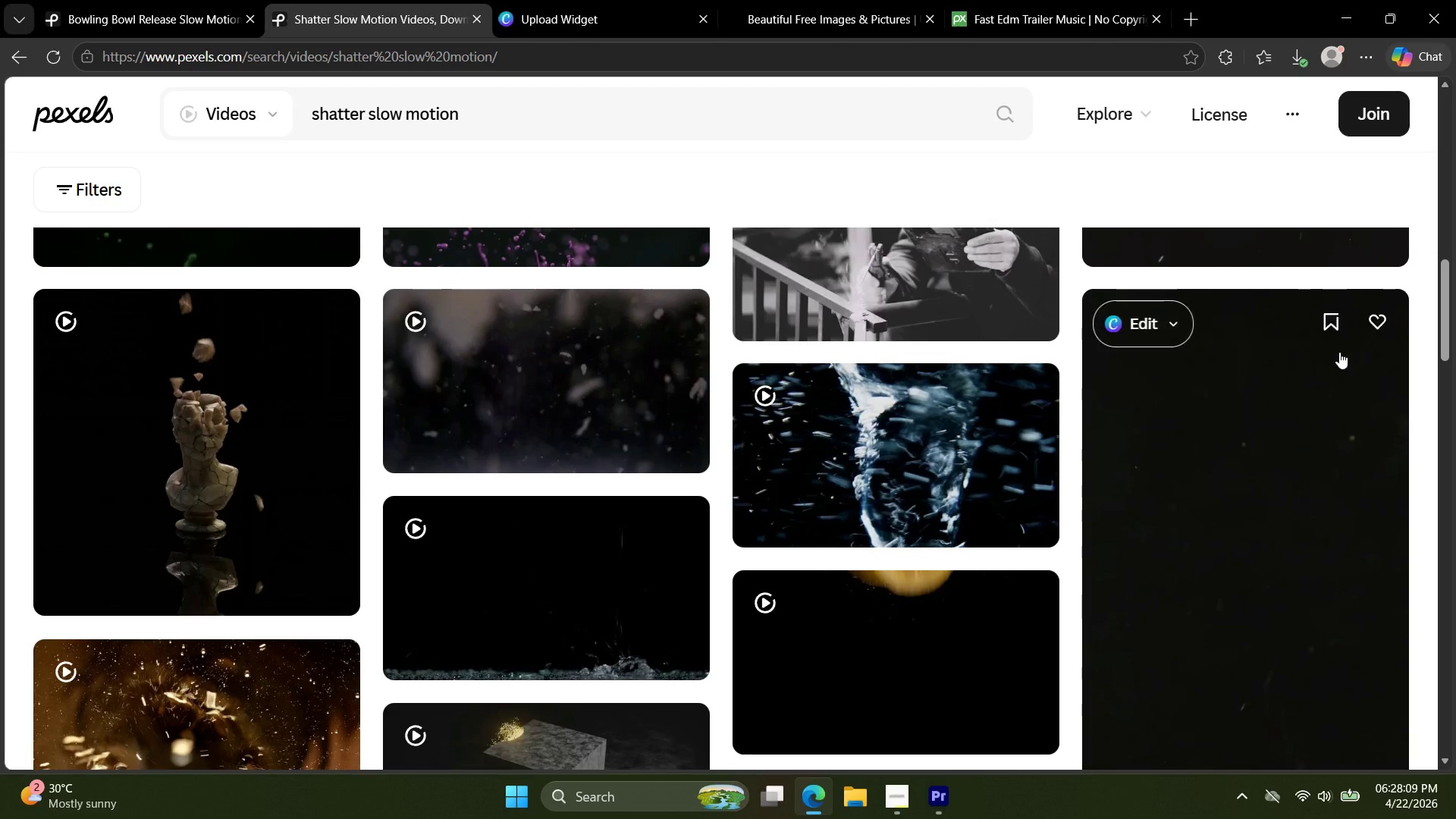 
scroll: coordinate [1163, 451], scroll_direction: up, amount: 13.0
 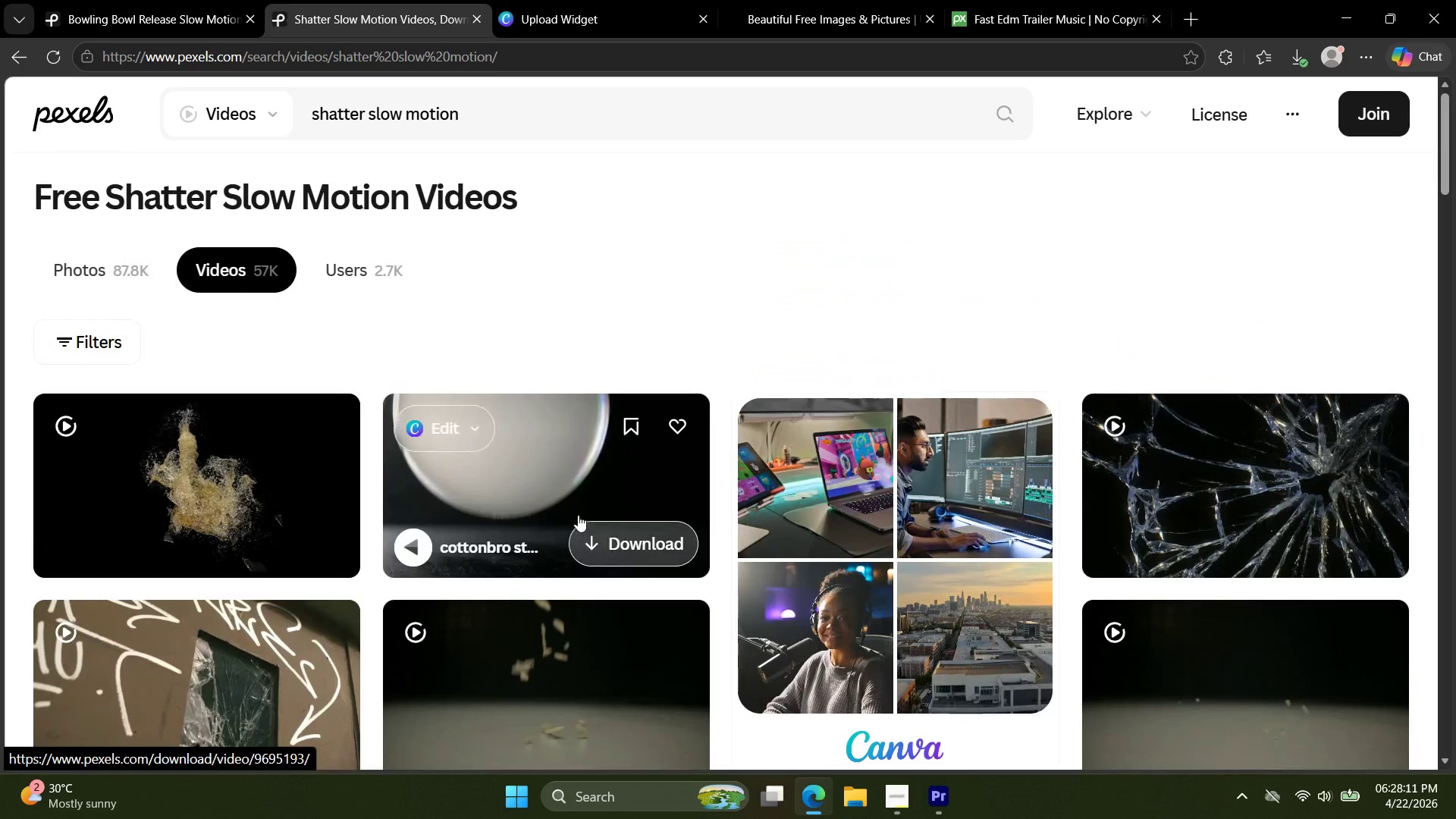 
left_click([557, 492])
 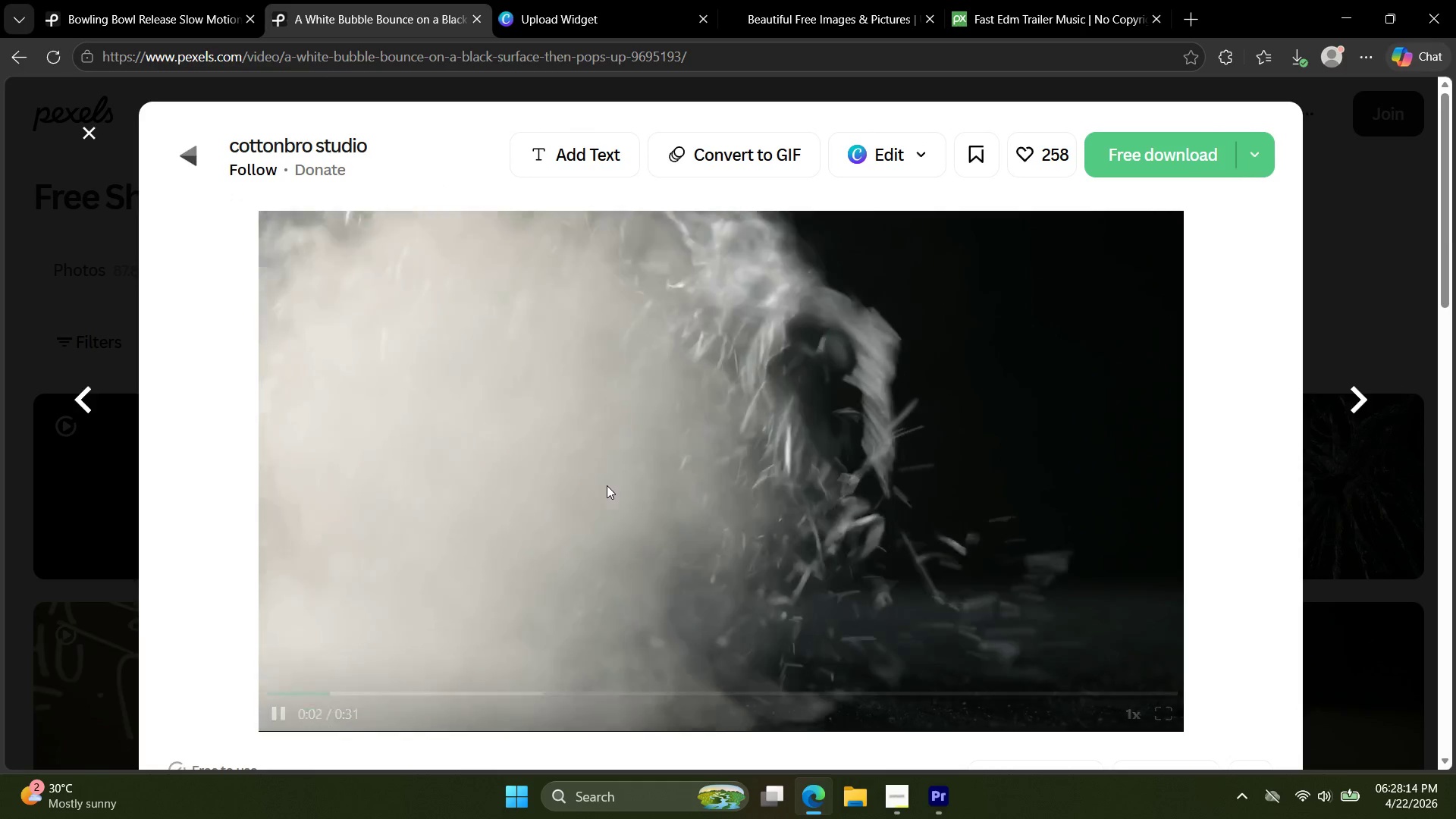 
key(Escape)
 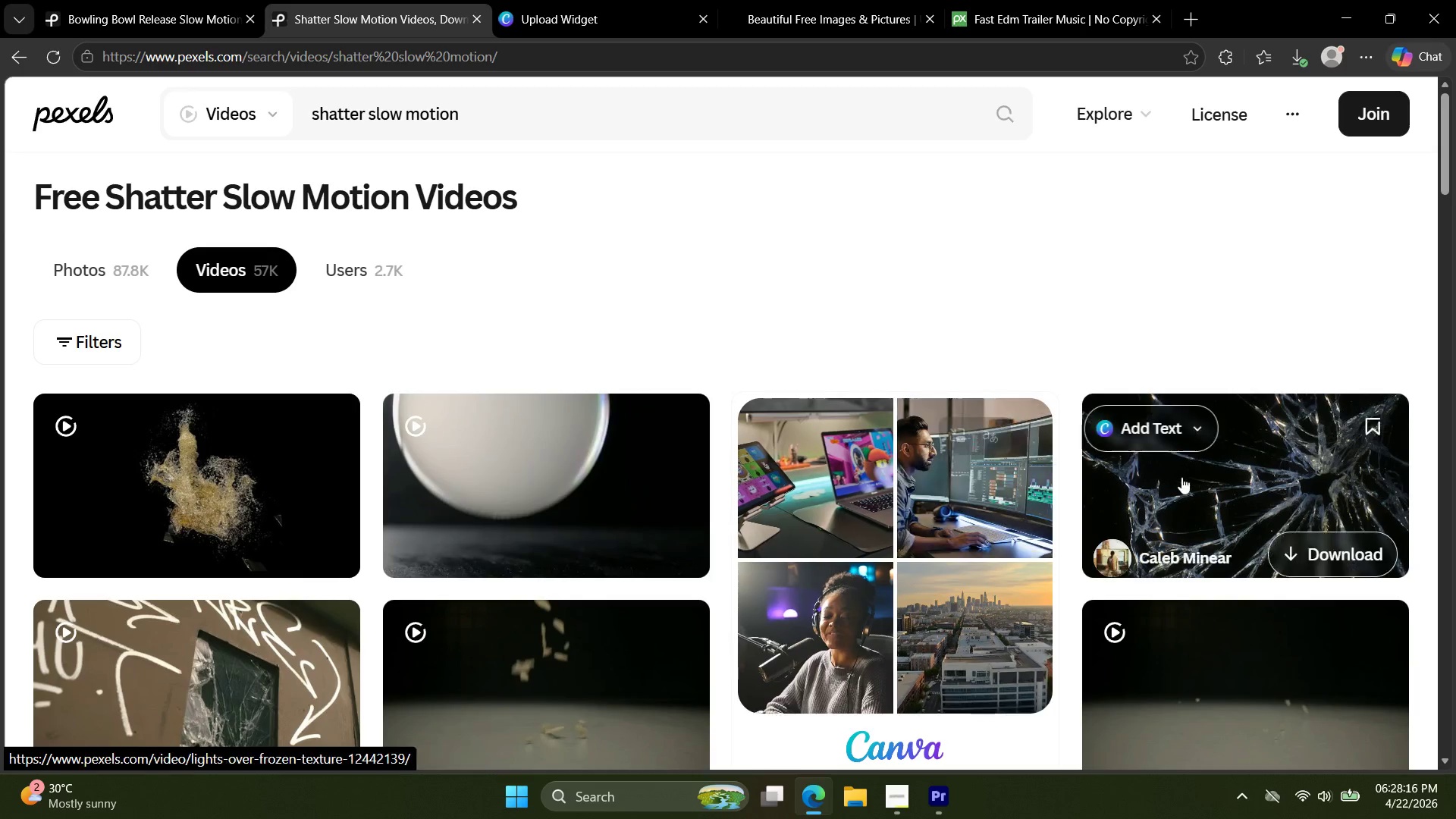 
left_click([1241, 475])
 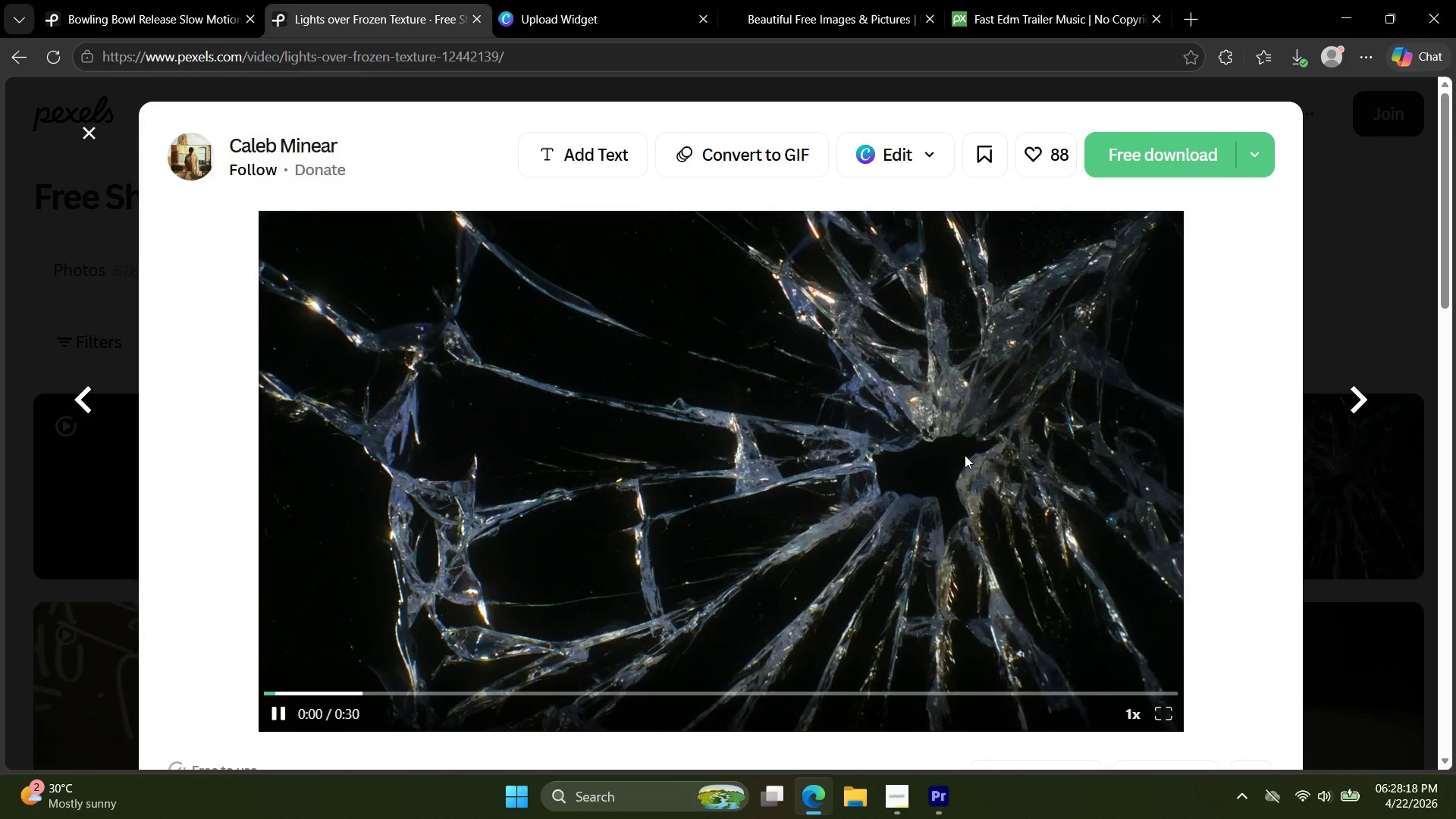 
left_click([1347, 325])
 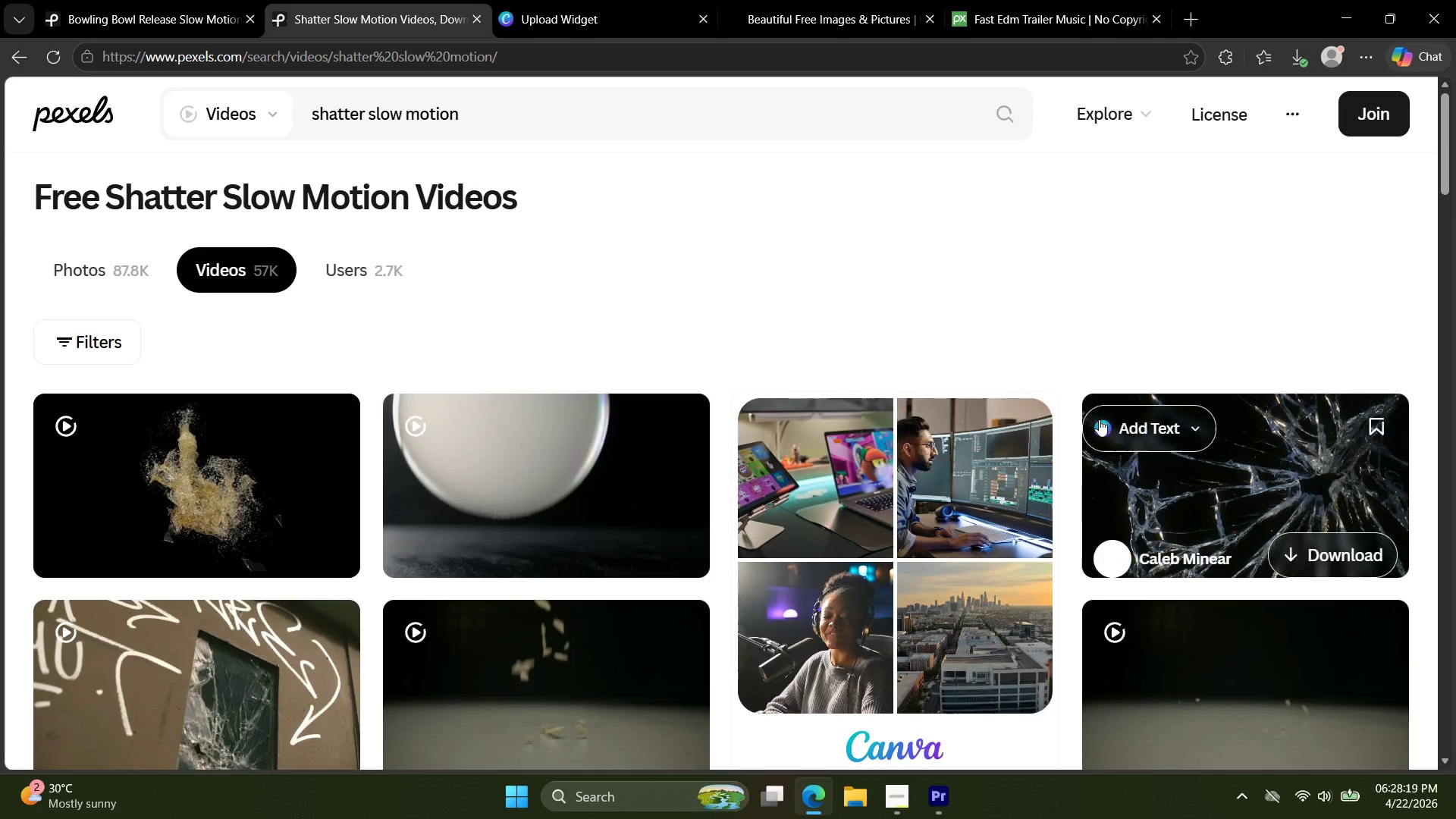 
scroll: coordinate [891, 445], scroll_direction: down, amount: 4.0
 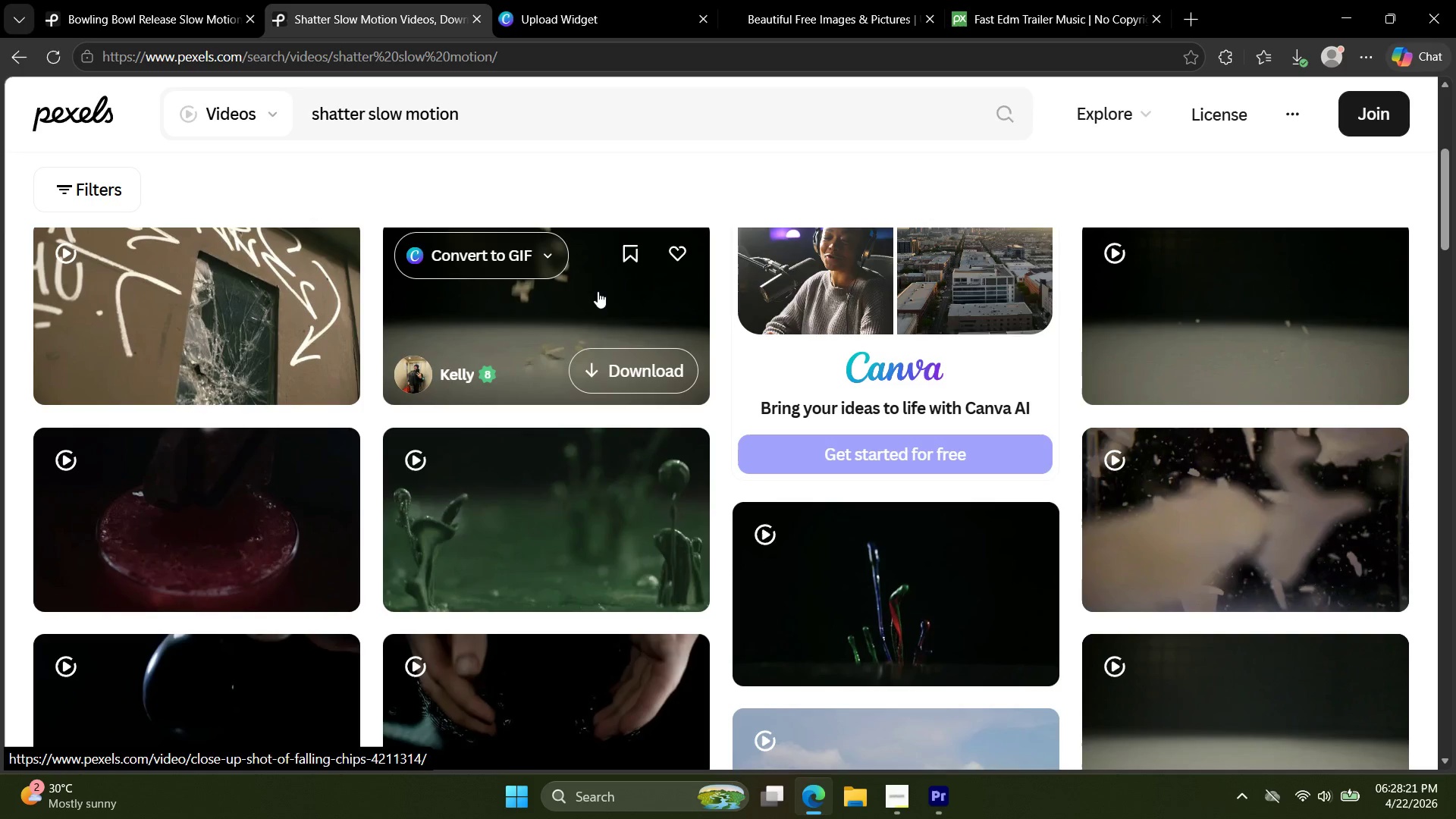 
left_click([607, 300])
 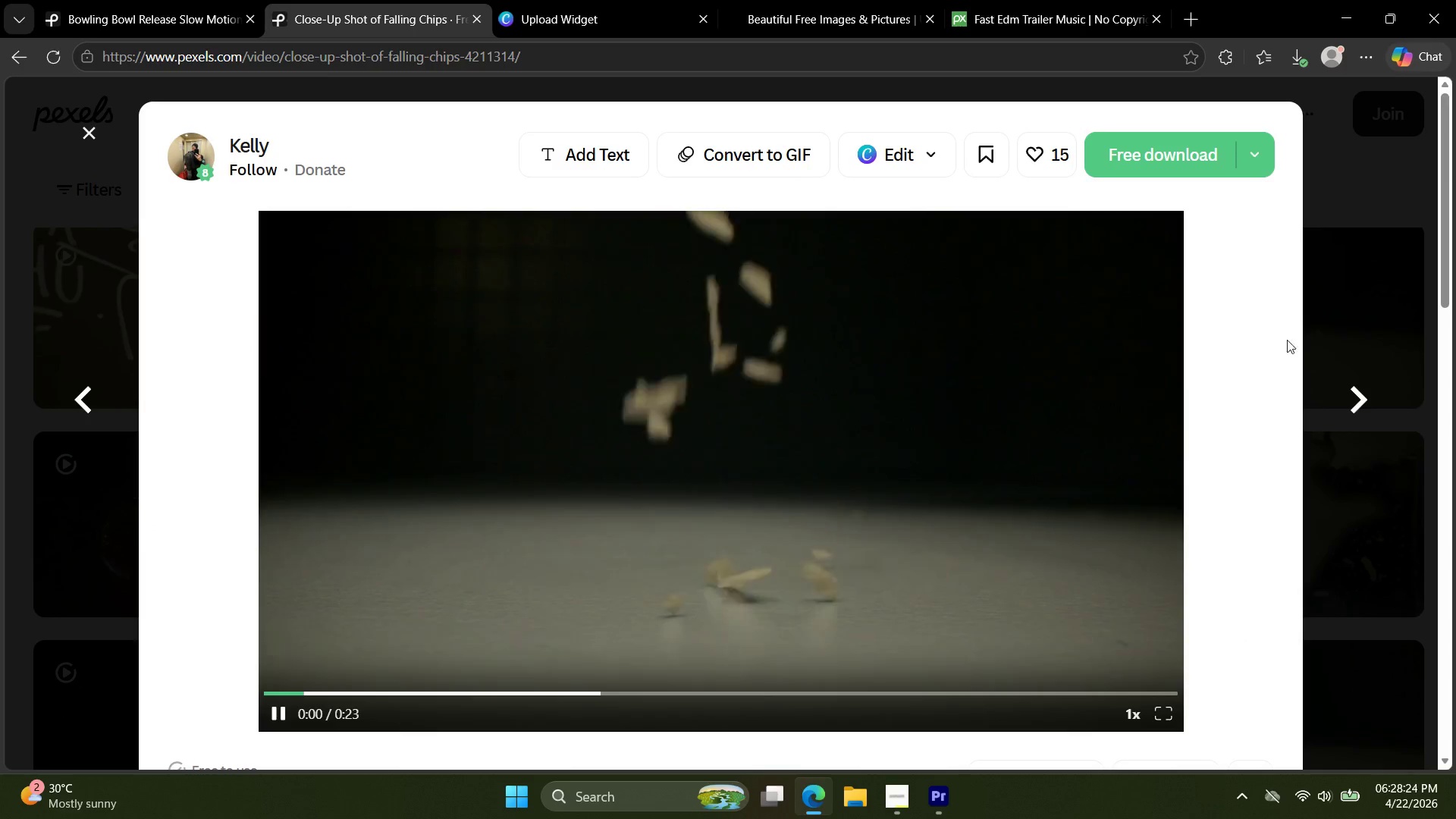 
left_click([1337, 287])
 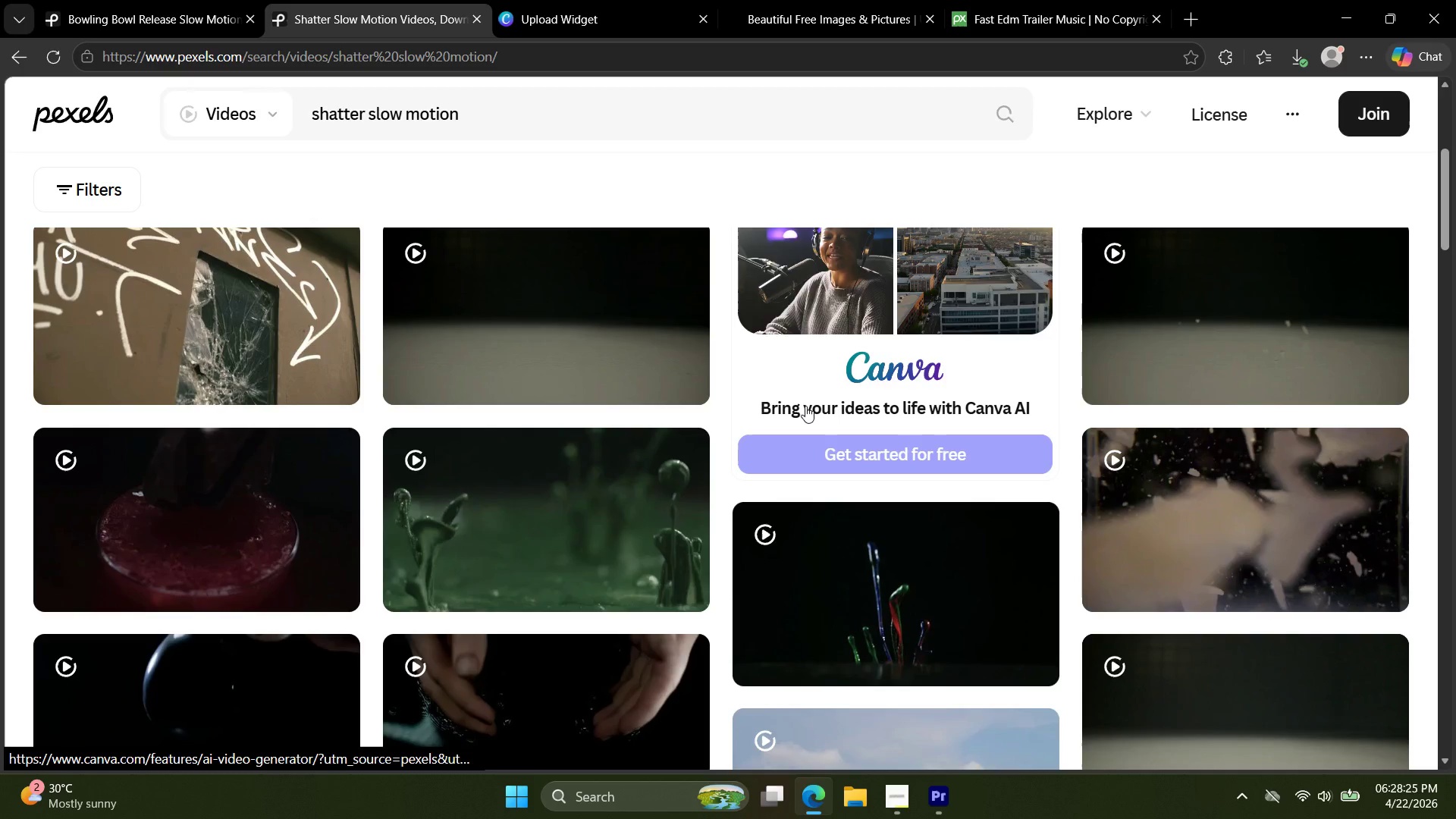 
scroll: coordinate [715, 423], scroll_direction: down, amount: 6.0
 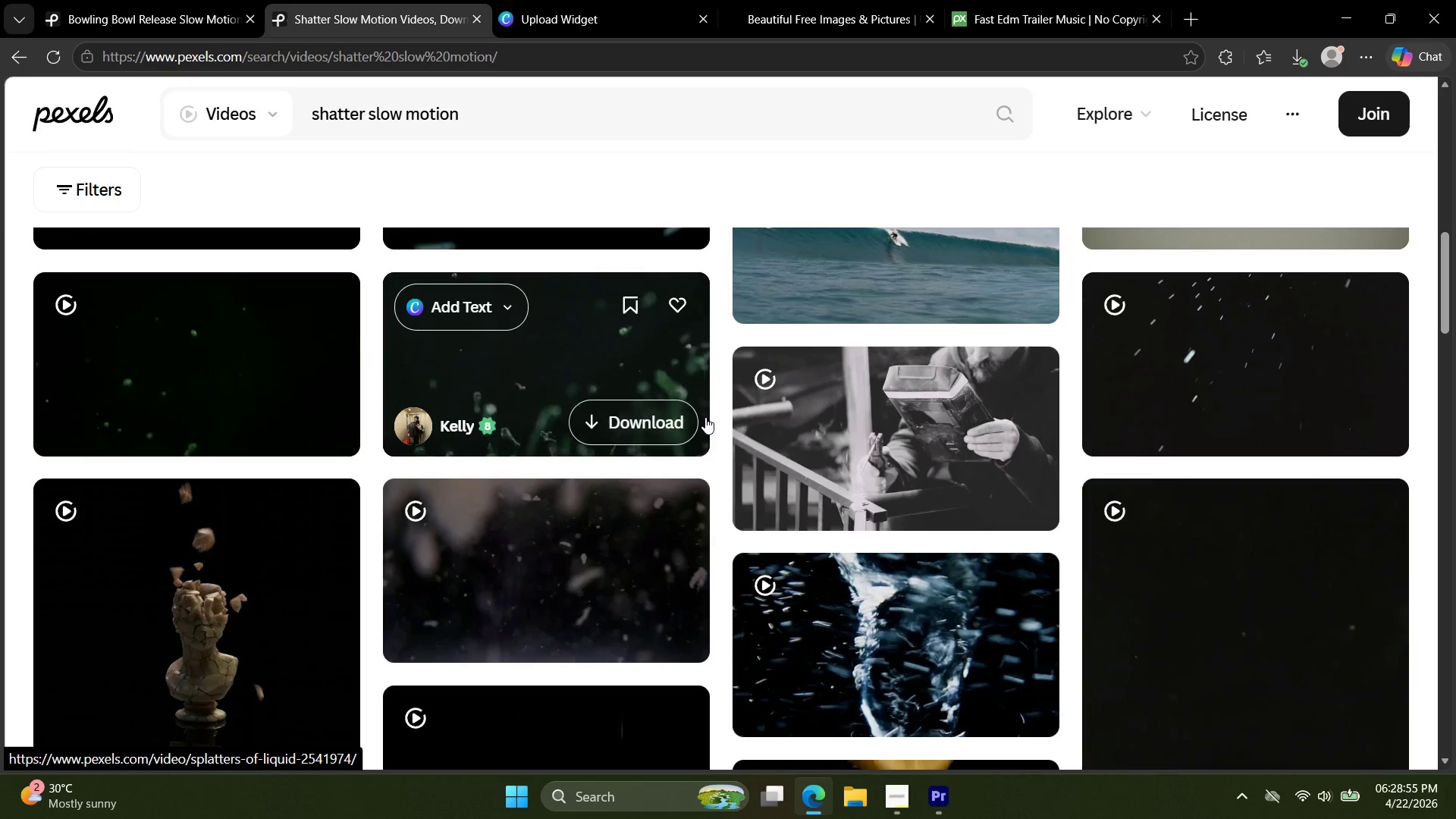 
wait(31.75)
 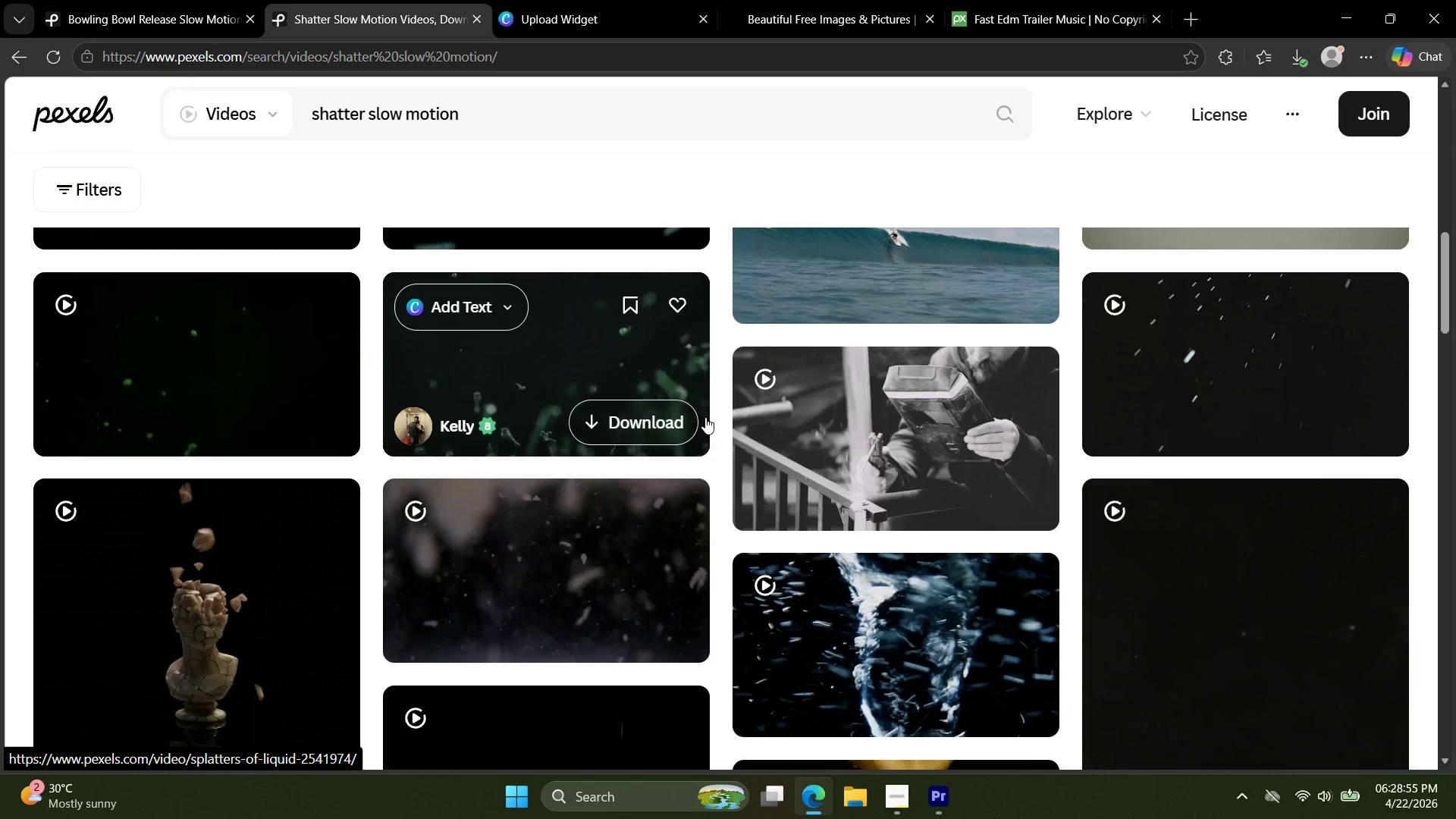 
scroll: coordinate [526, 506], scroll_direction: down, amount: 6.0
 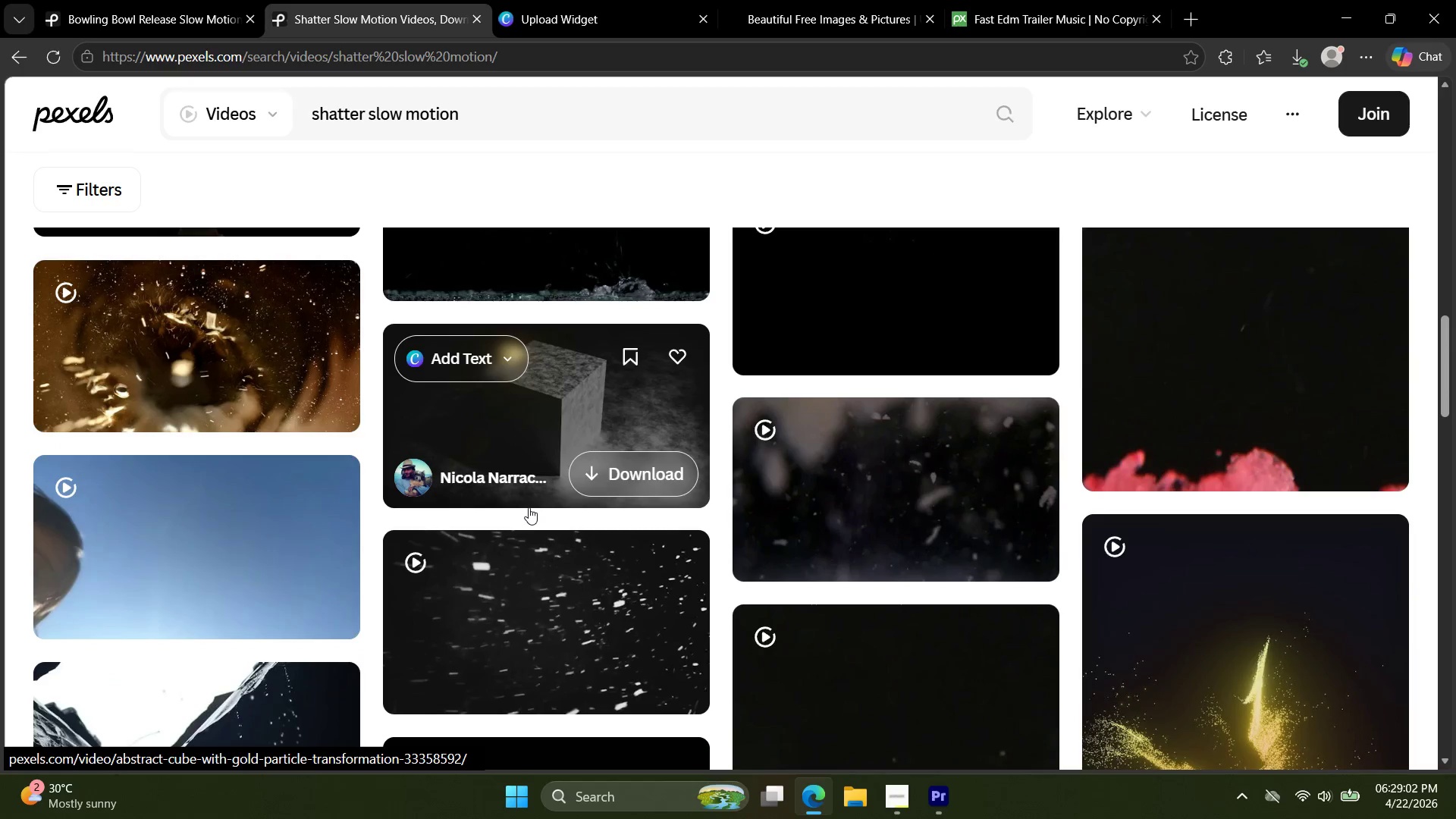 
scroll: coordinate [551, 526], scroll_direction: none, amount: 0.0
 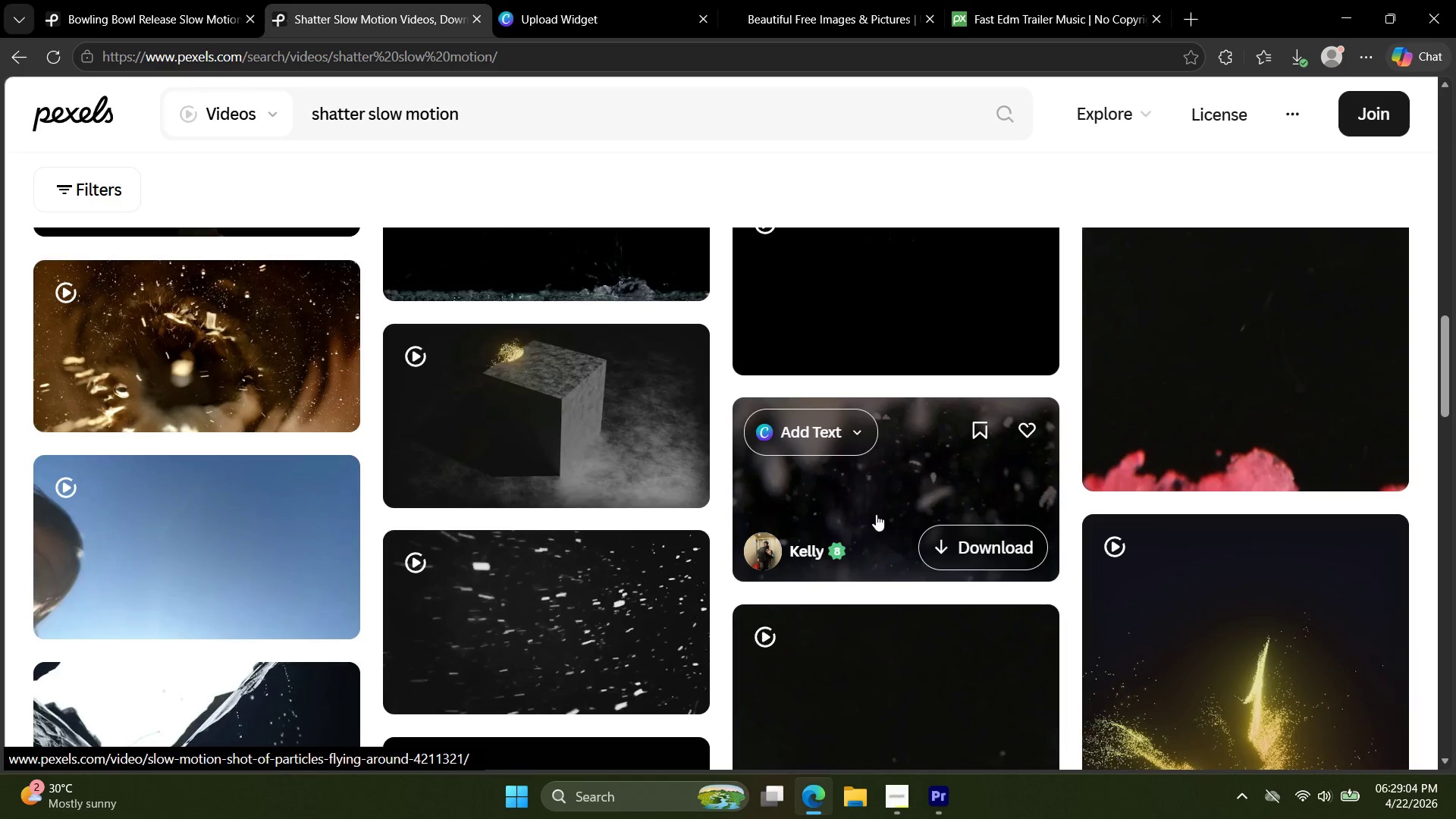 
scroll: coordinate [1163, 545], scroll_direction: down, amount: 5.0
 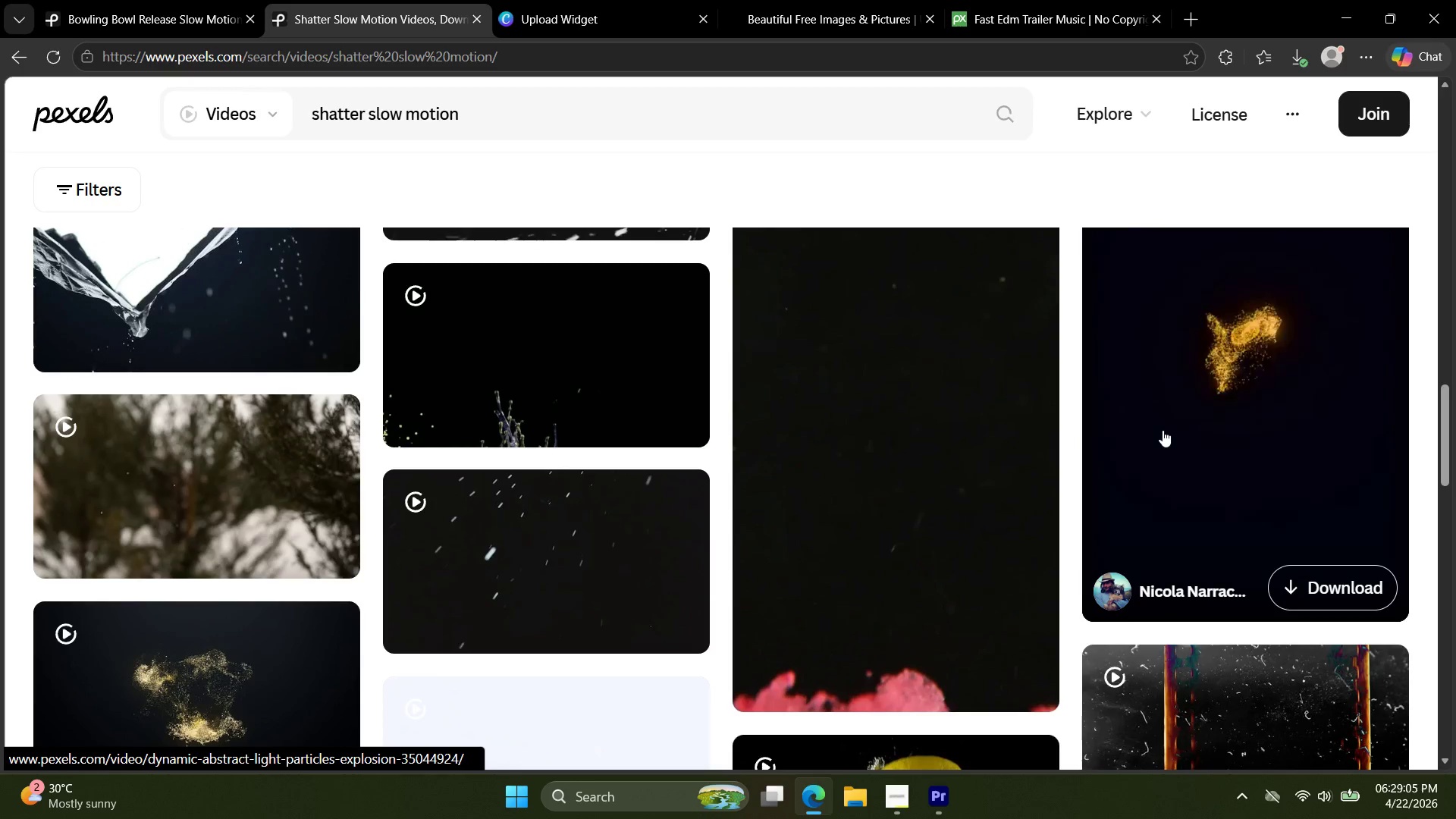 
left_click([1163, 430])
 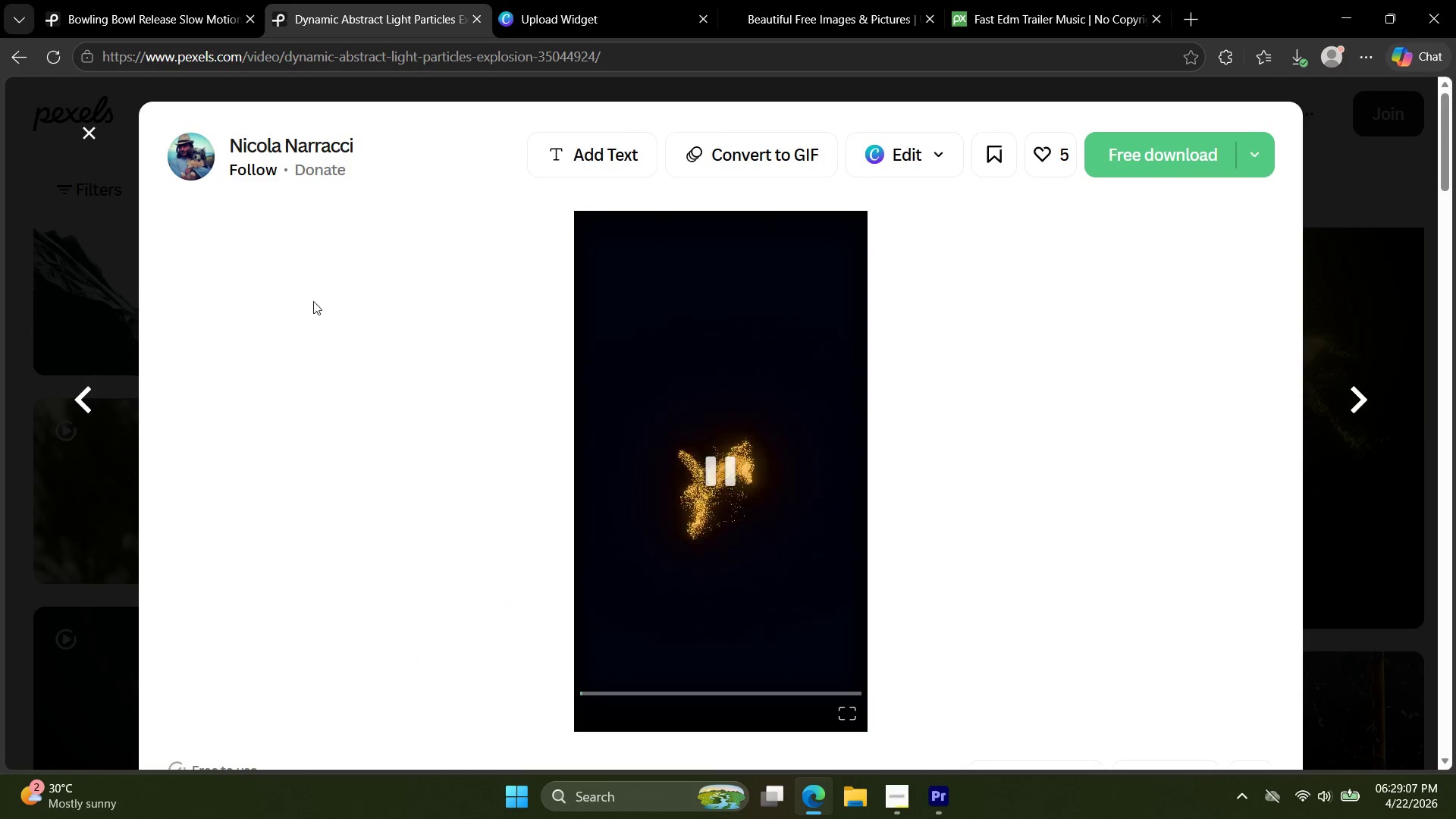 
left_click([93, 287])
 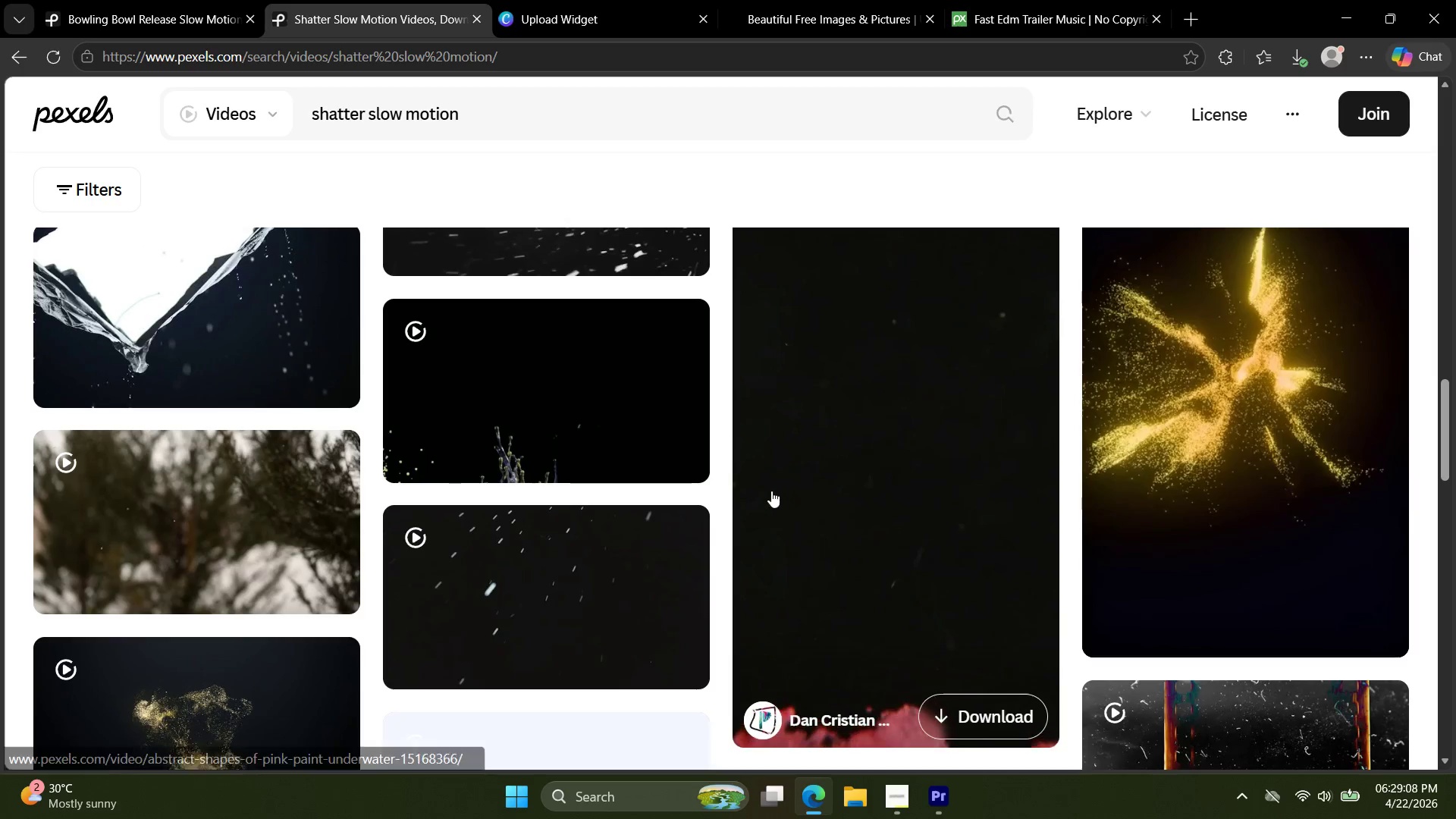 
scroll: coordinate [886, 535], scroll_direction: down, amount: 18.0
 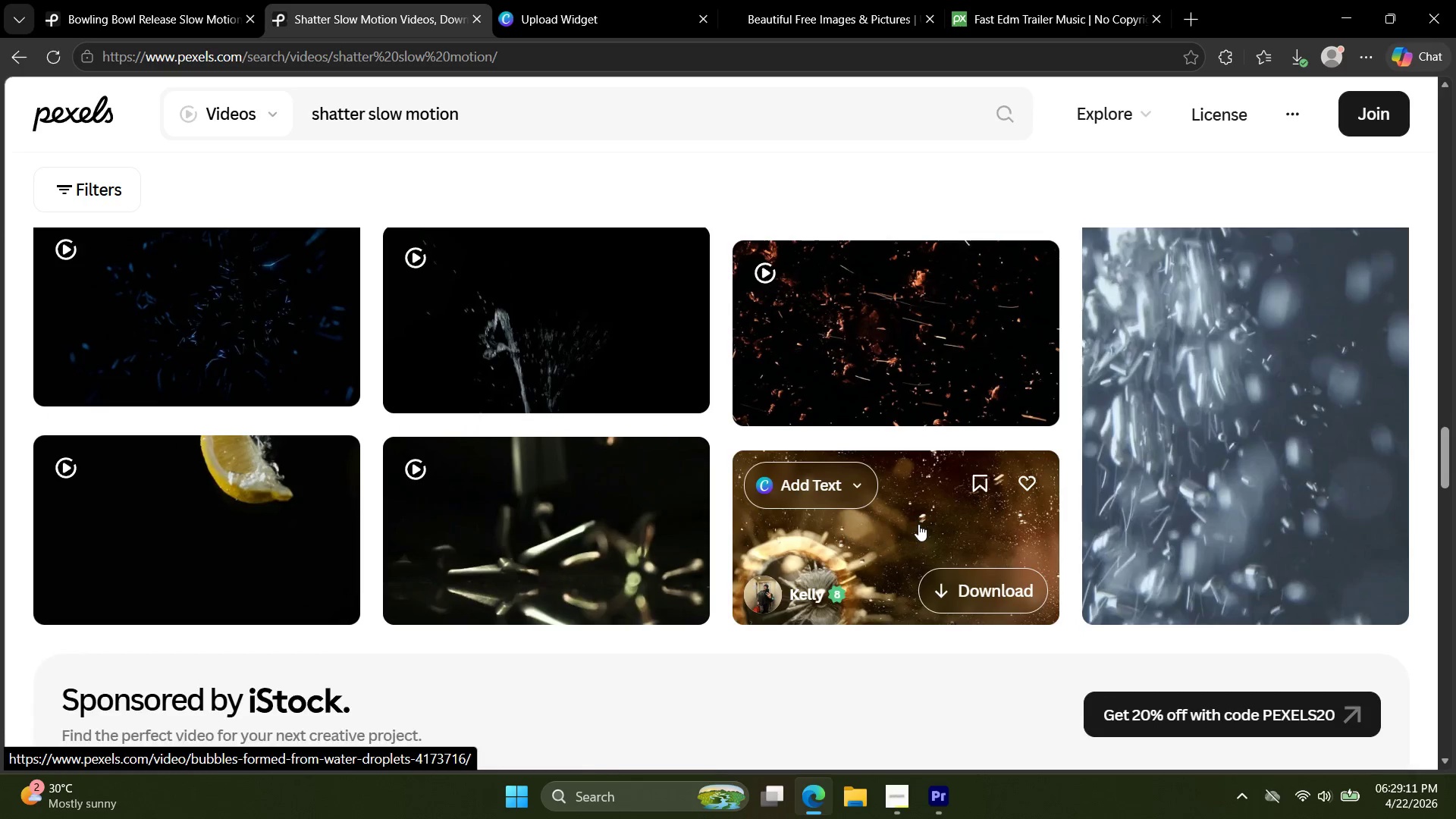 
scroll: coordinate [920, 518], scroll_direction: down, amount: 6.0
 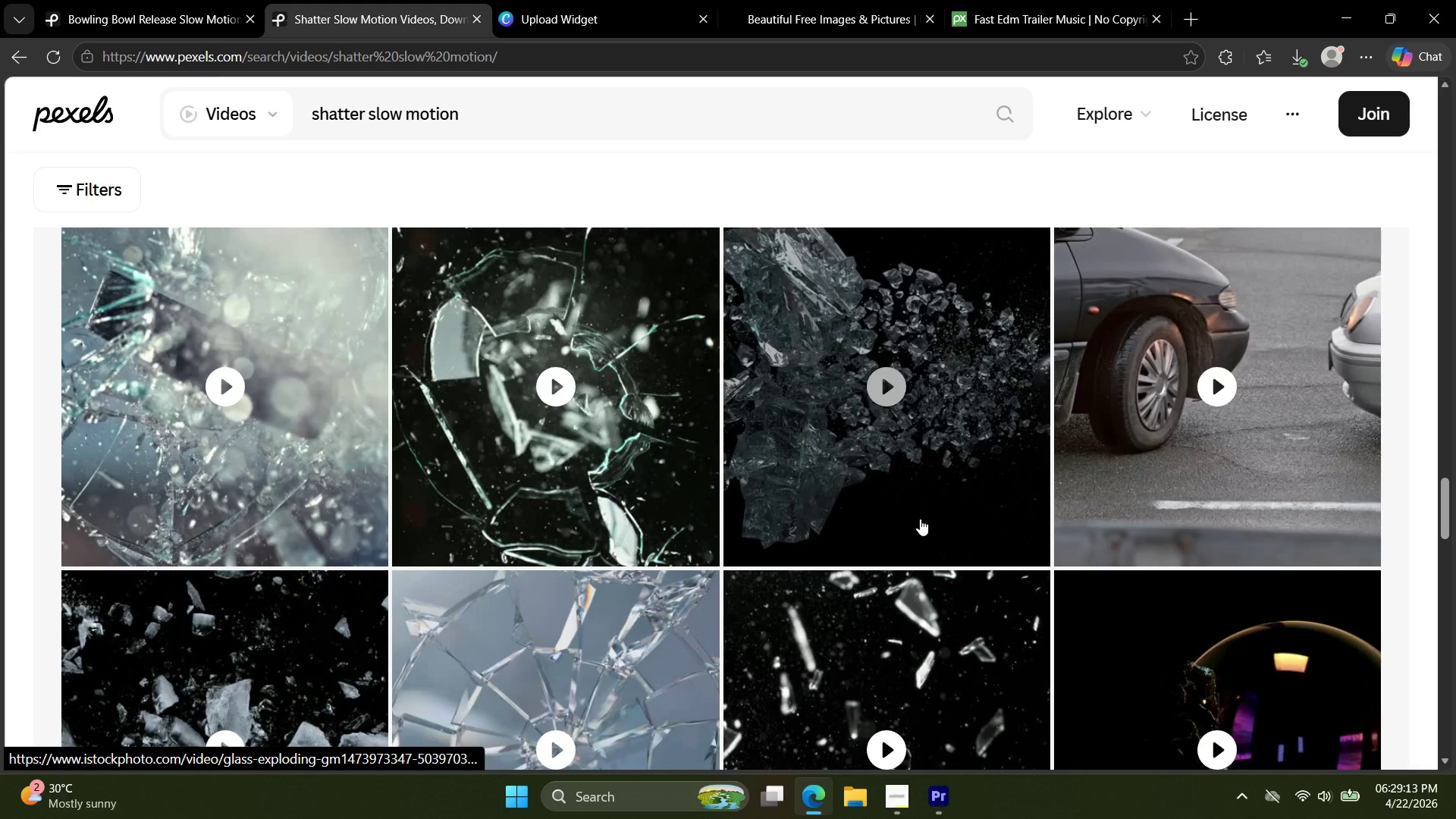 
scroll: coordinate [921, 521], scroll_direction: up, amount: 3.0
 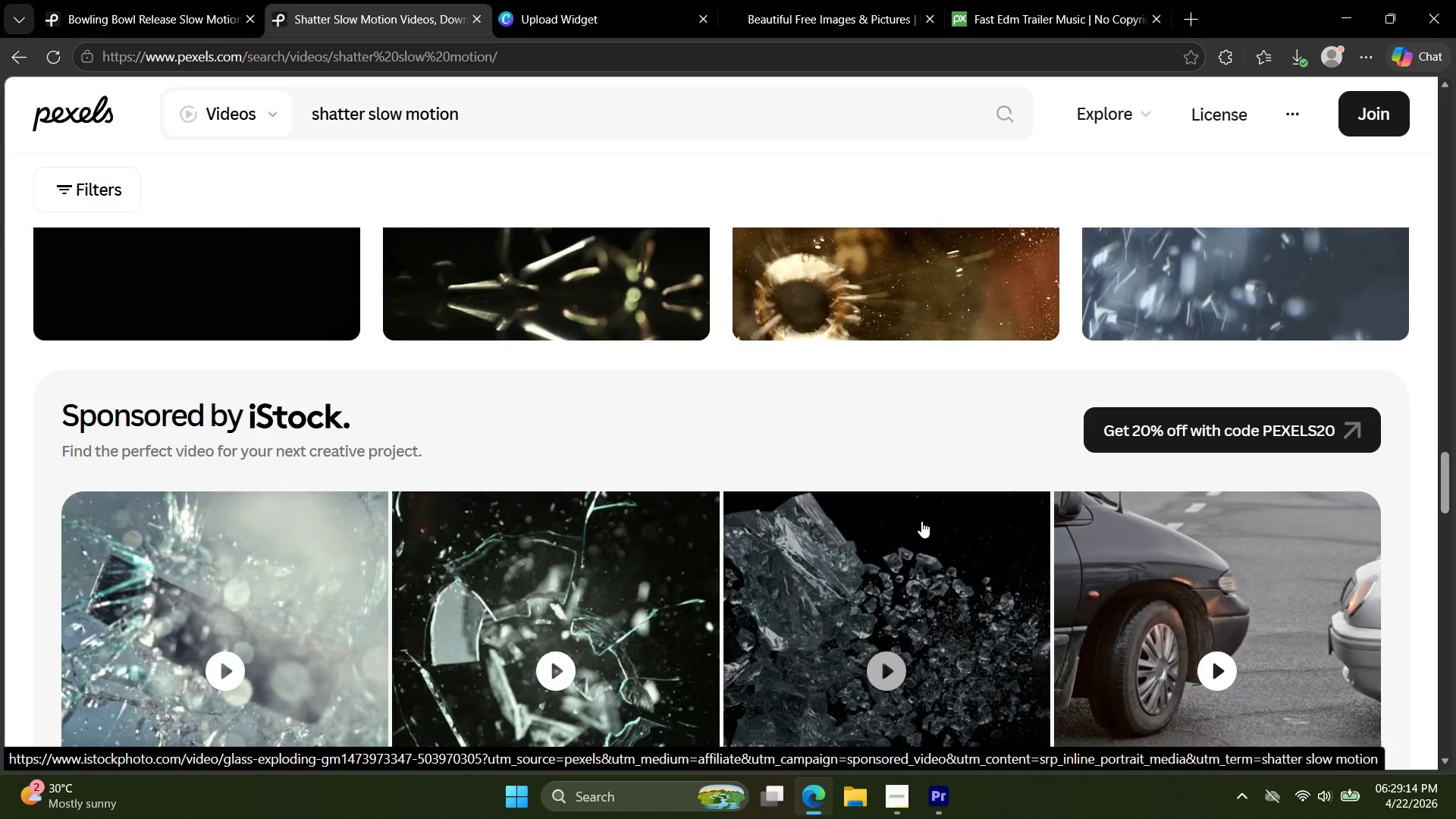 
scroll: coordinate [920, 523], scroll_direction: down, amount: 13.0
 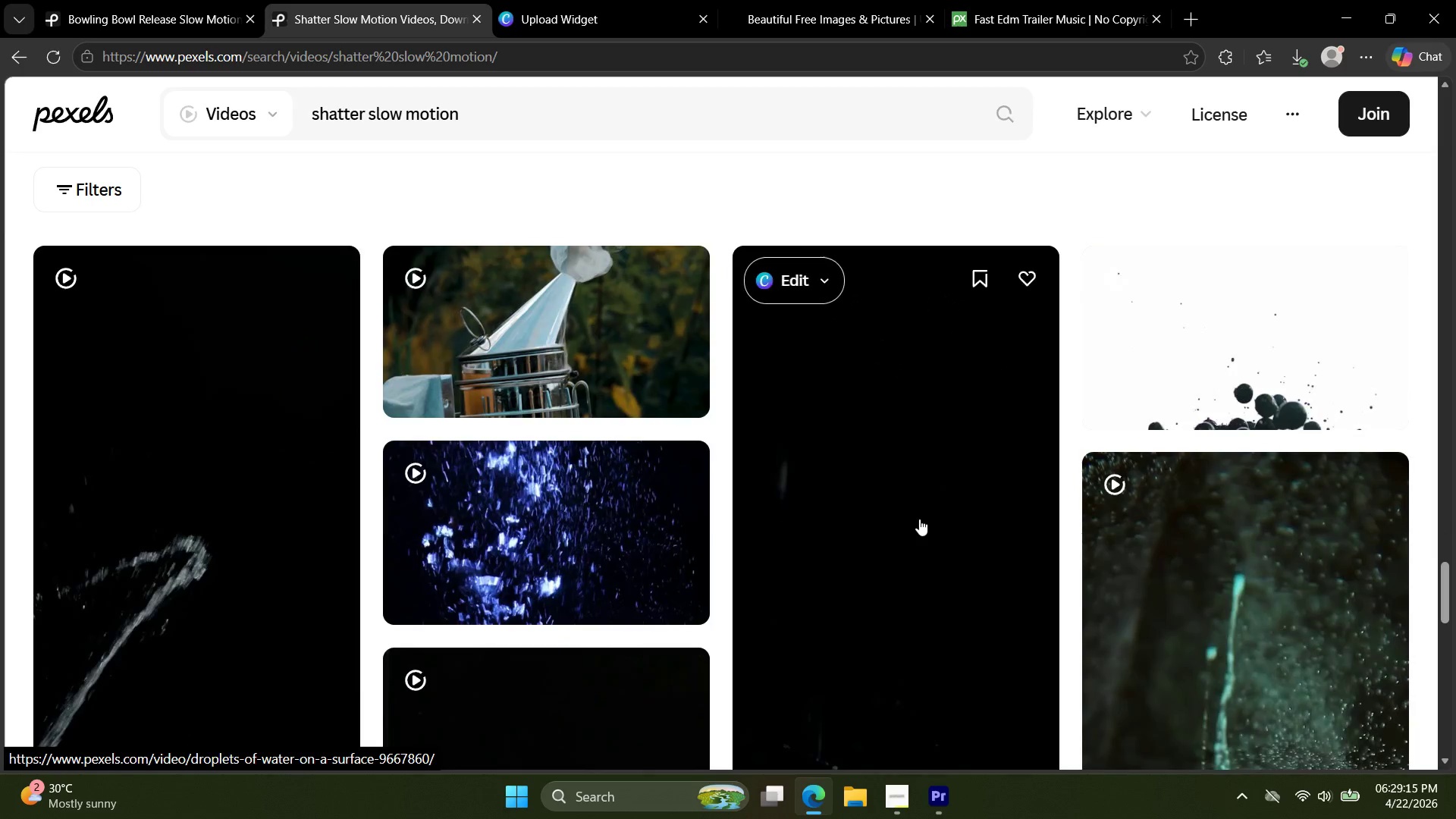 
scroll: coordinate [919, 519], scroll_direction: up, amount: 2.0
 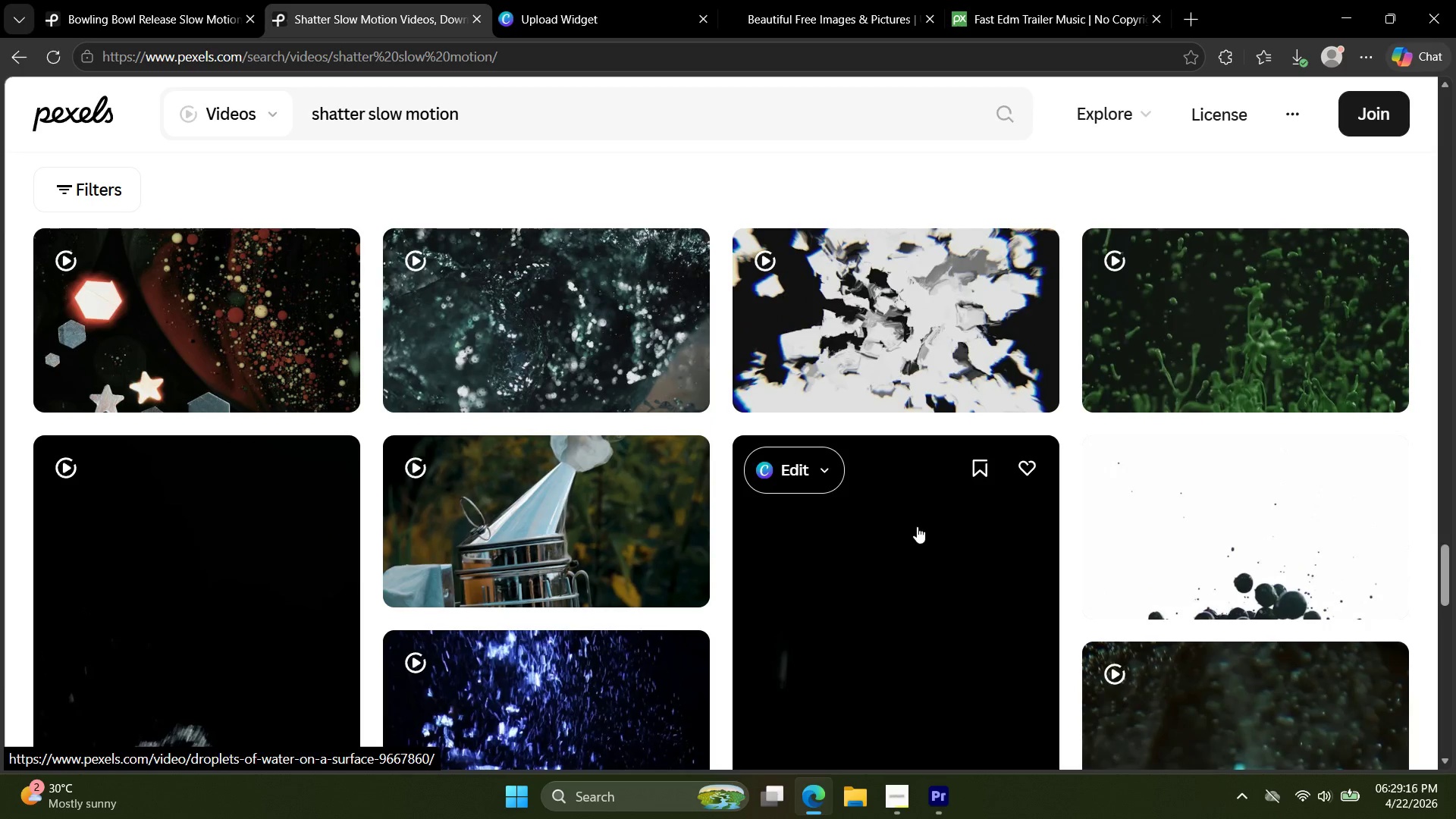 
scroll: coordinate [909, 542], scroll_direction: down, amount: 20.0
 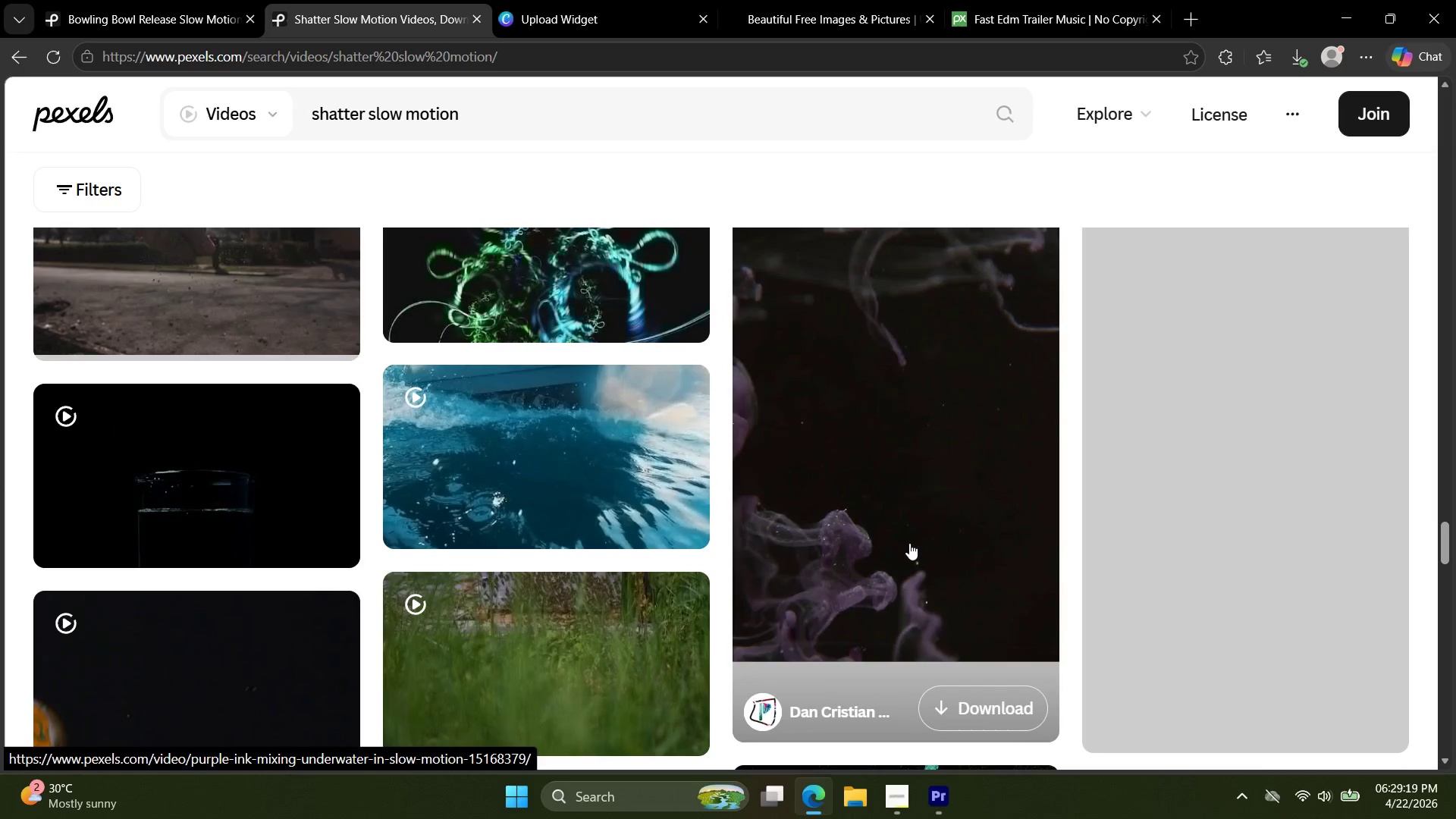 
scroll: coordinate [908, 551], scroll_direction: down, amount: 14.0
 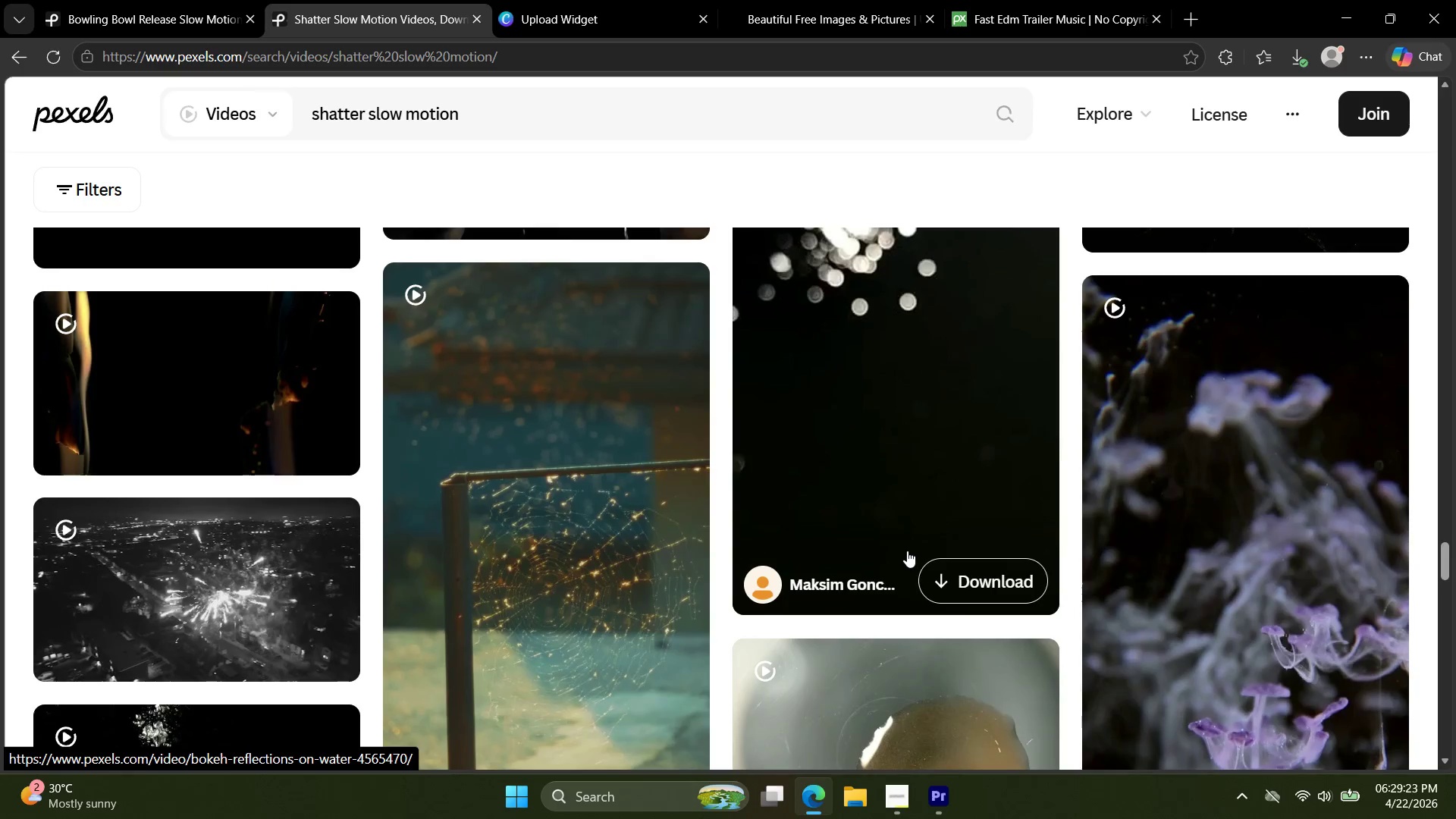 
scroll: coordinate [907, 551], scroll_direction: up, amount: 2.0
 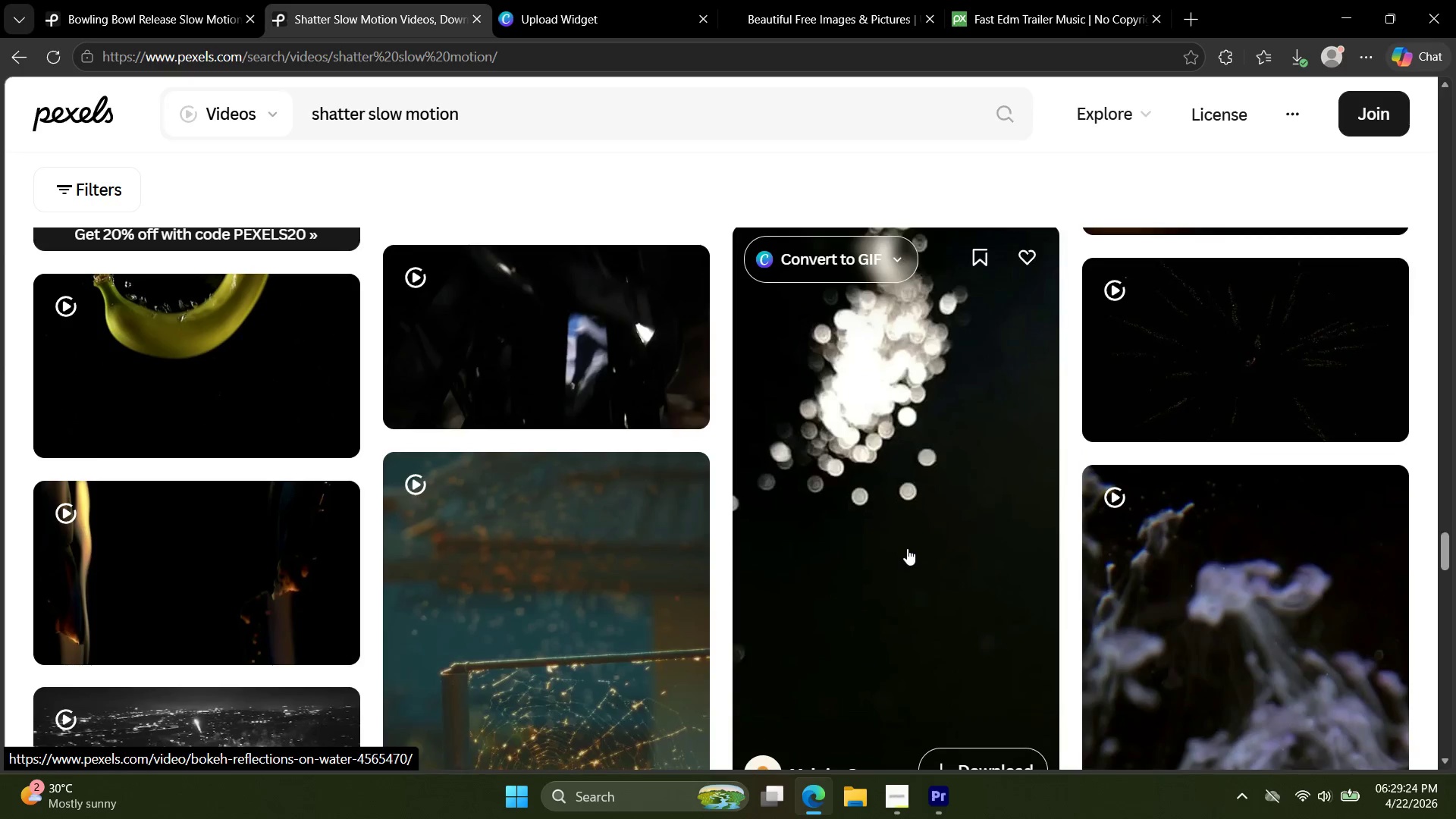 
scroll: coordinate [888, 579], scroll_direction: down, amount: 31.0
 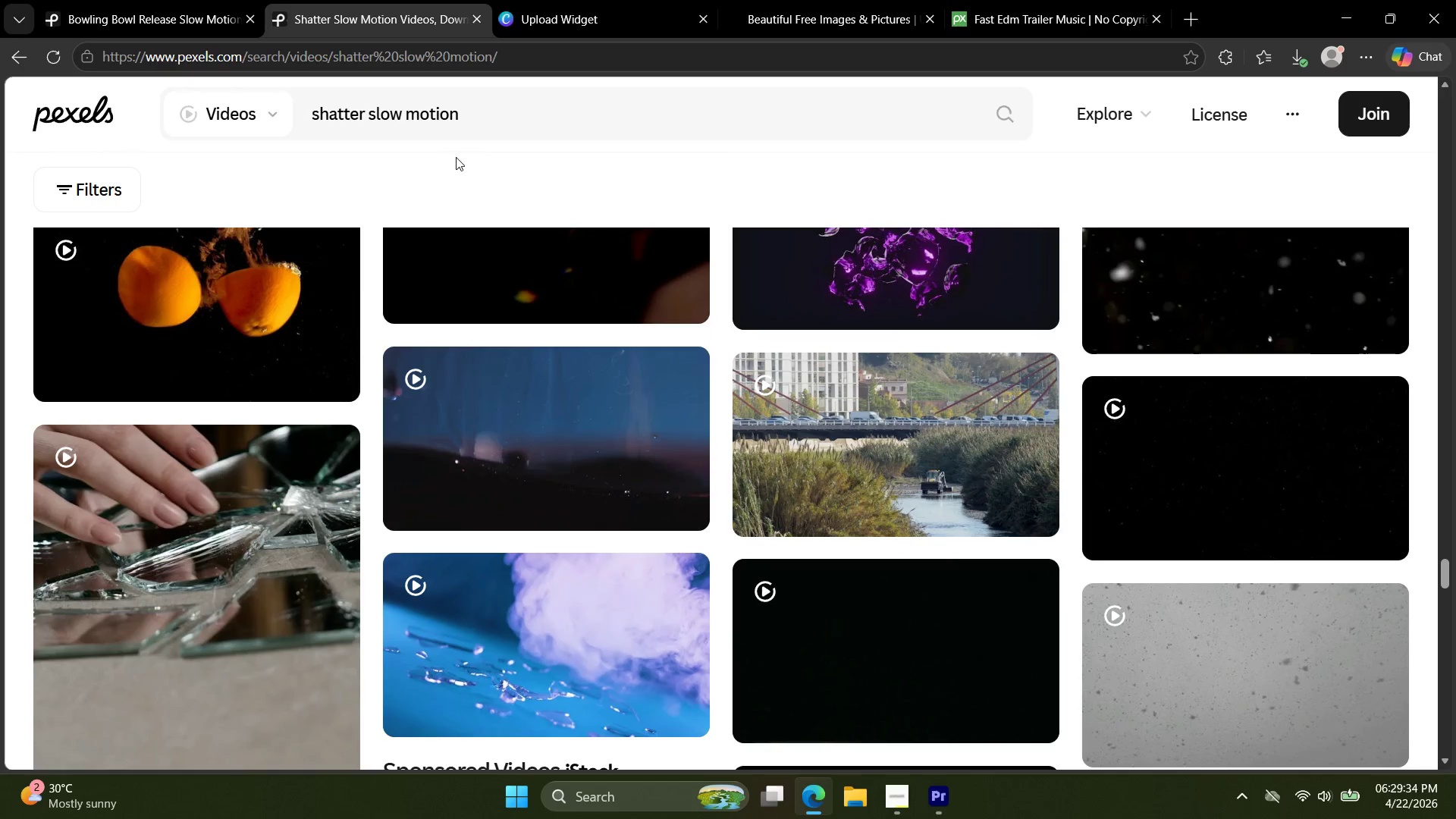 
wait(10.68)
 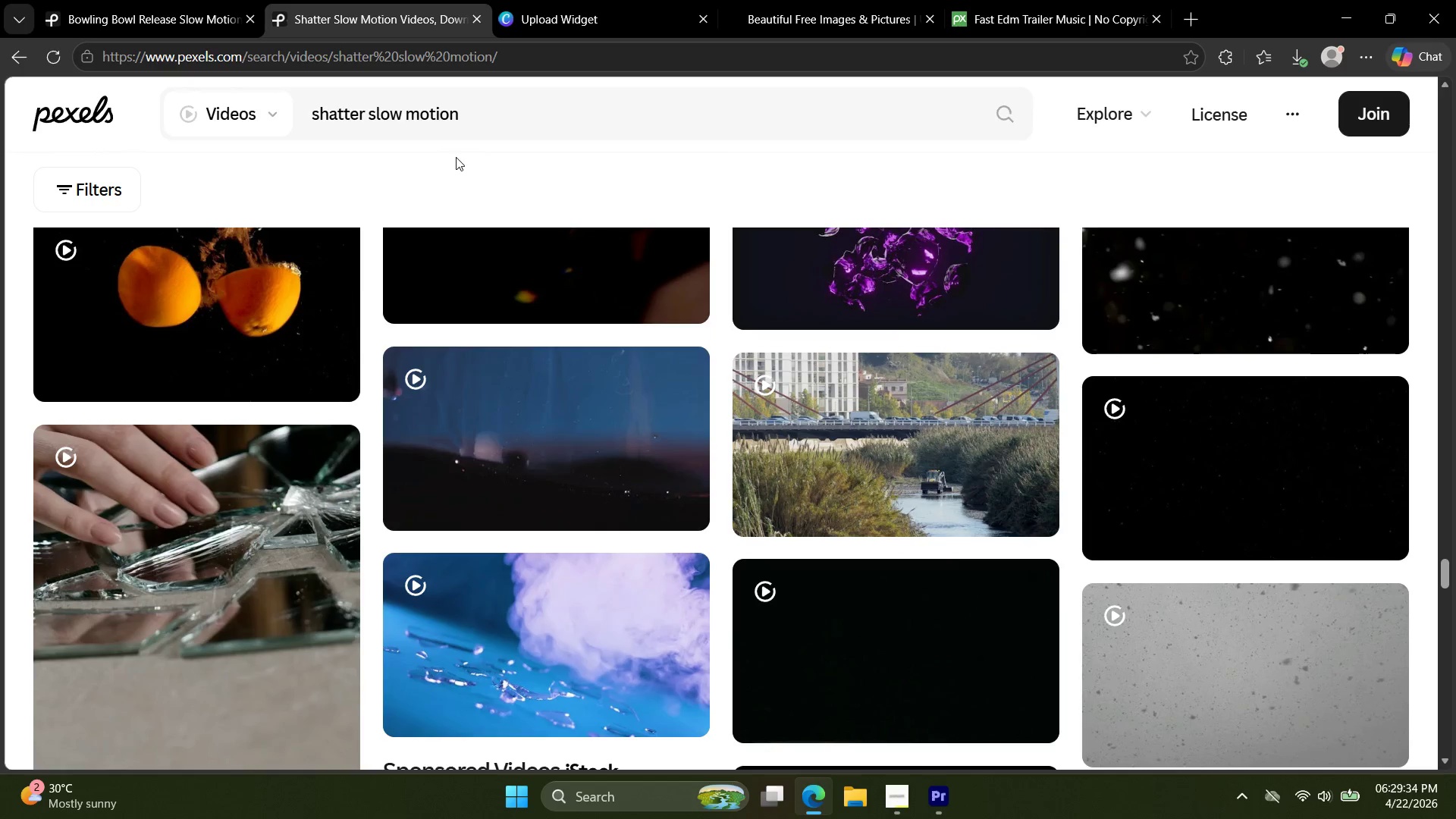 
left_click([383, 118])
 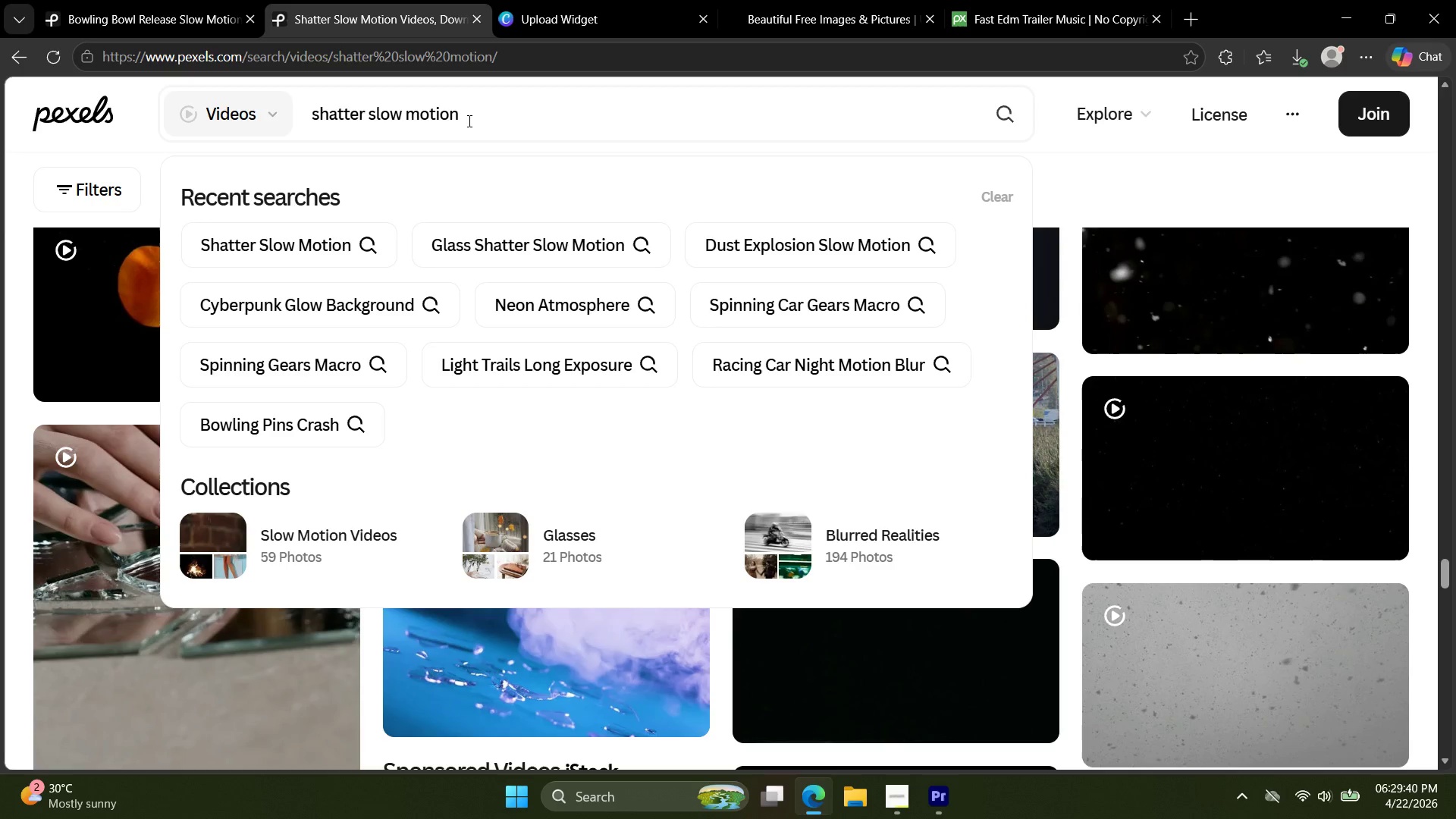 
left_click_drag(start_coordinate=[460, 119], to_coordinate=[194, 104])
 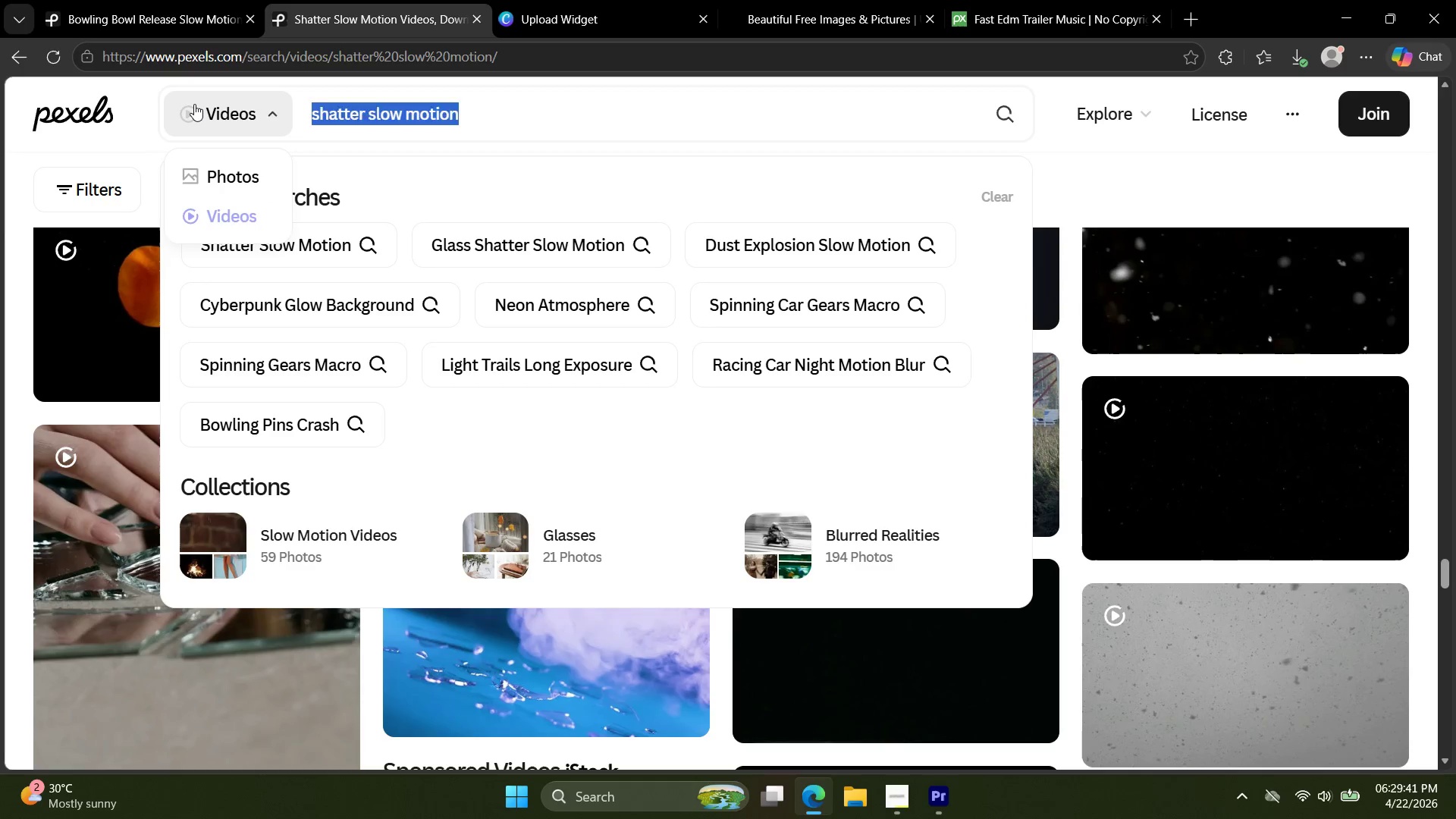 
type(particle burst)
 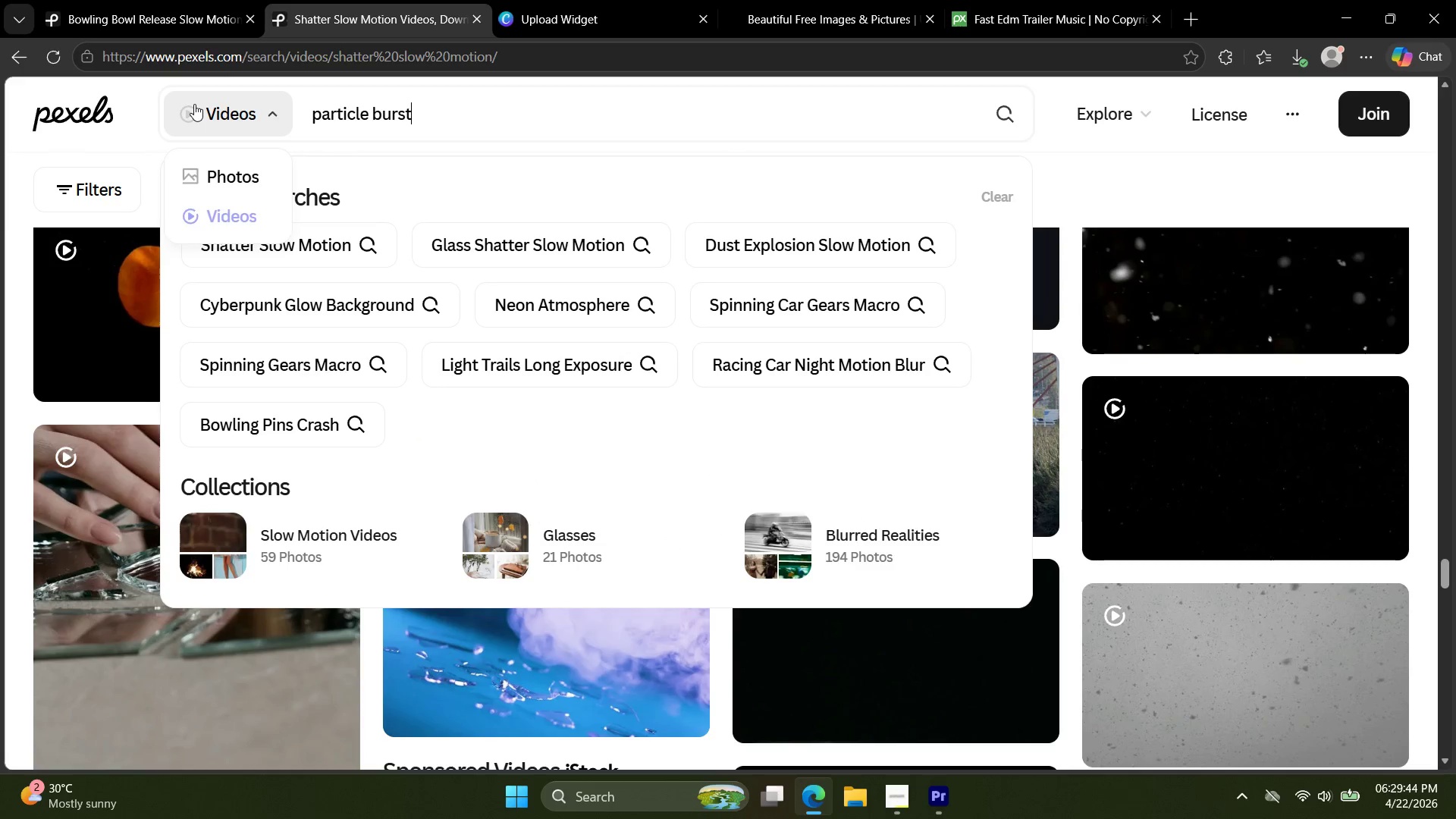 
key(Enter)
 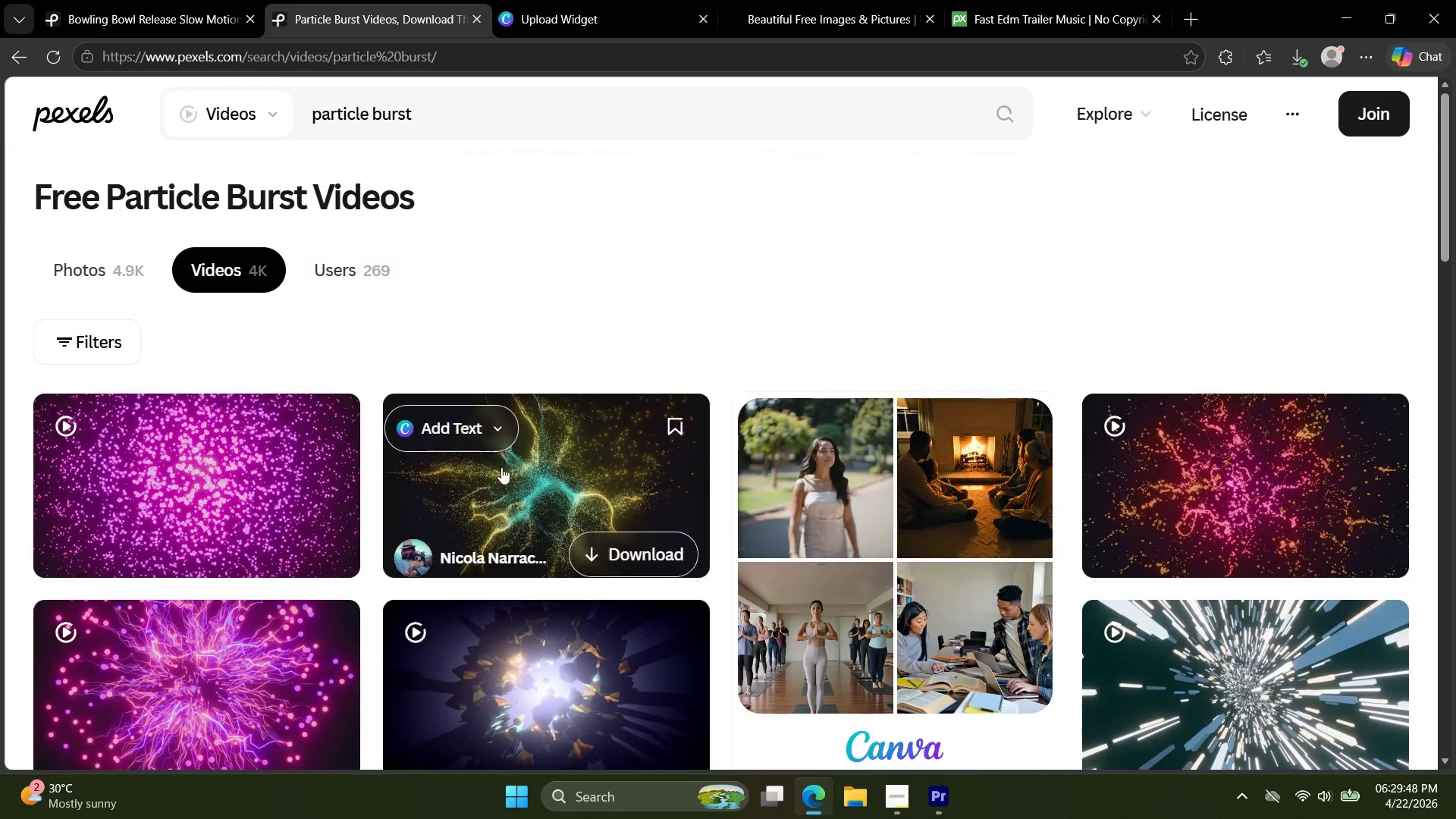 
left_click([531, 472])
 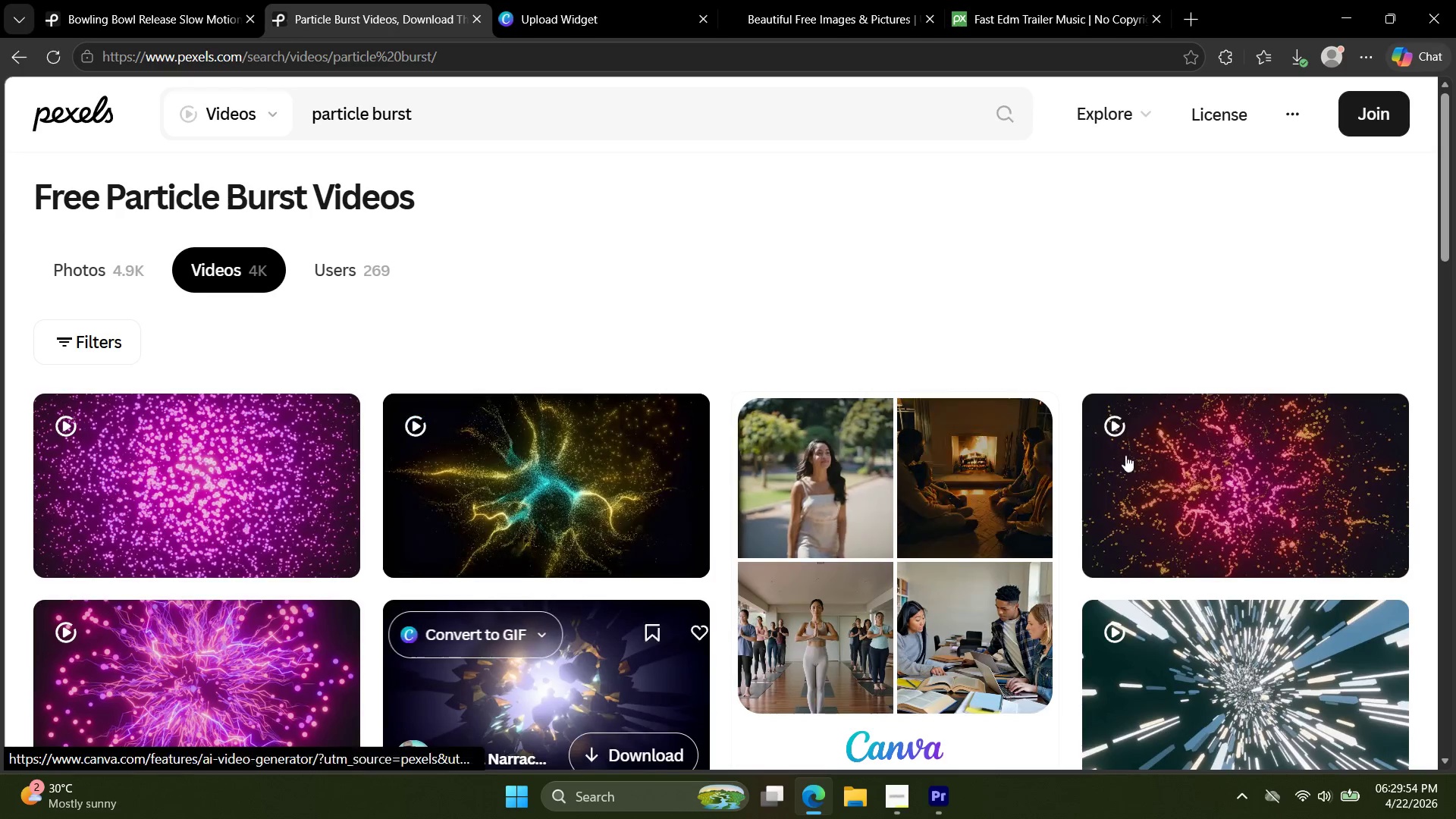 
wait(7.2)
 